 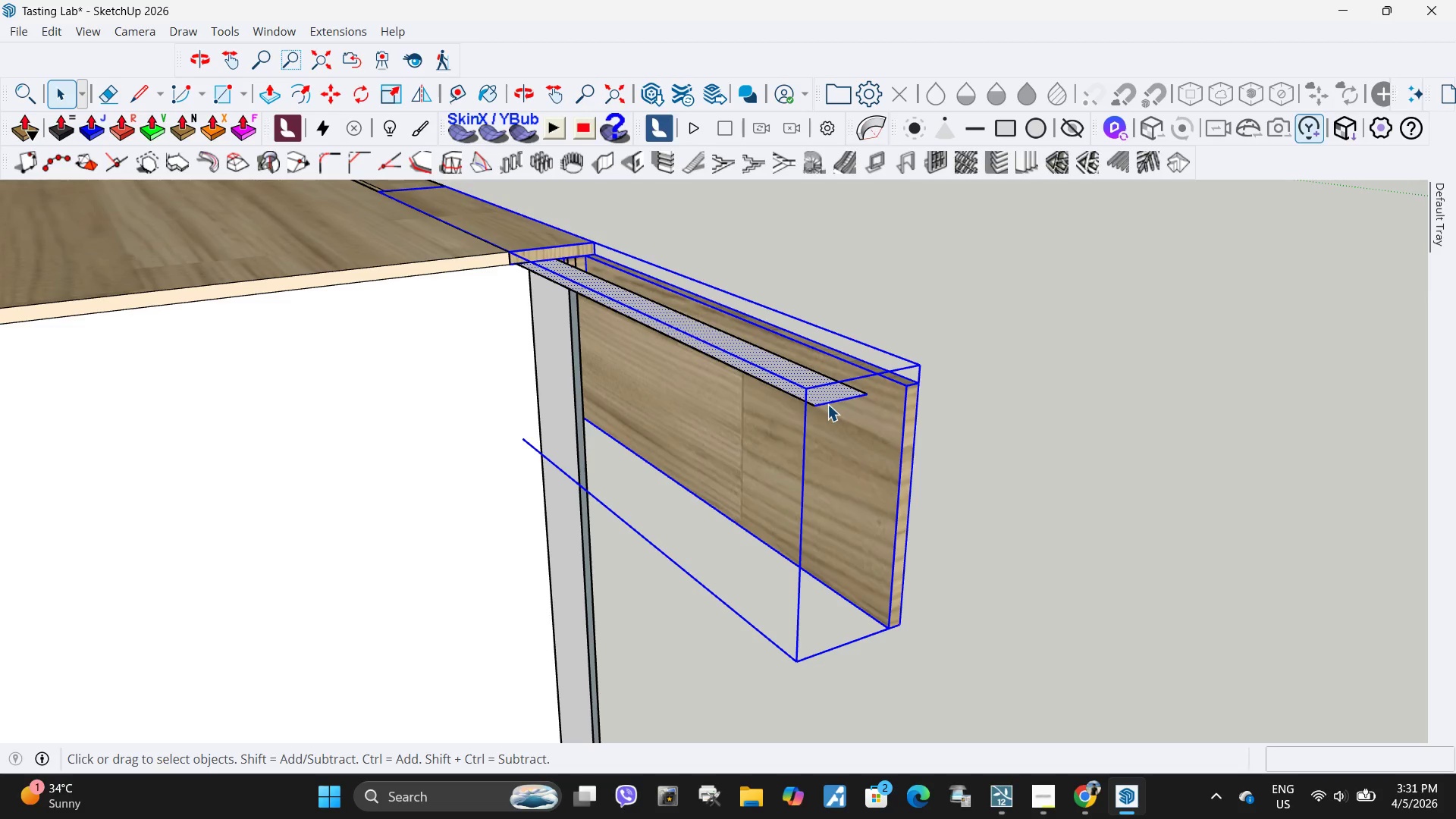 
triple_click([827, 404])
 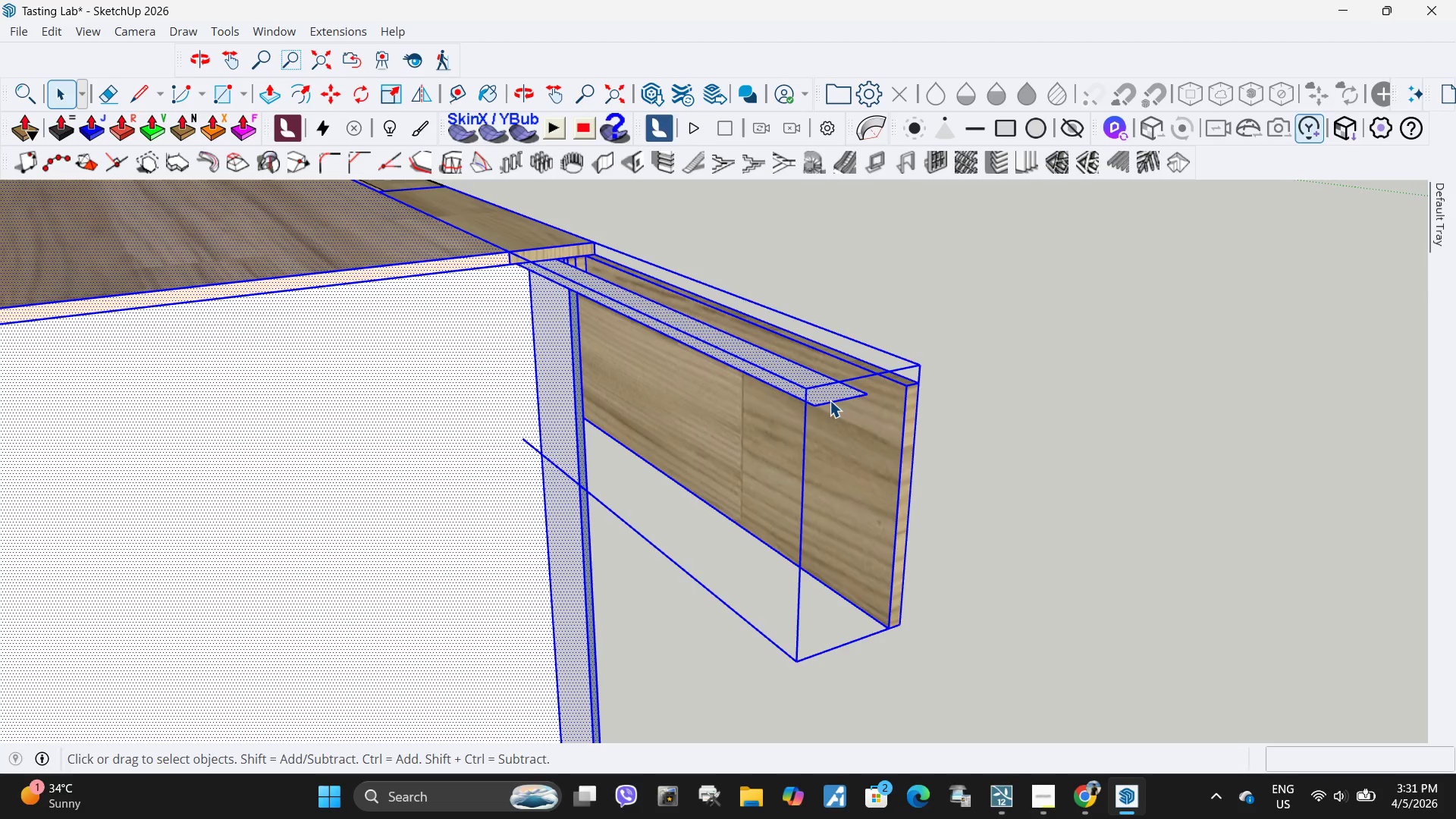 
left_click([830, 400])
 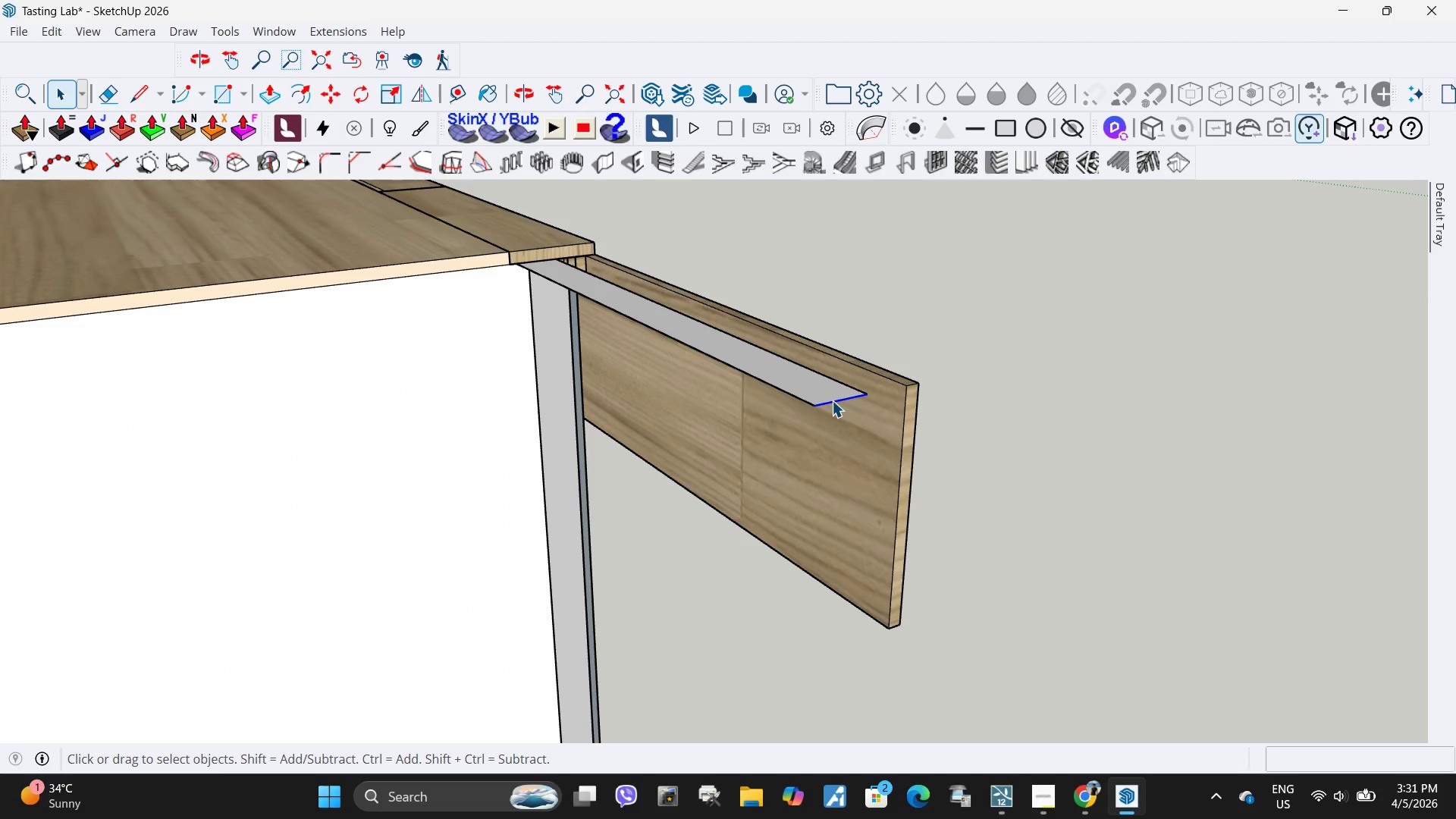 
key(Delete)
 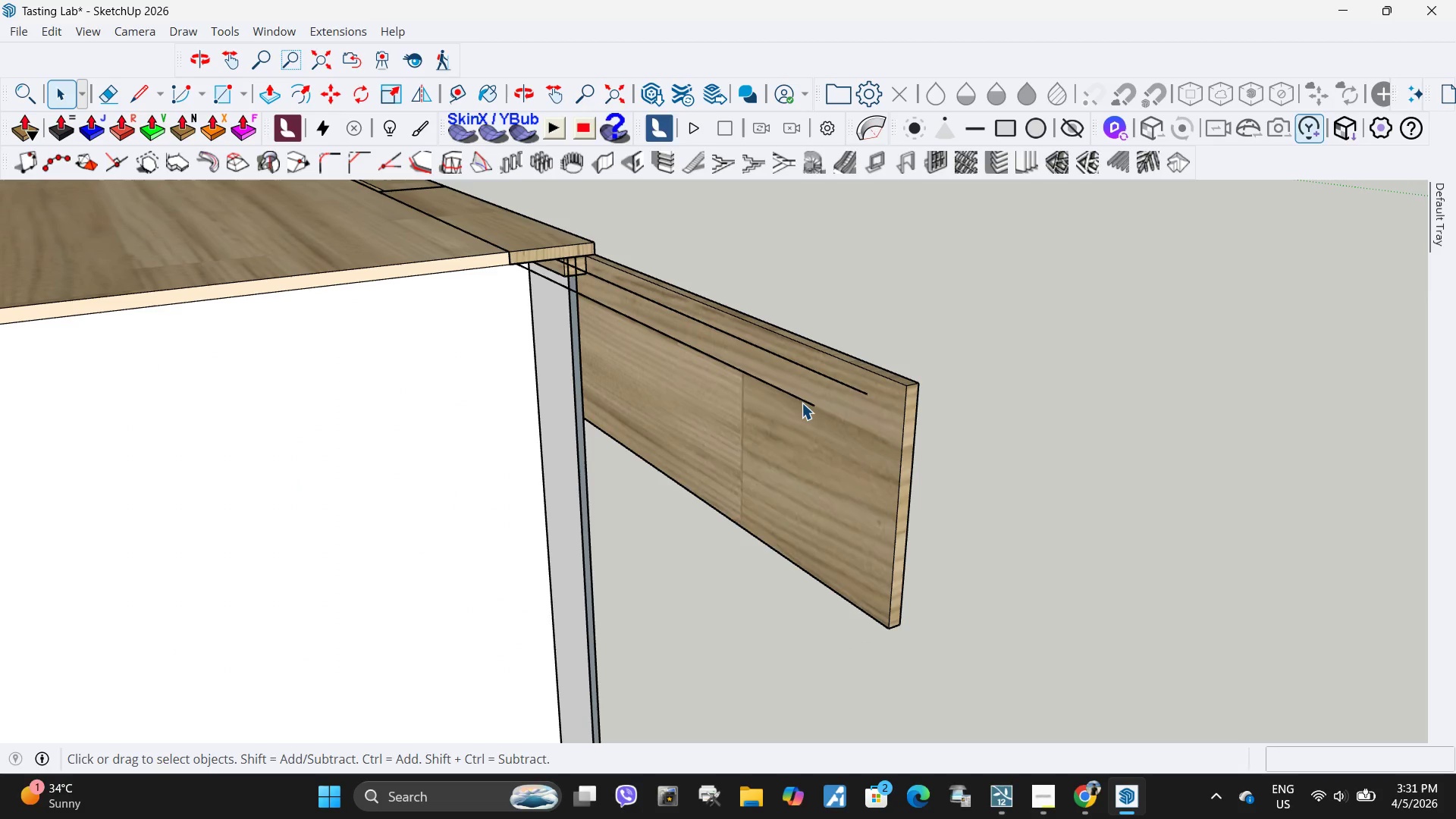 
left_click([802, 403])
 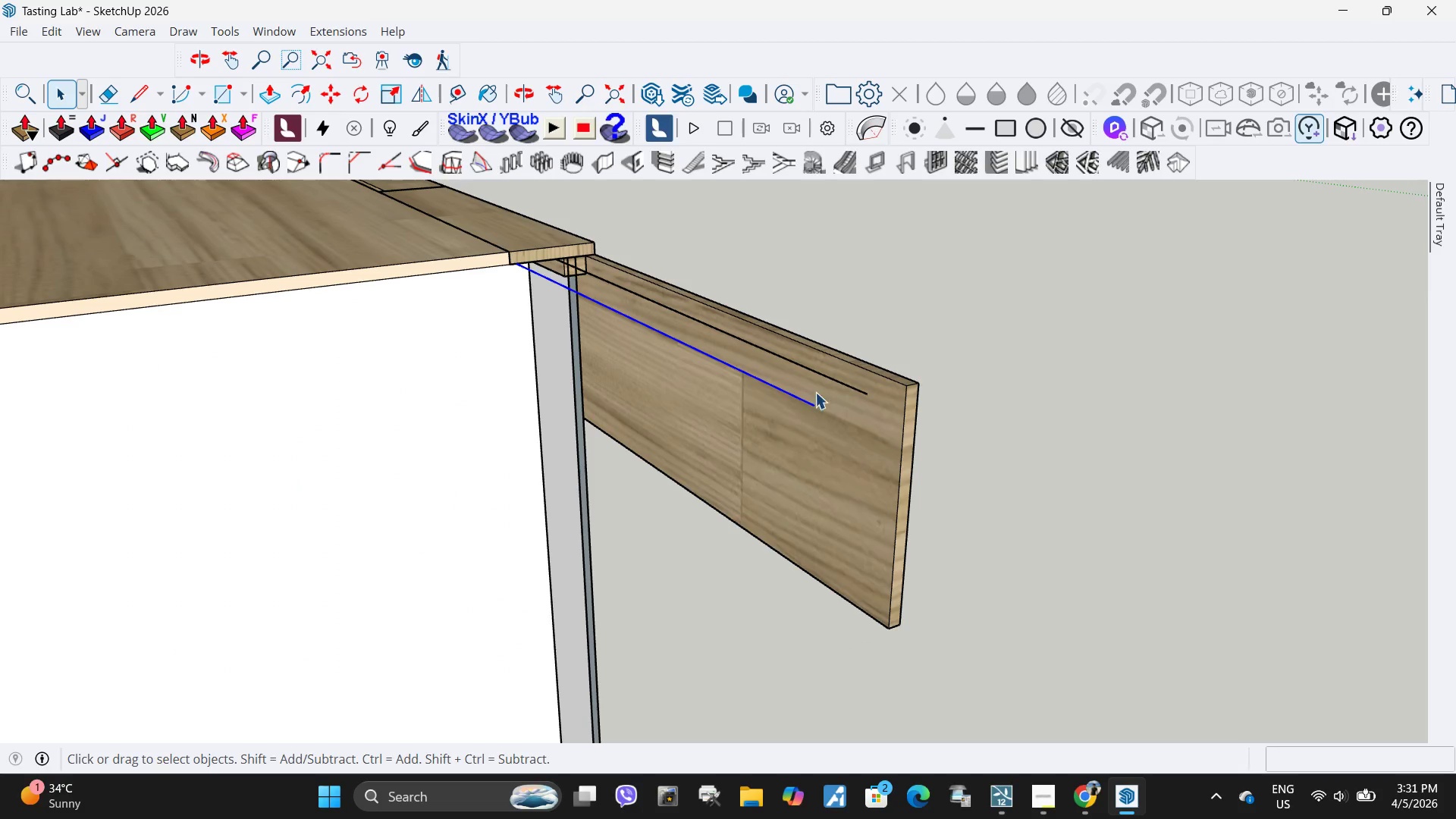 
key(Delete)
 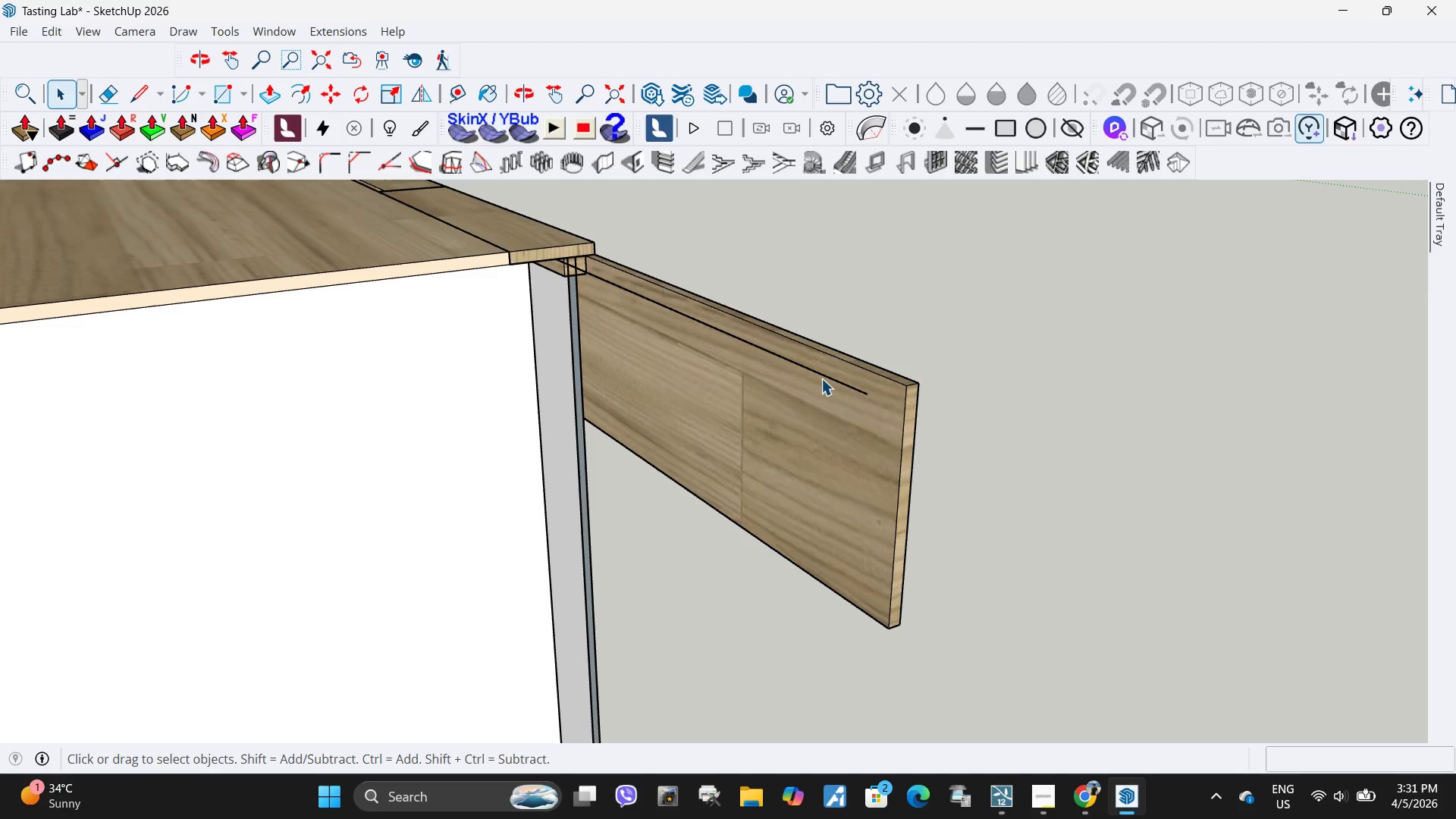 
left_click([821, 378])
 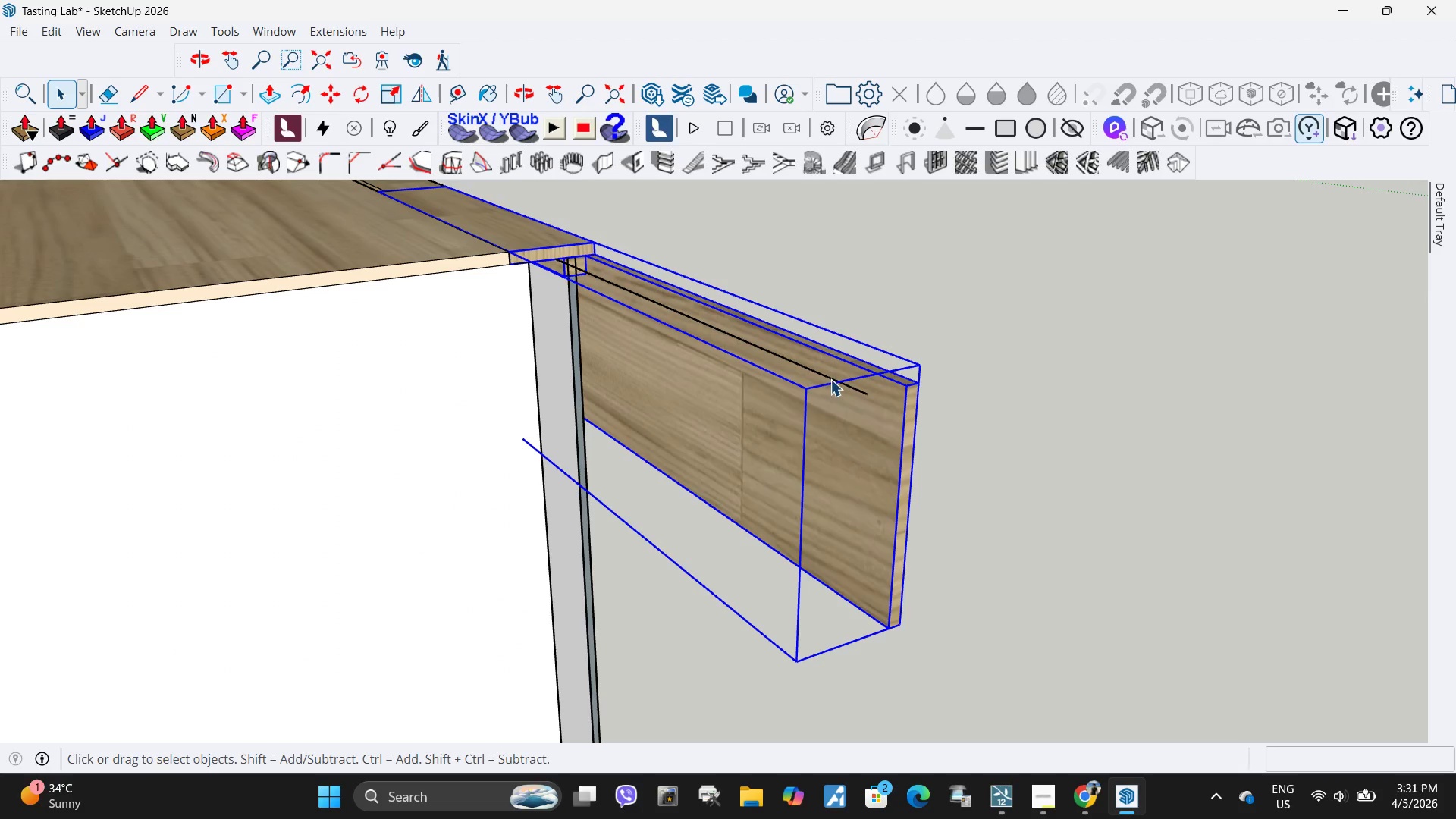 
left_click([830, 379])
 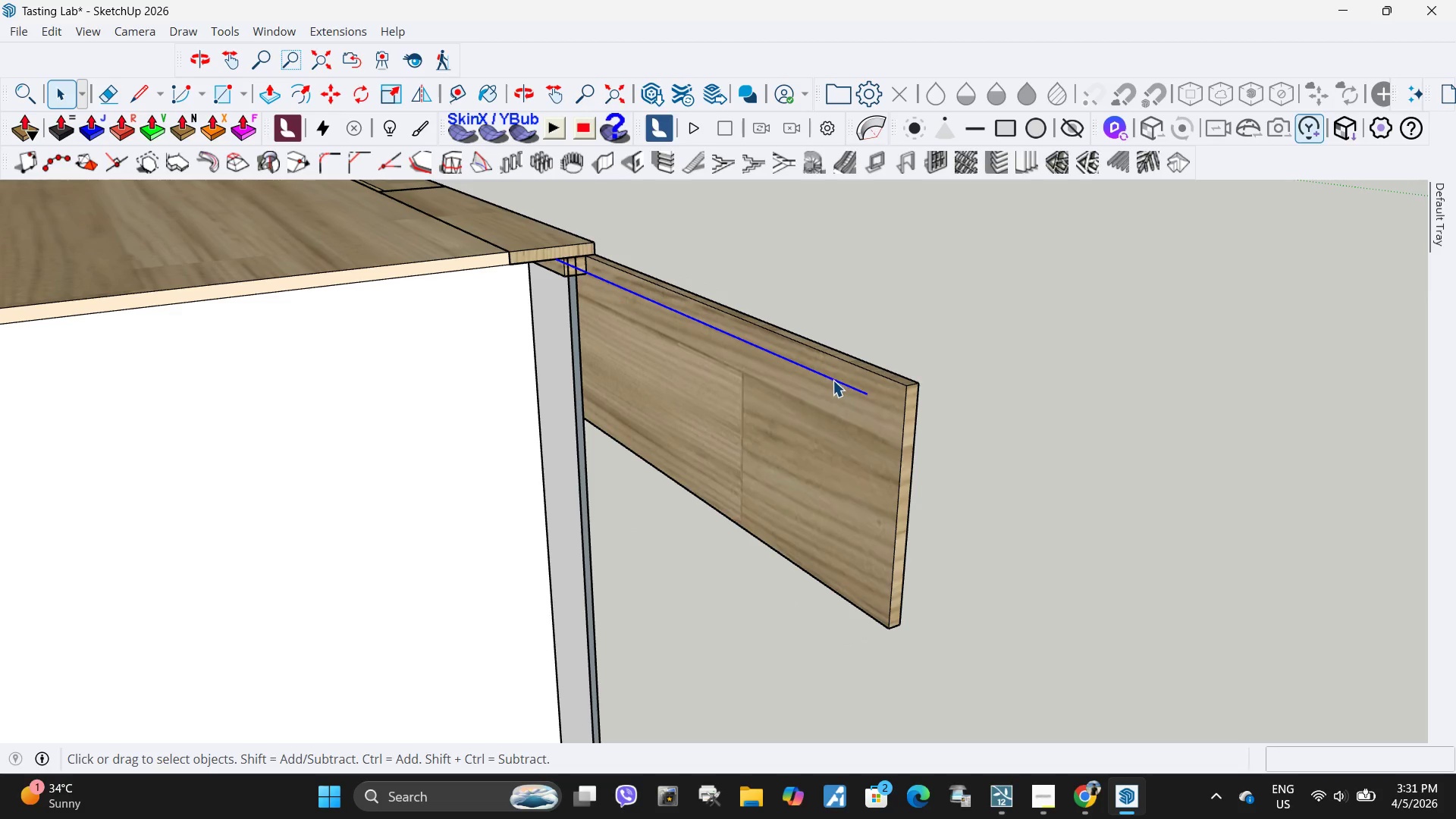 
key(Delete)
 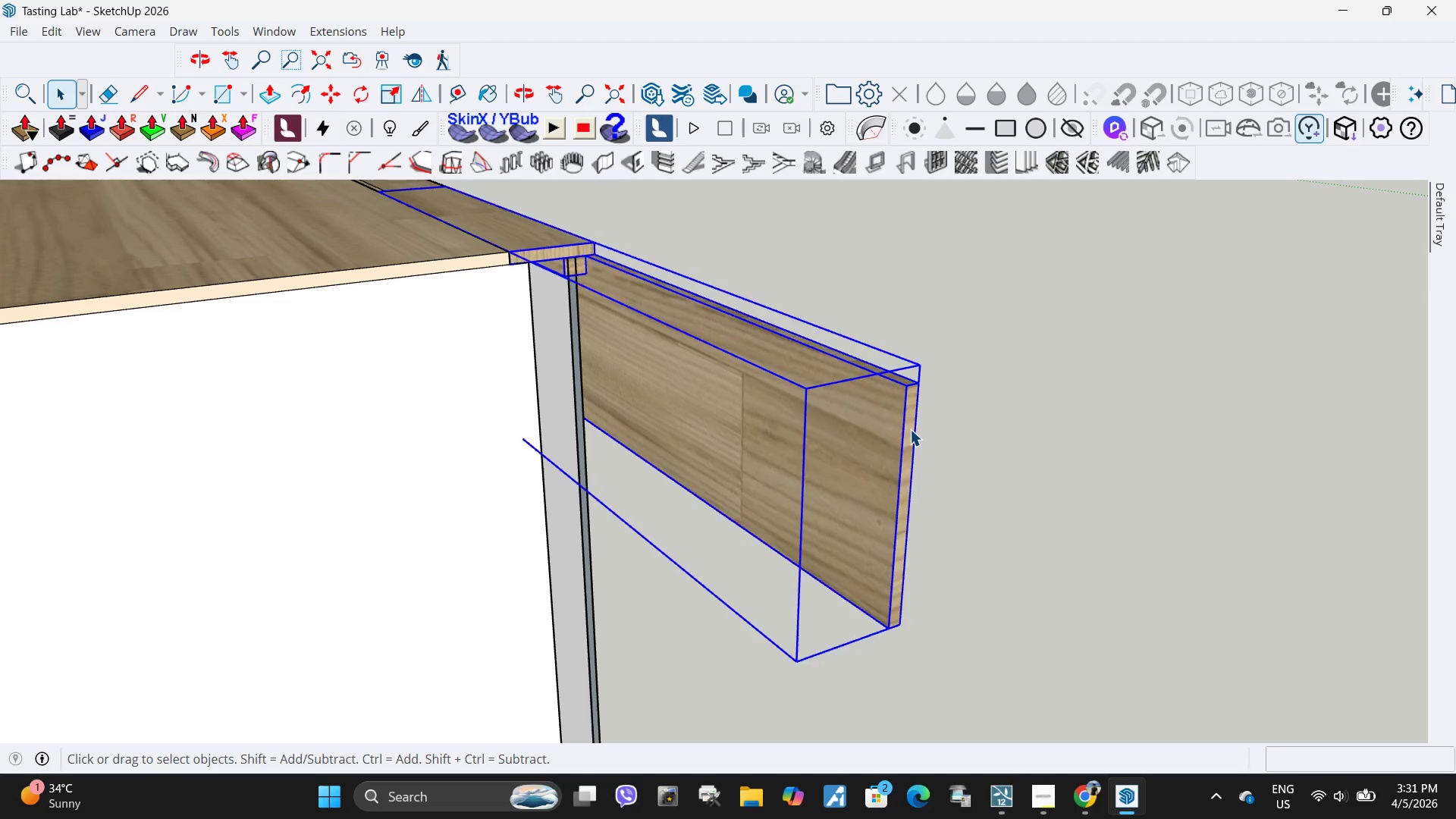 
double_click([910, 429])
 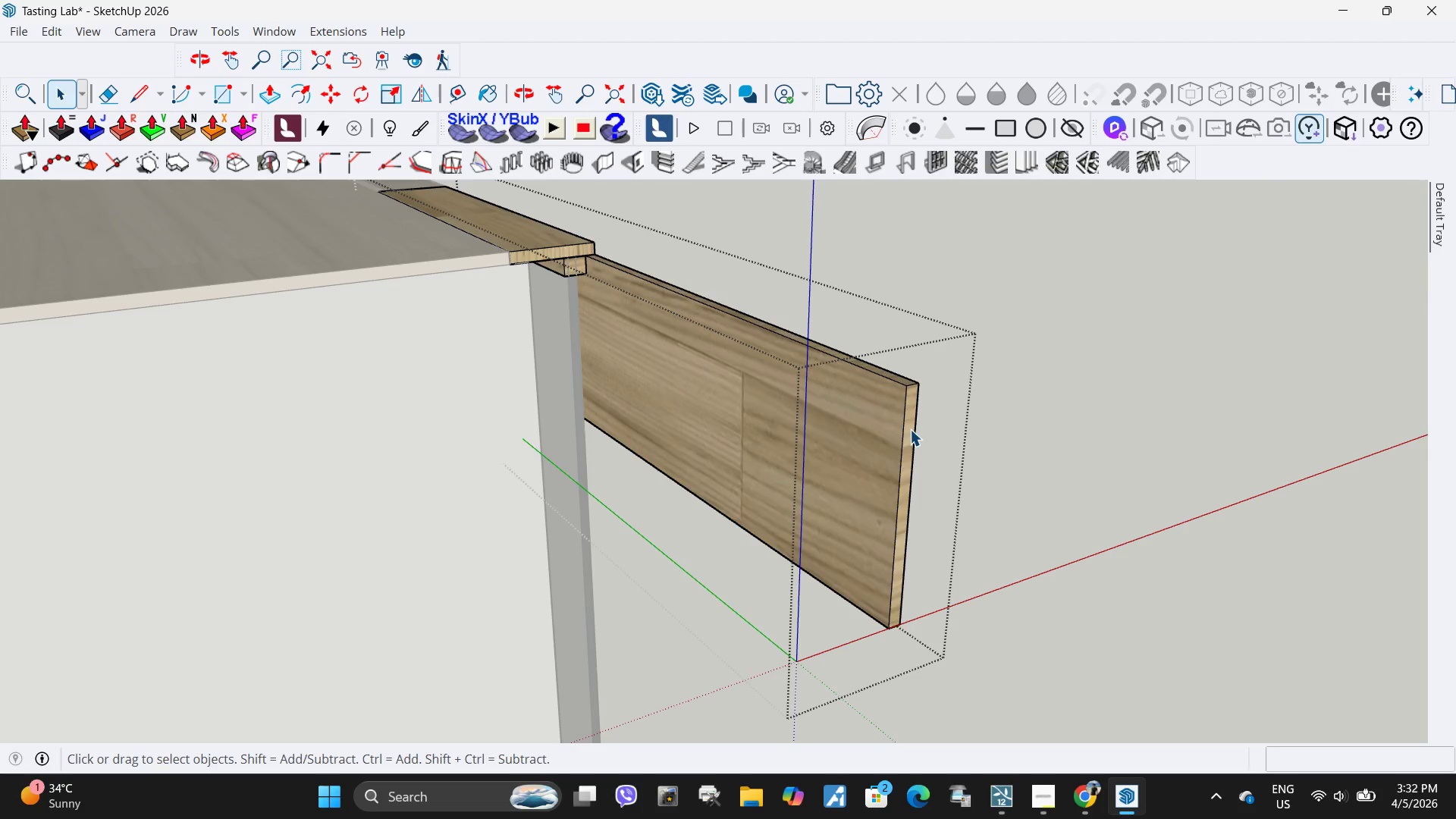 
triple_click([910, 429])
 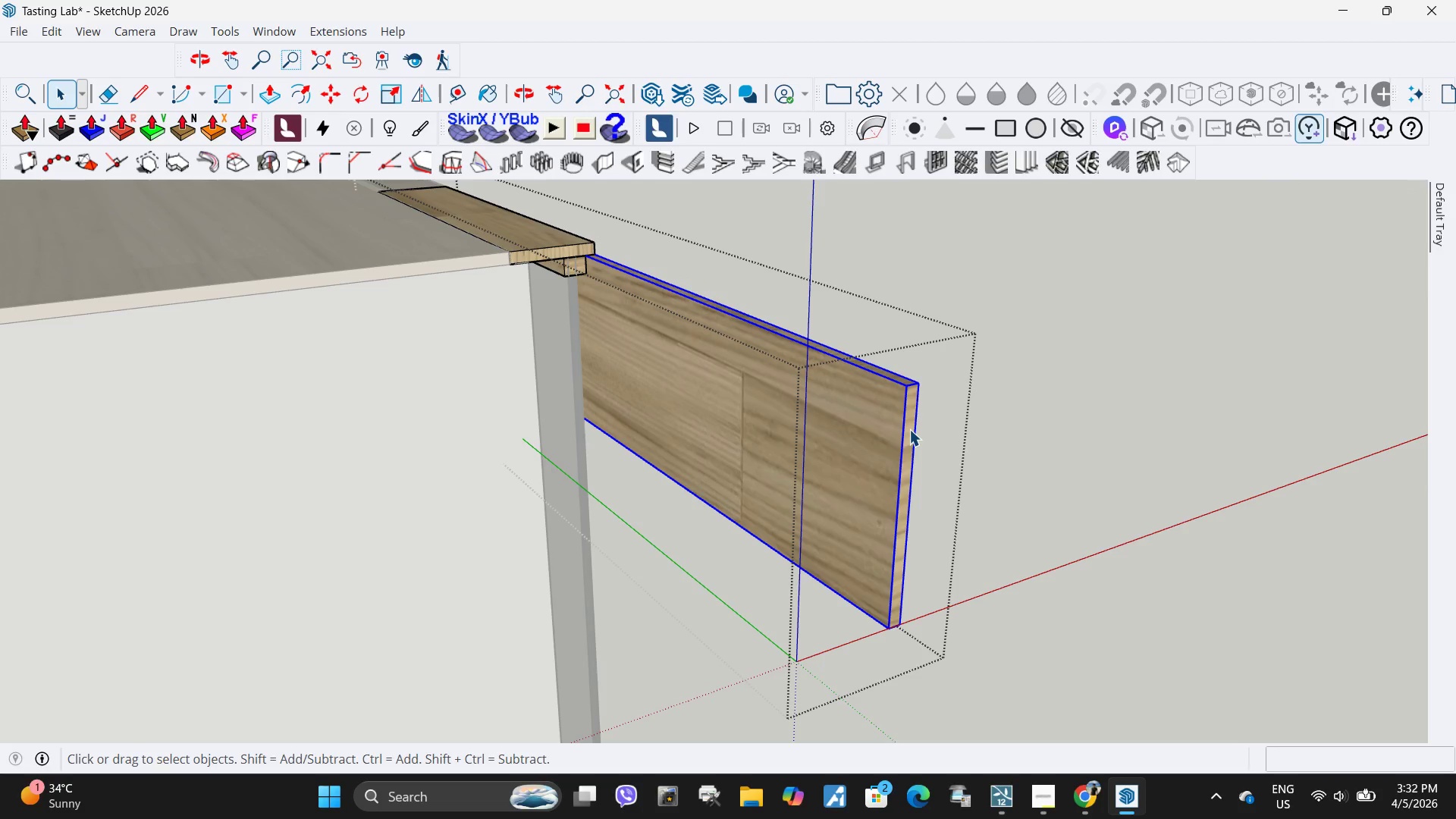 
left_click([909, 429])
 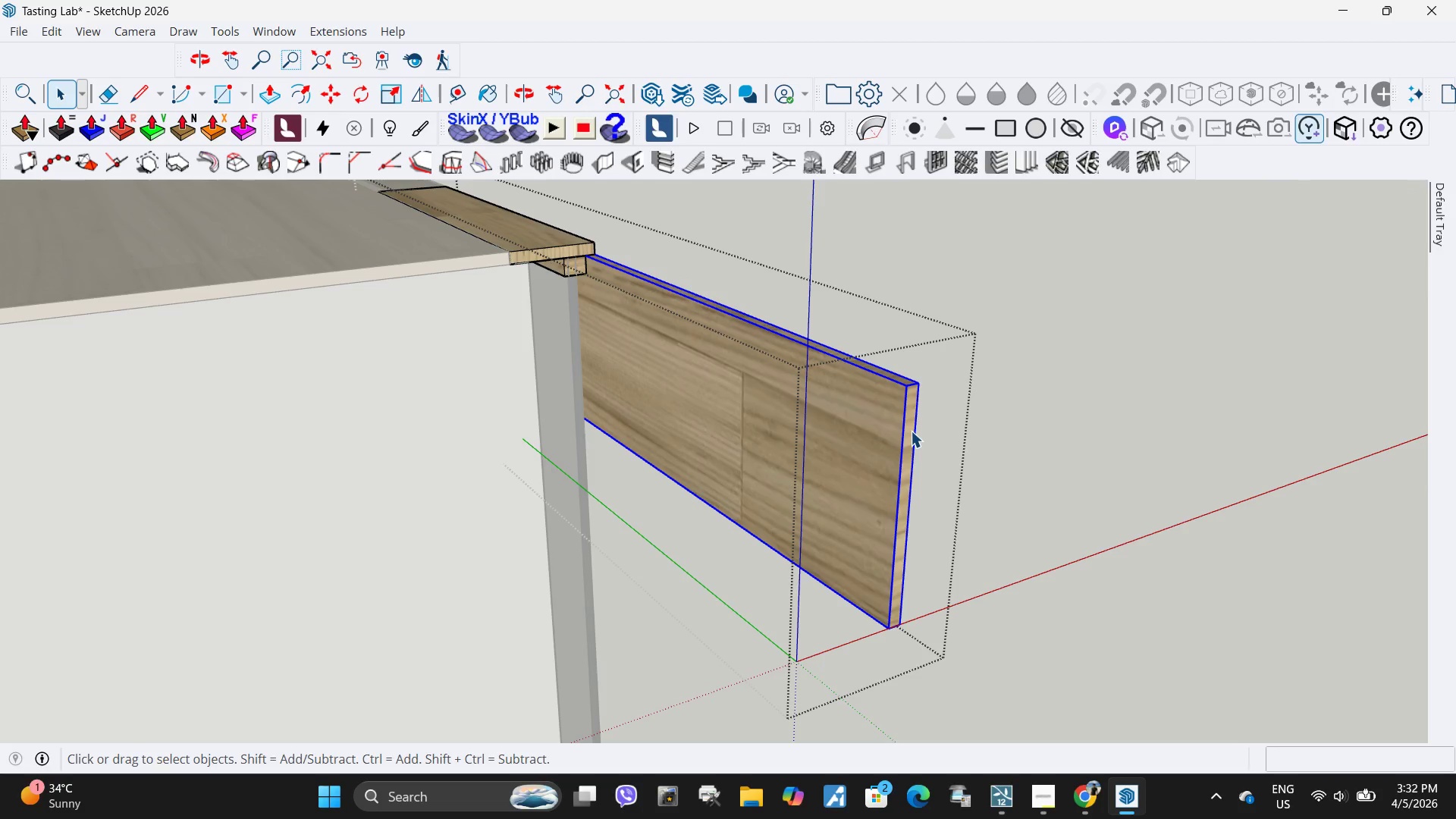 
double_click([907, 432])
 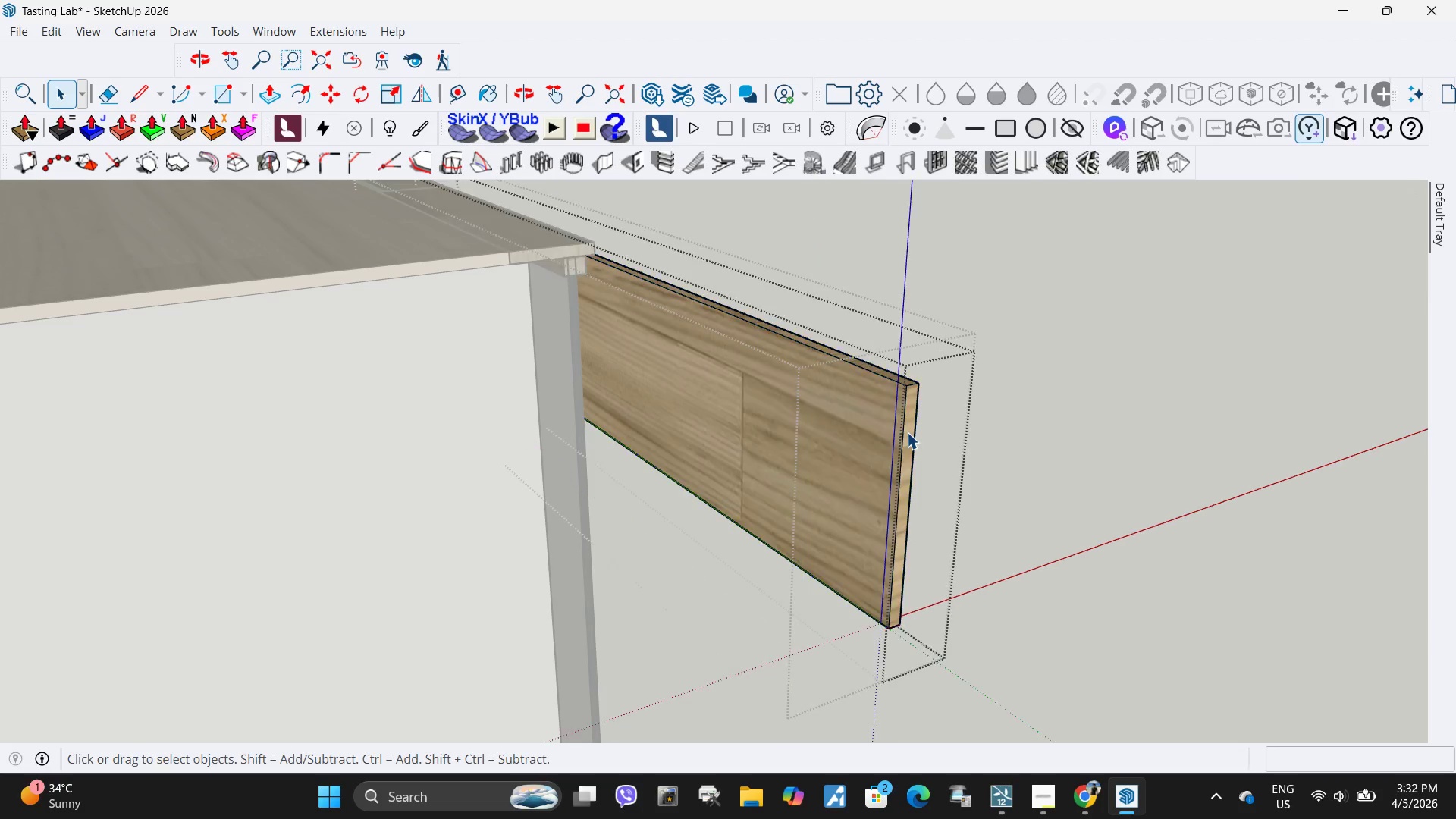 
triple_click([907, 432])
 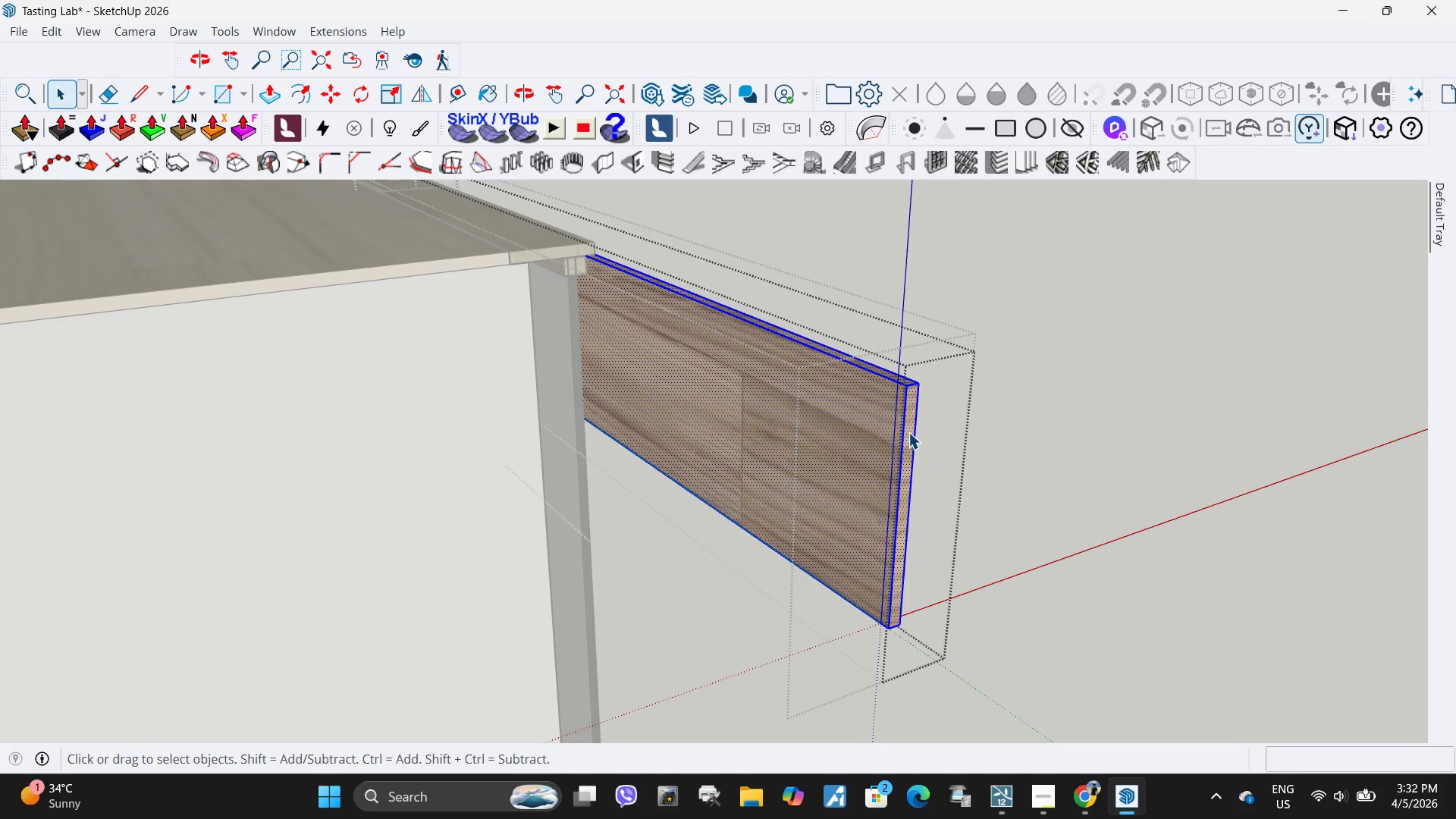 
key(P)
 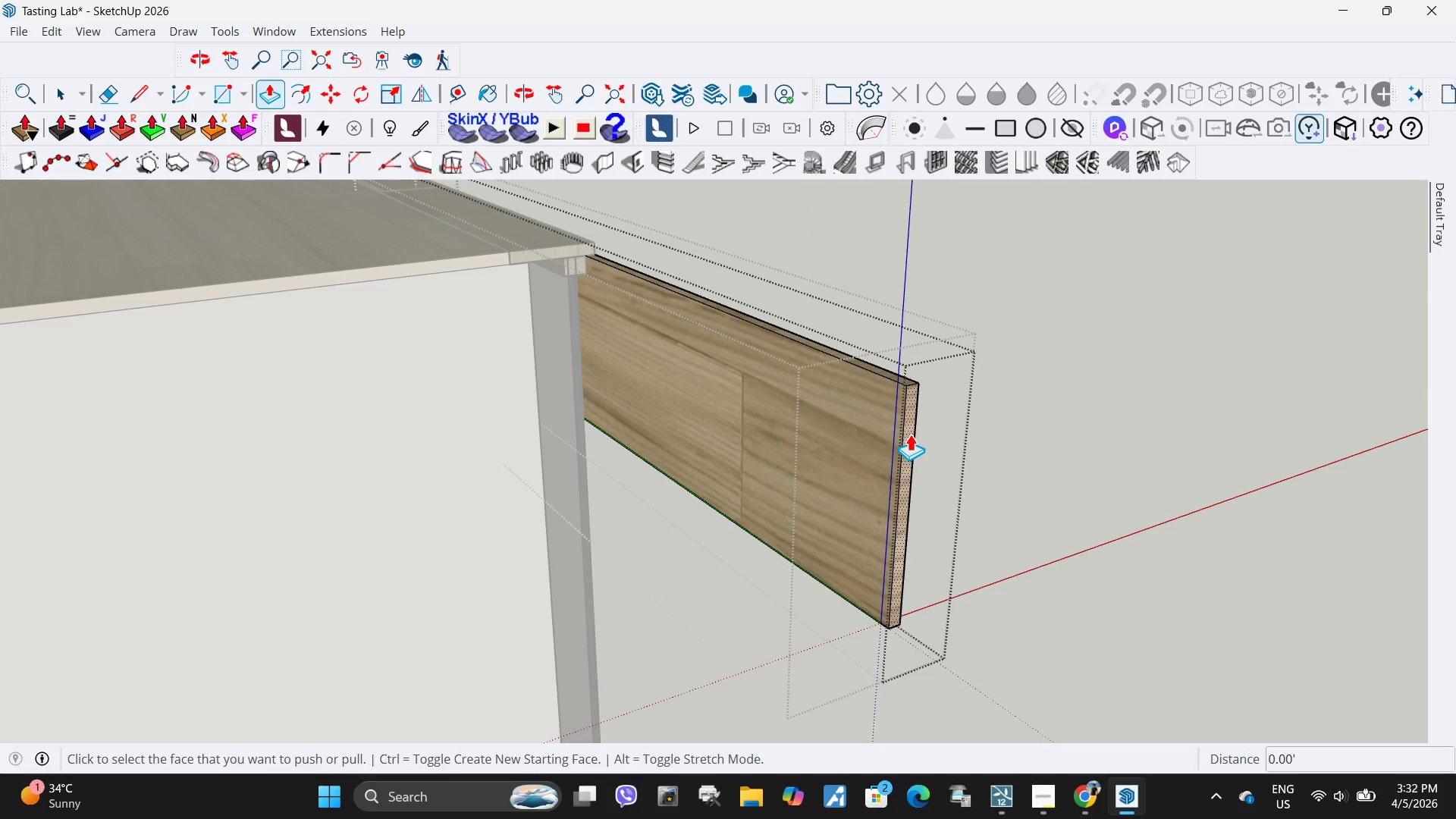 
left_click([910, 434])
 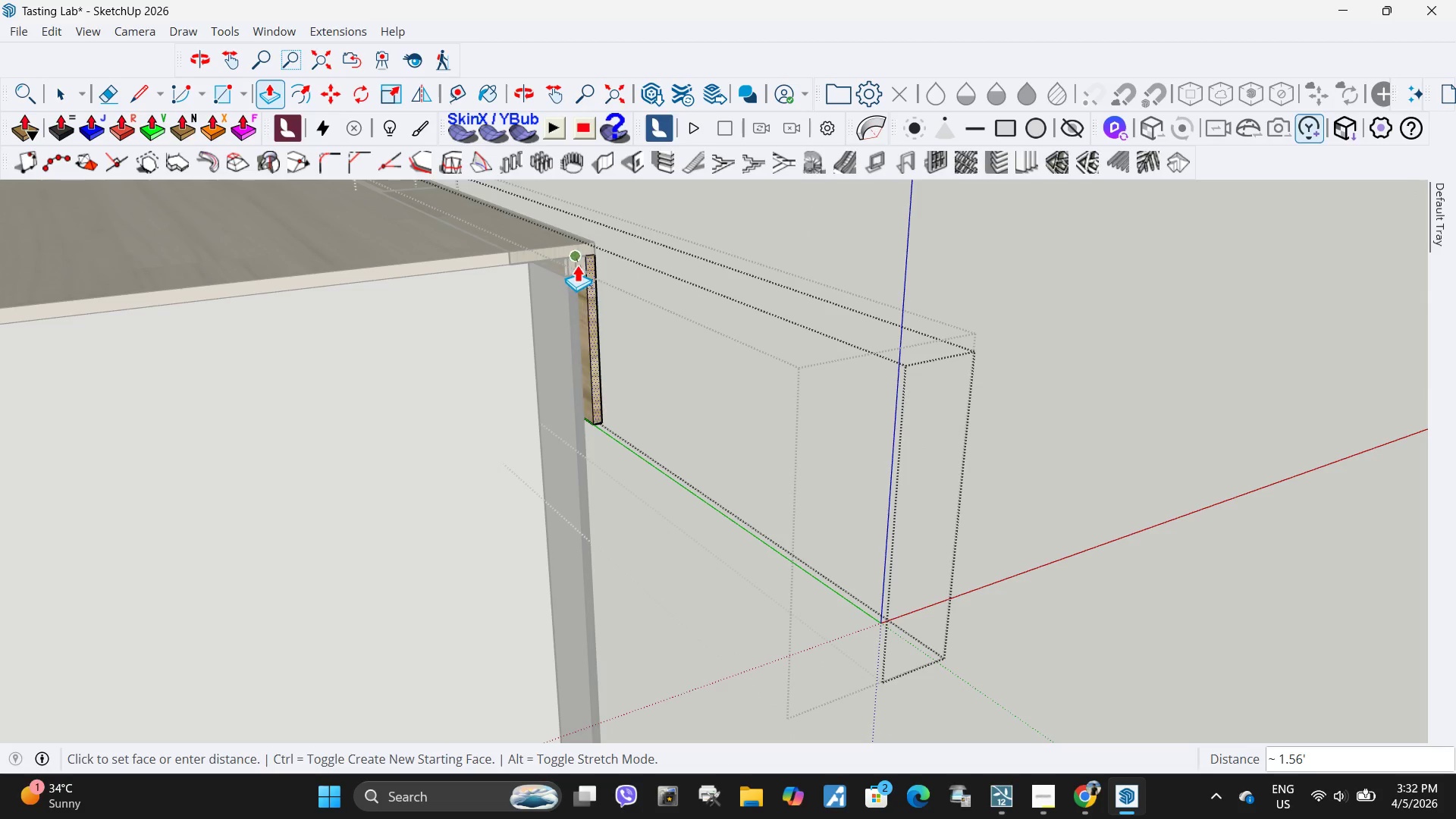 
left_click([579, 262])
 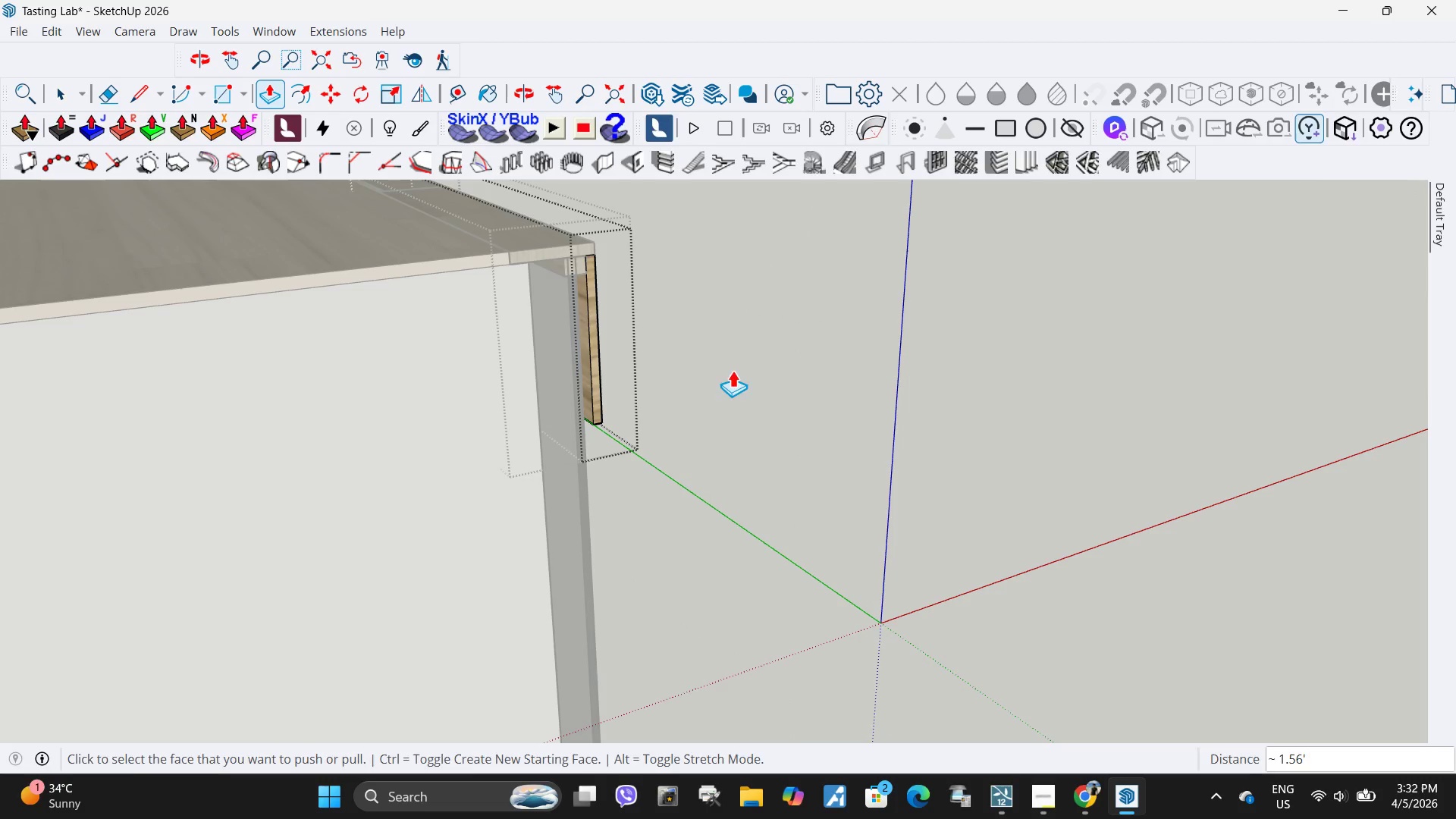 
key(Space)
 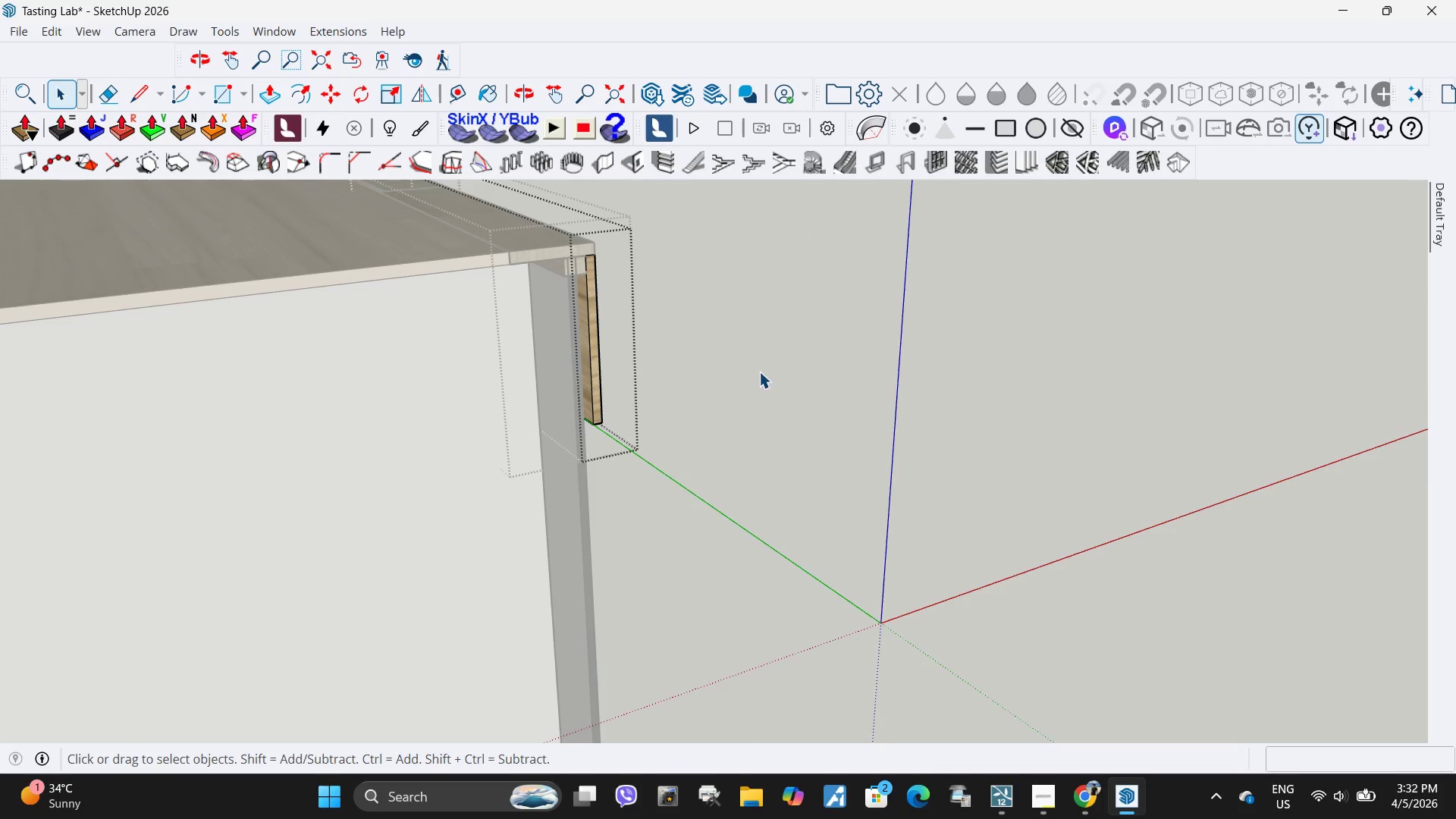 
key(Escape)
 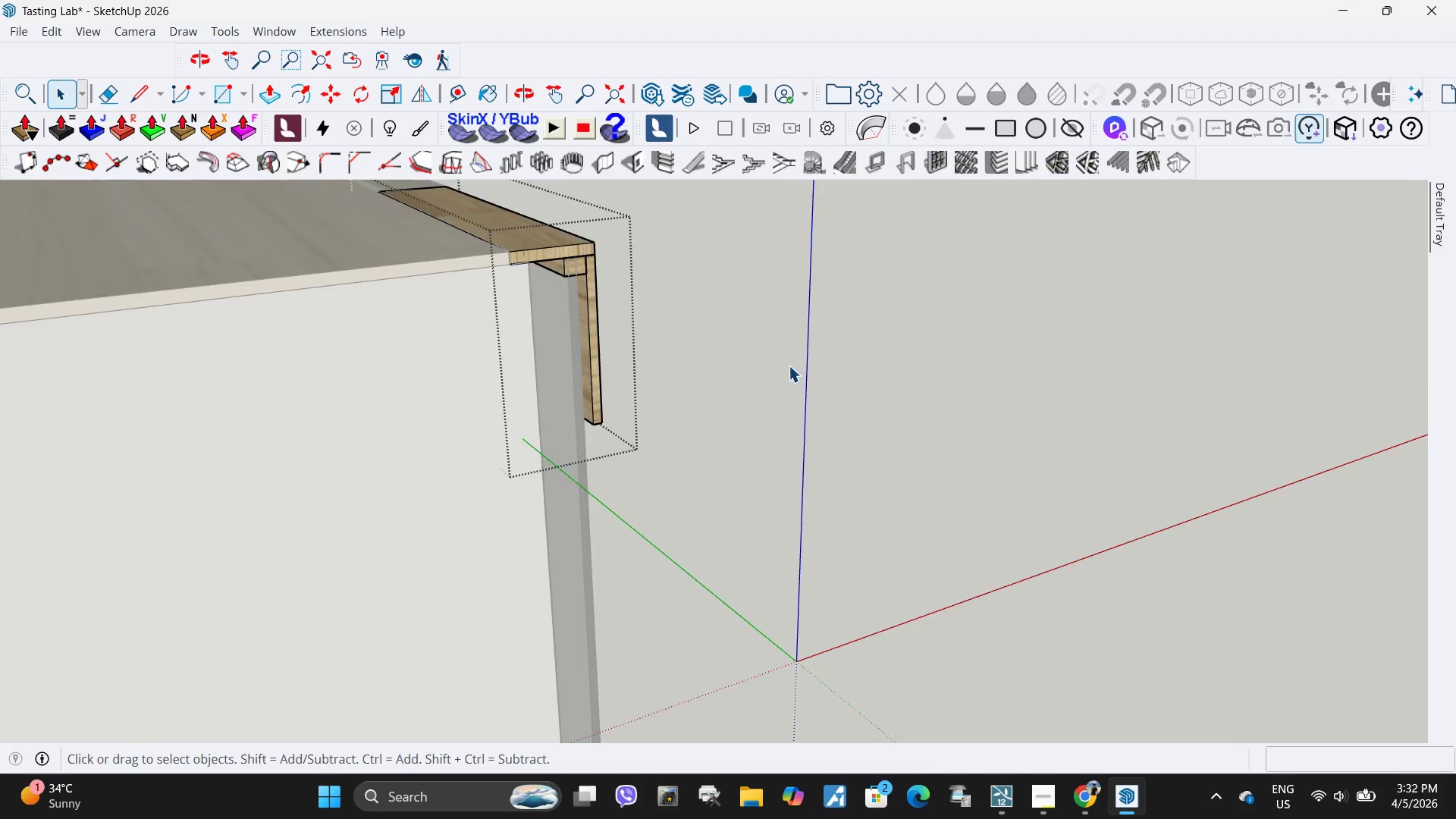 
key(Escape)
 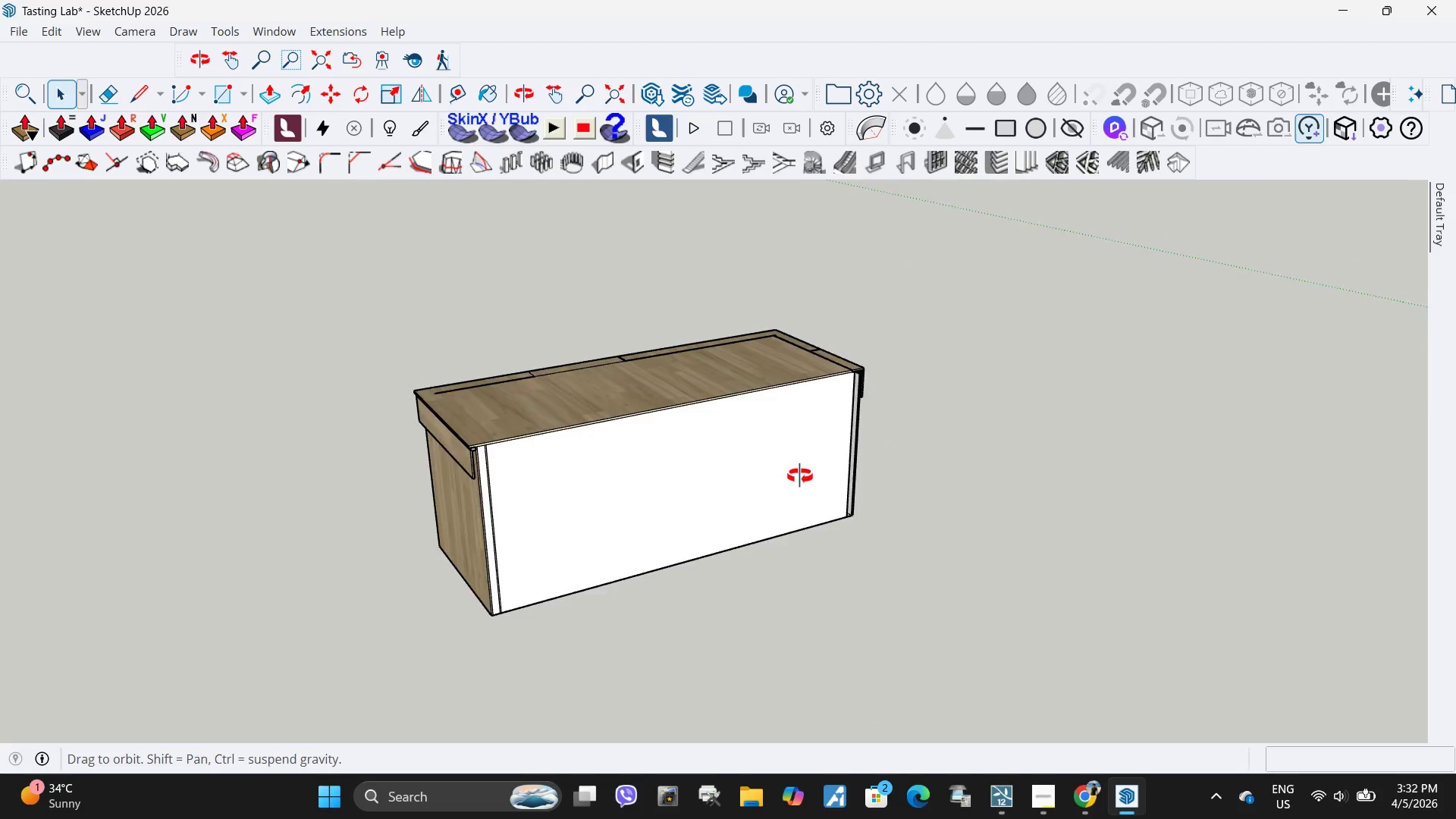 
scroll: coordinate [941, 395], scroll_direction: down, amount: 16.0
 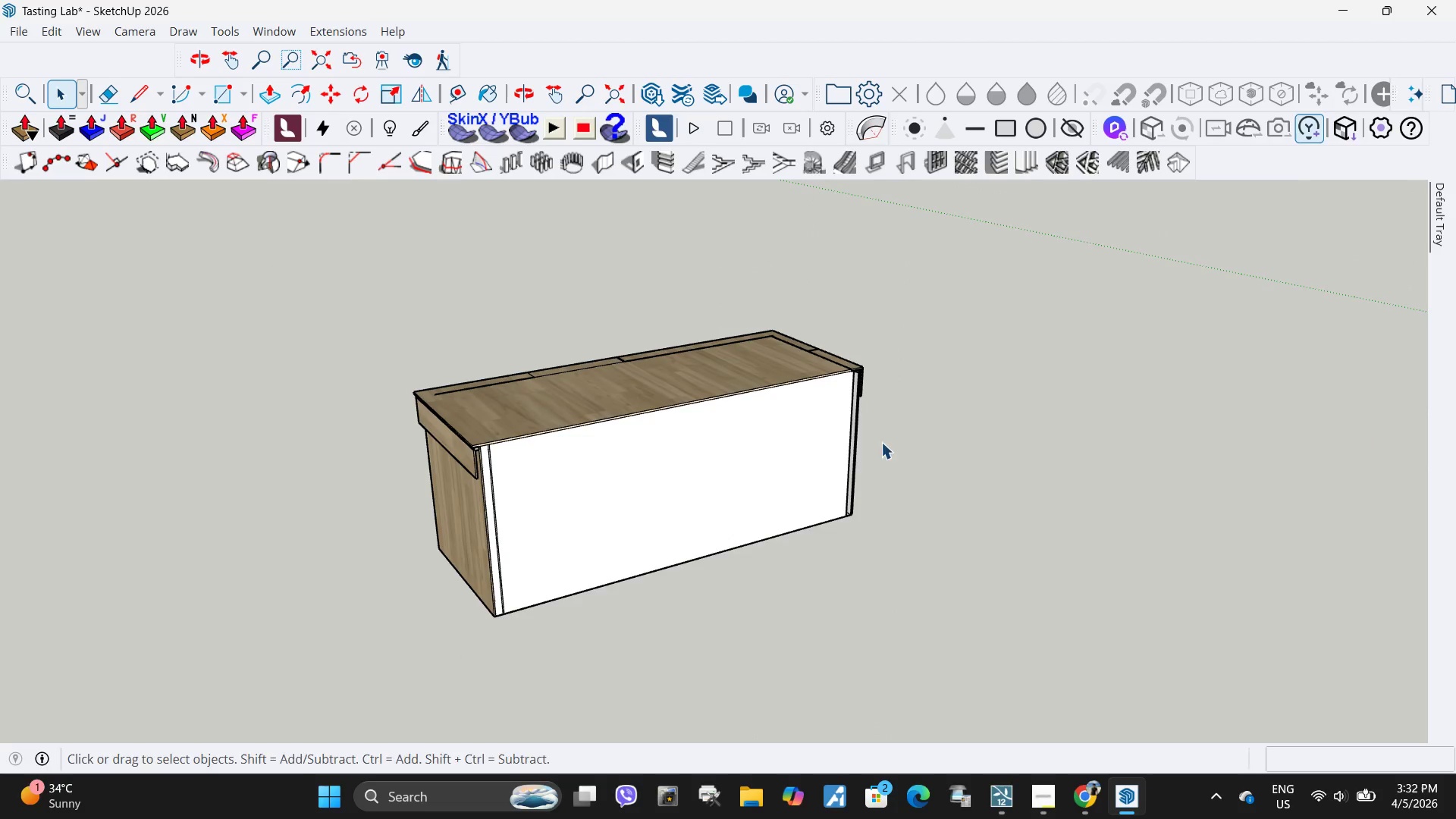 
scroll: coordinate [830, 435], scroll_direction: up, amount: 10.0
 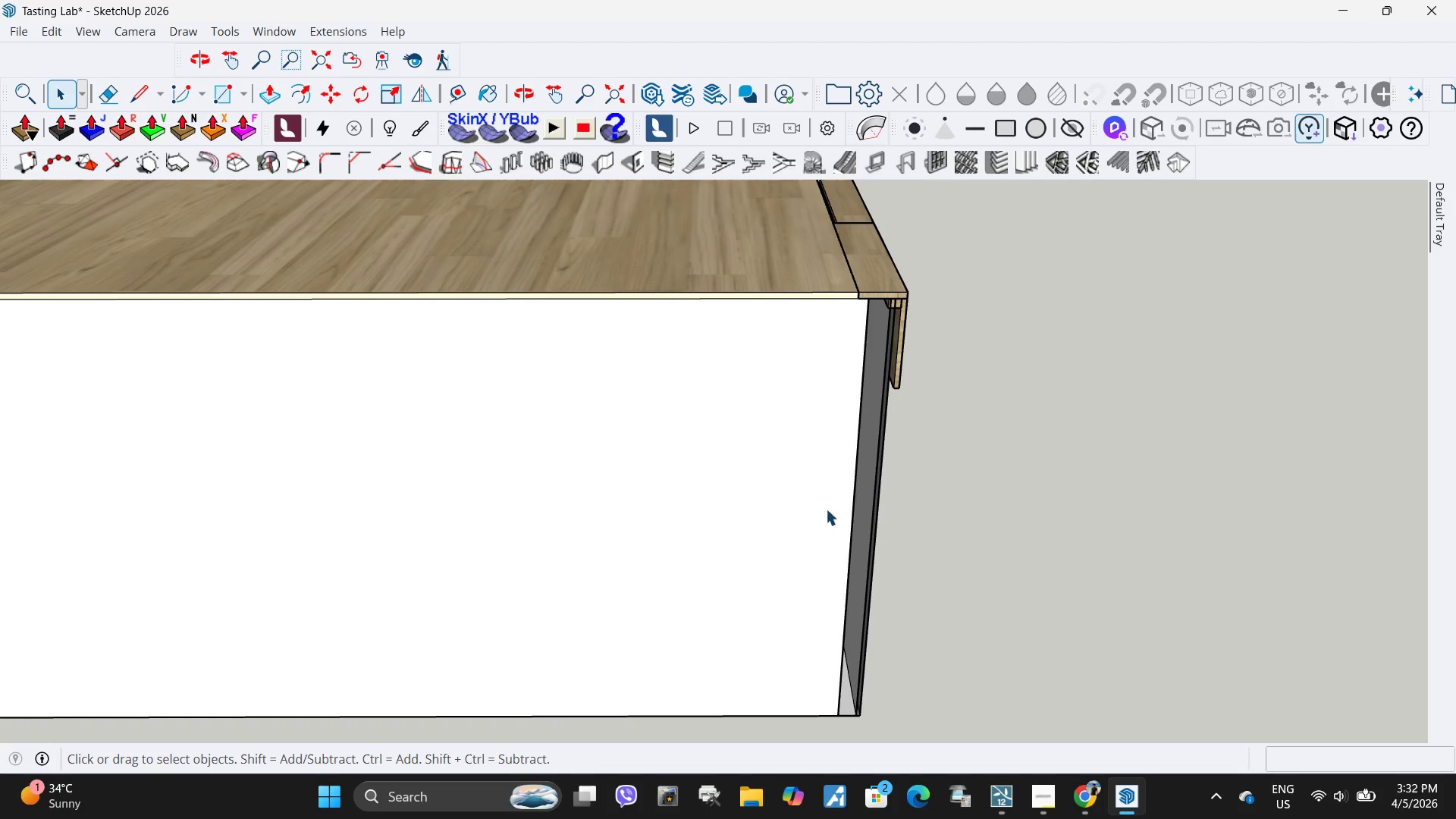 
double_click([817, 504])
 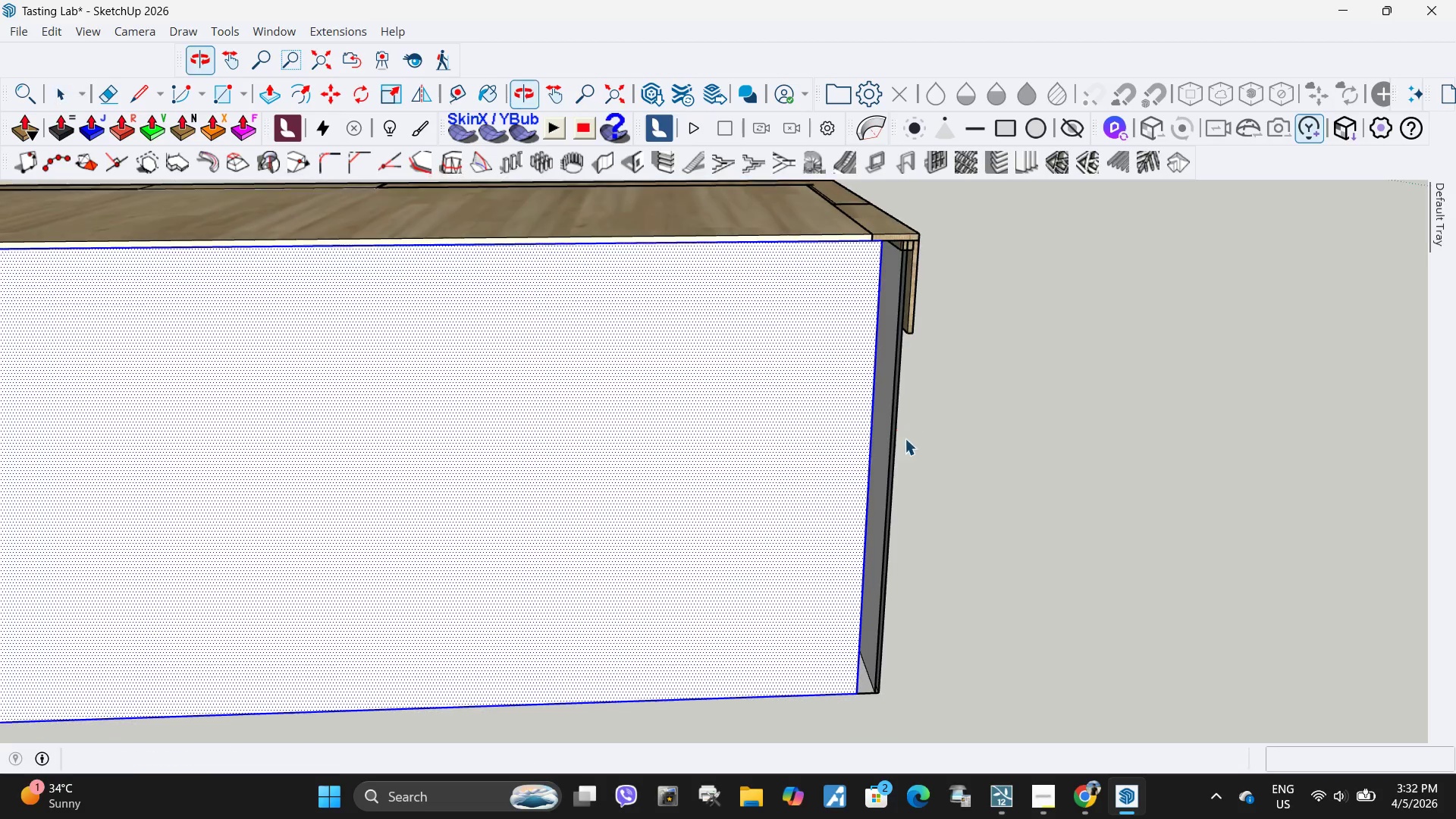 
key(S)
 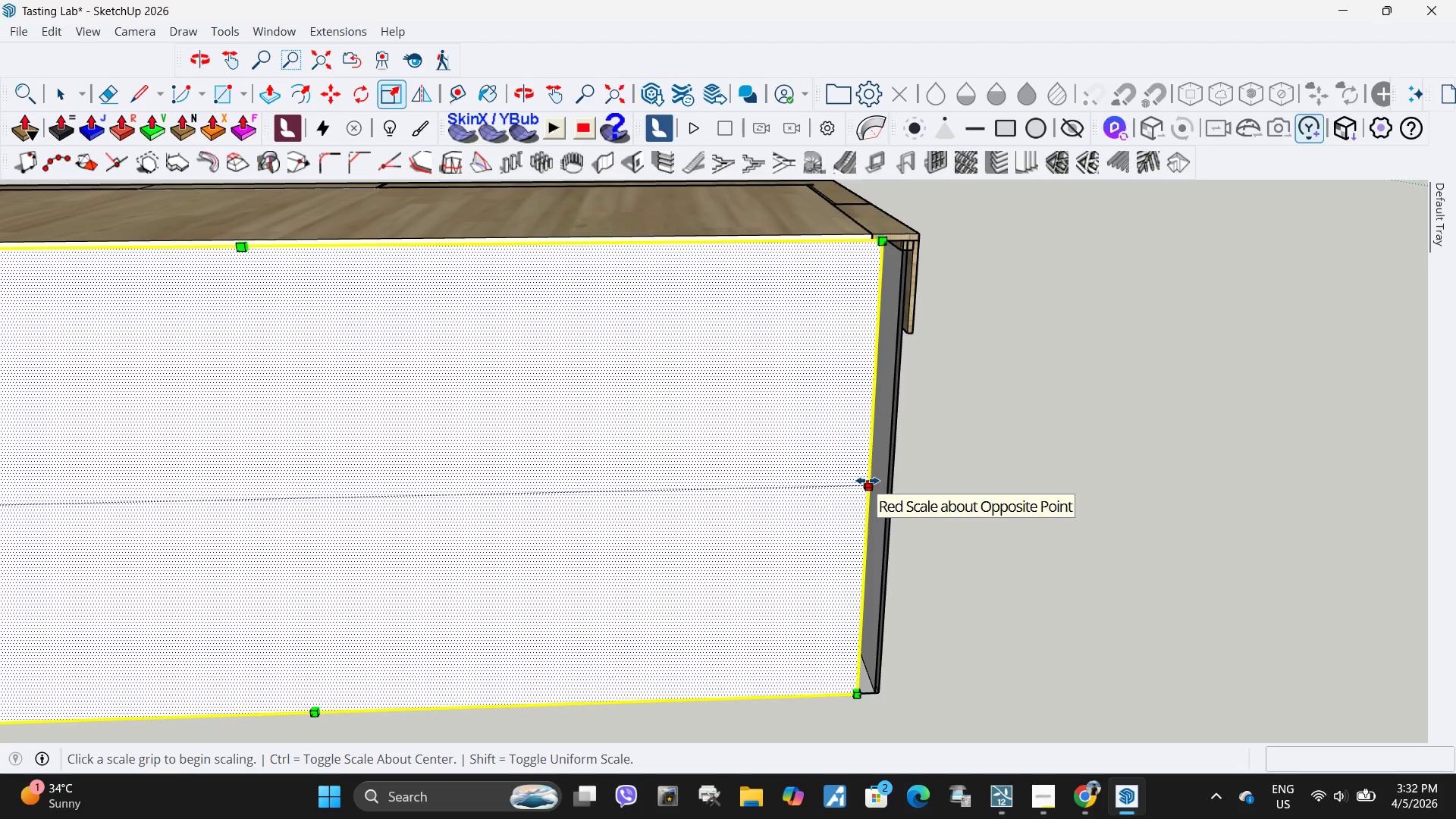 
left_click([868, 481])
 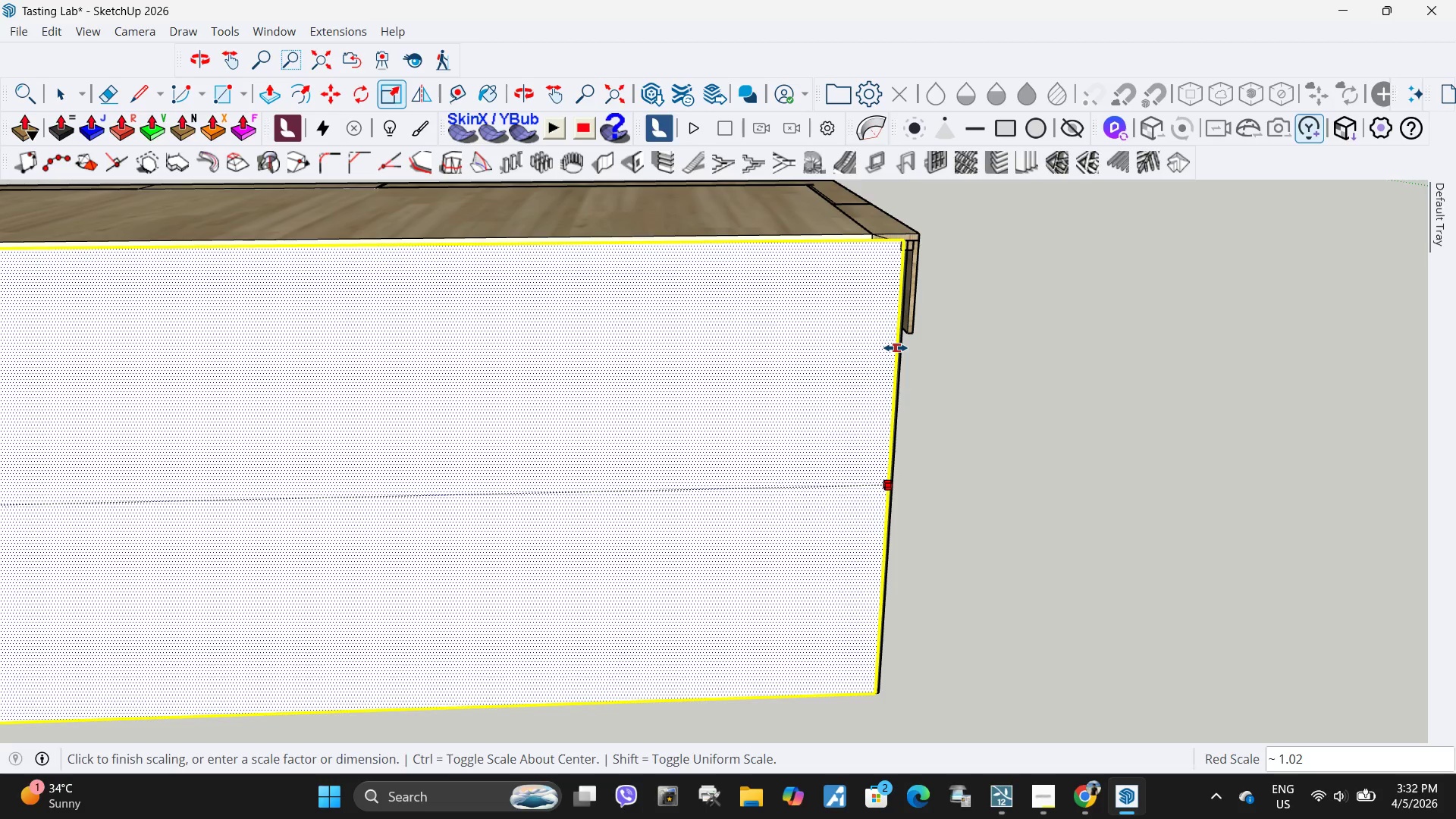 
left_click([896, 348])
 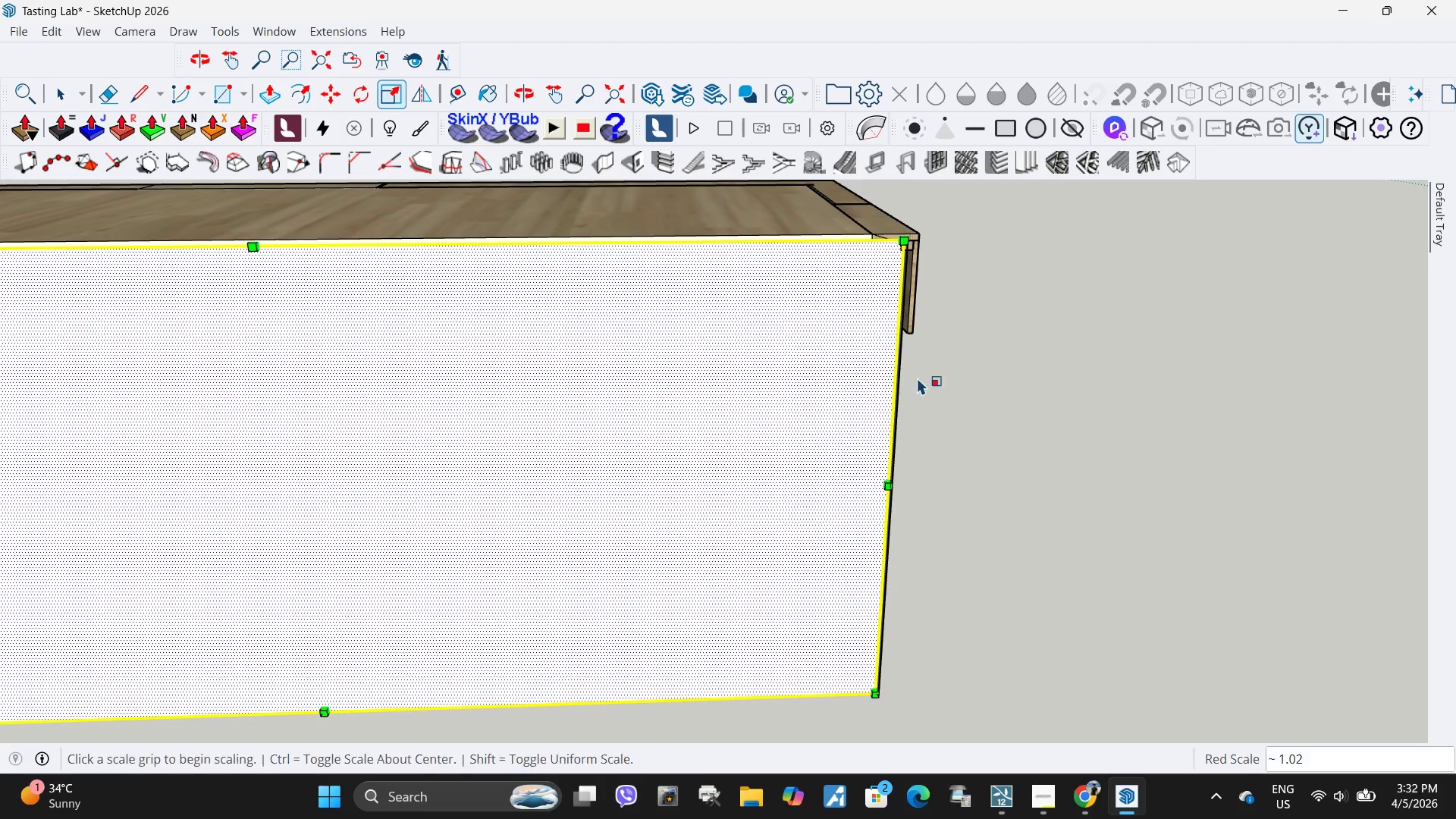 
key(Space)
 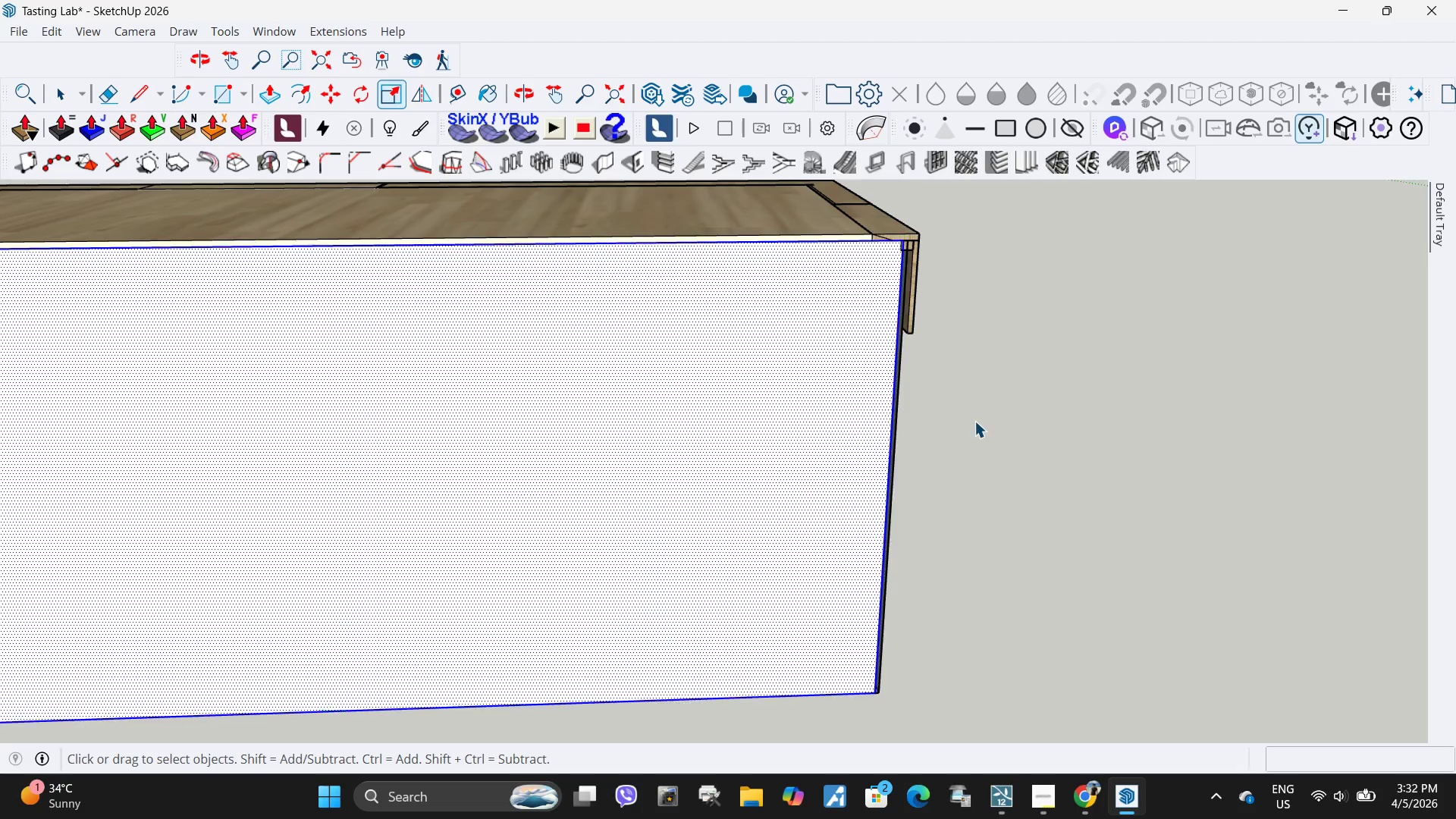 
double_click([974, 421])
 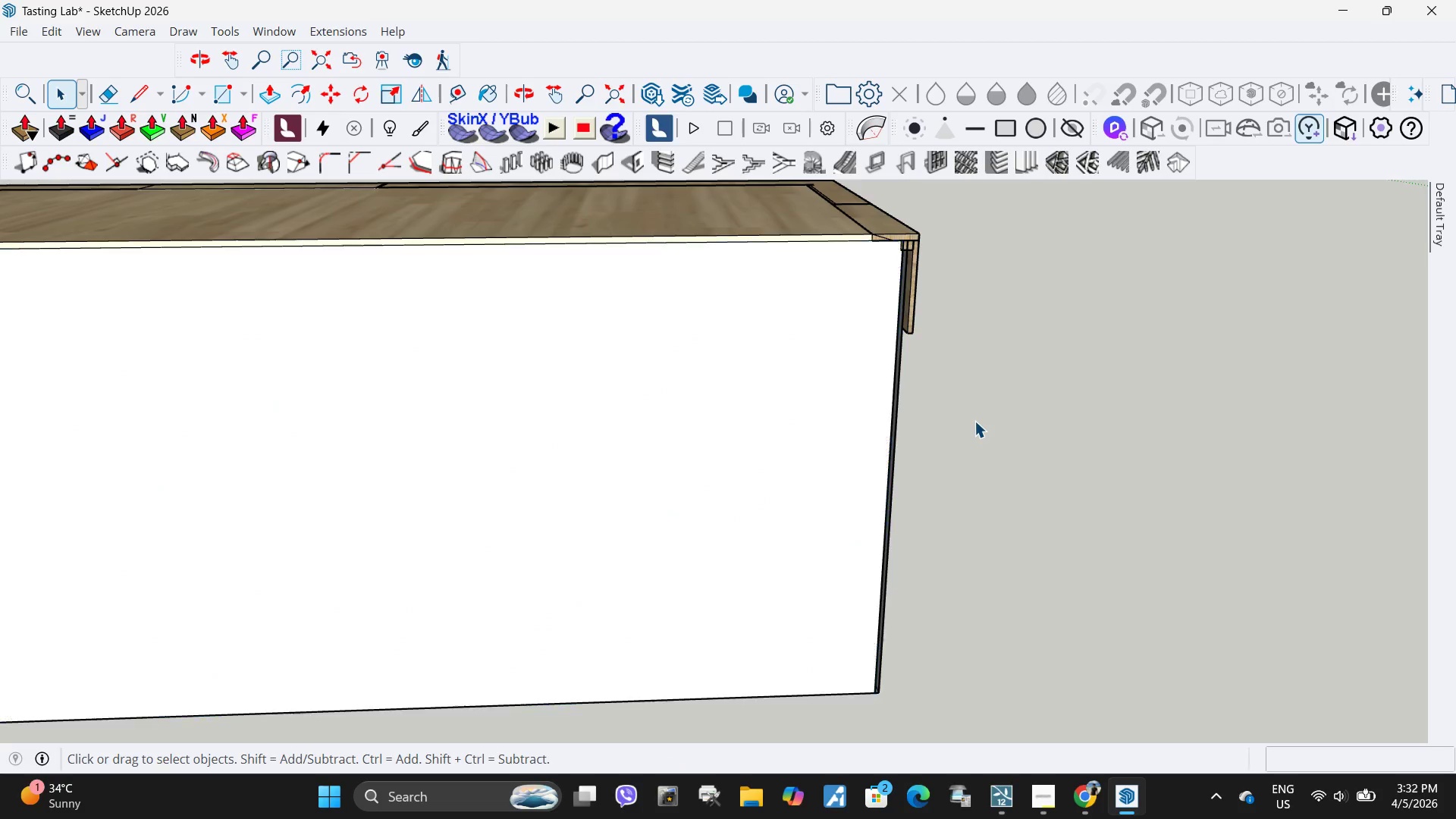 
key(Escape)
 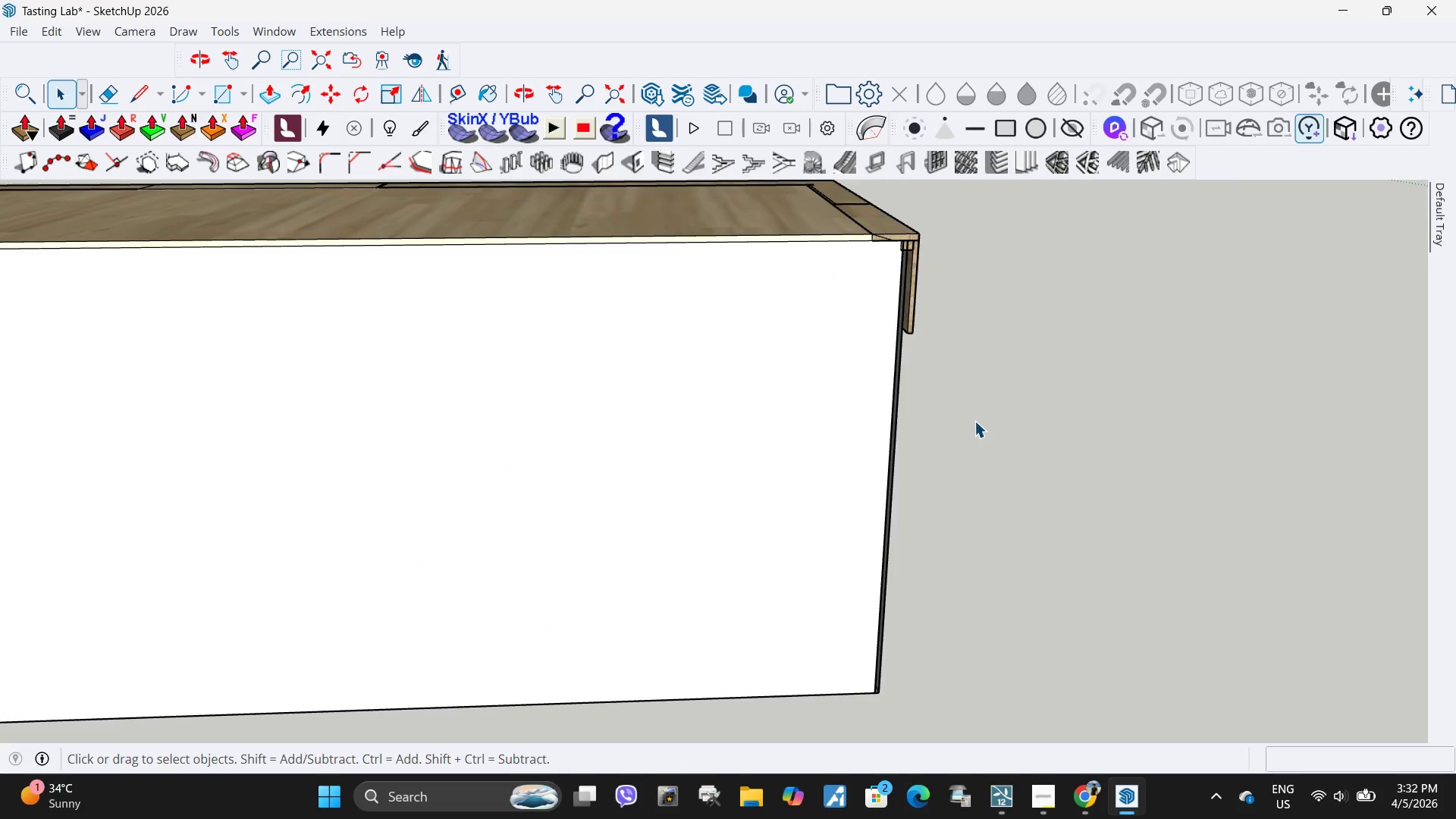 
key(Escape)
 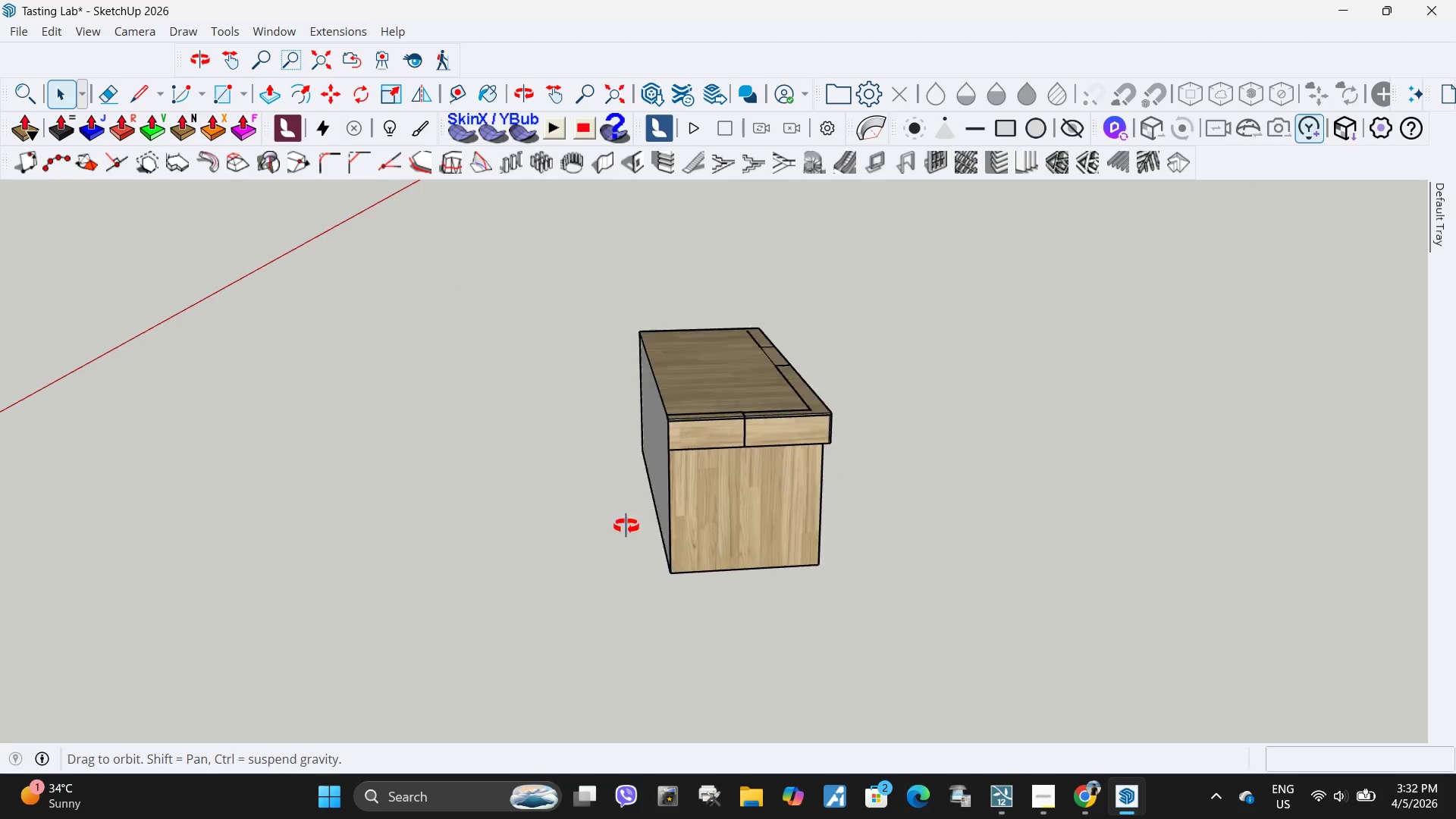 
scroll: coordinate [974, 421], scroll_direction: down, amount: 11.0
 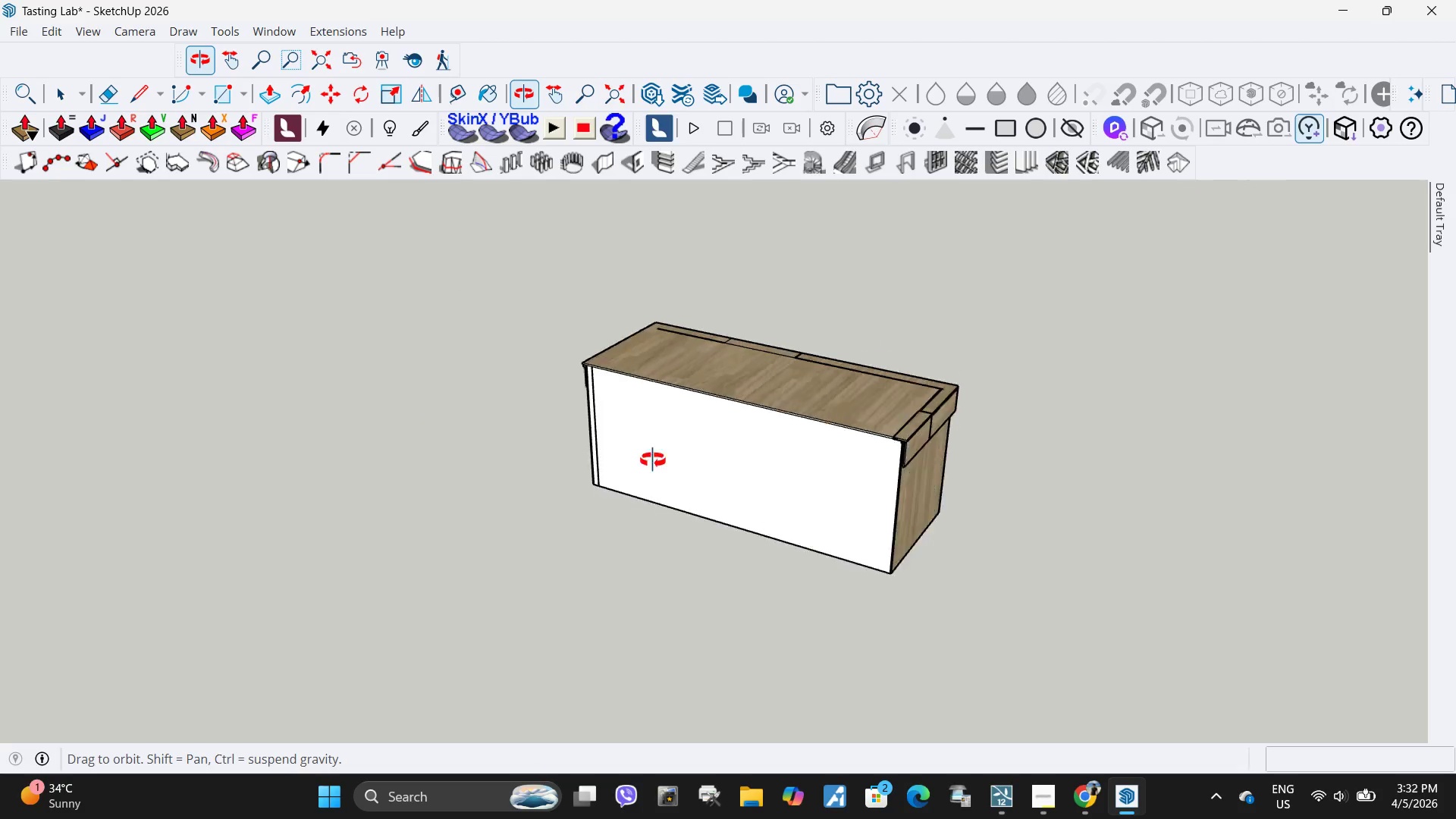 
left_click([733, 464])
 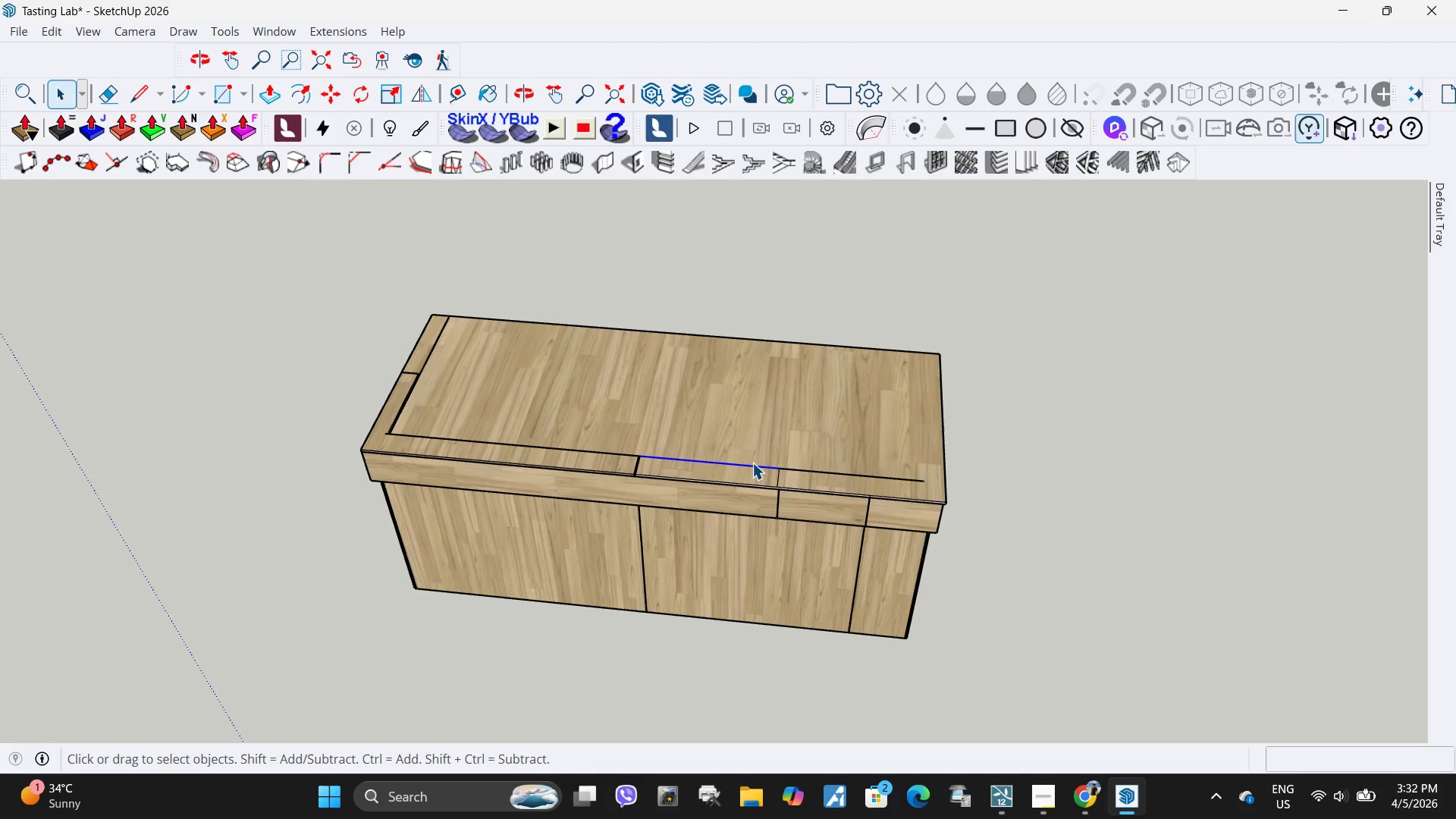 
scroll: coordinate [745, 473], scroll_direction: up, amount: 3.0
 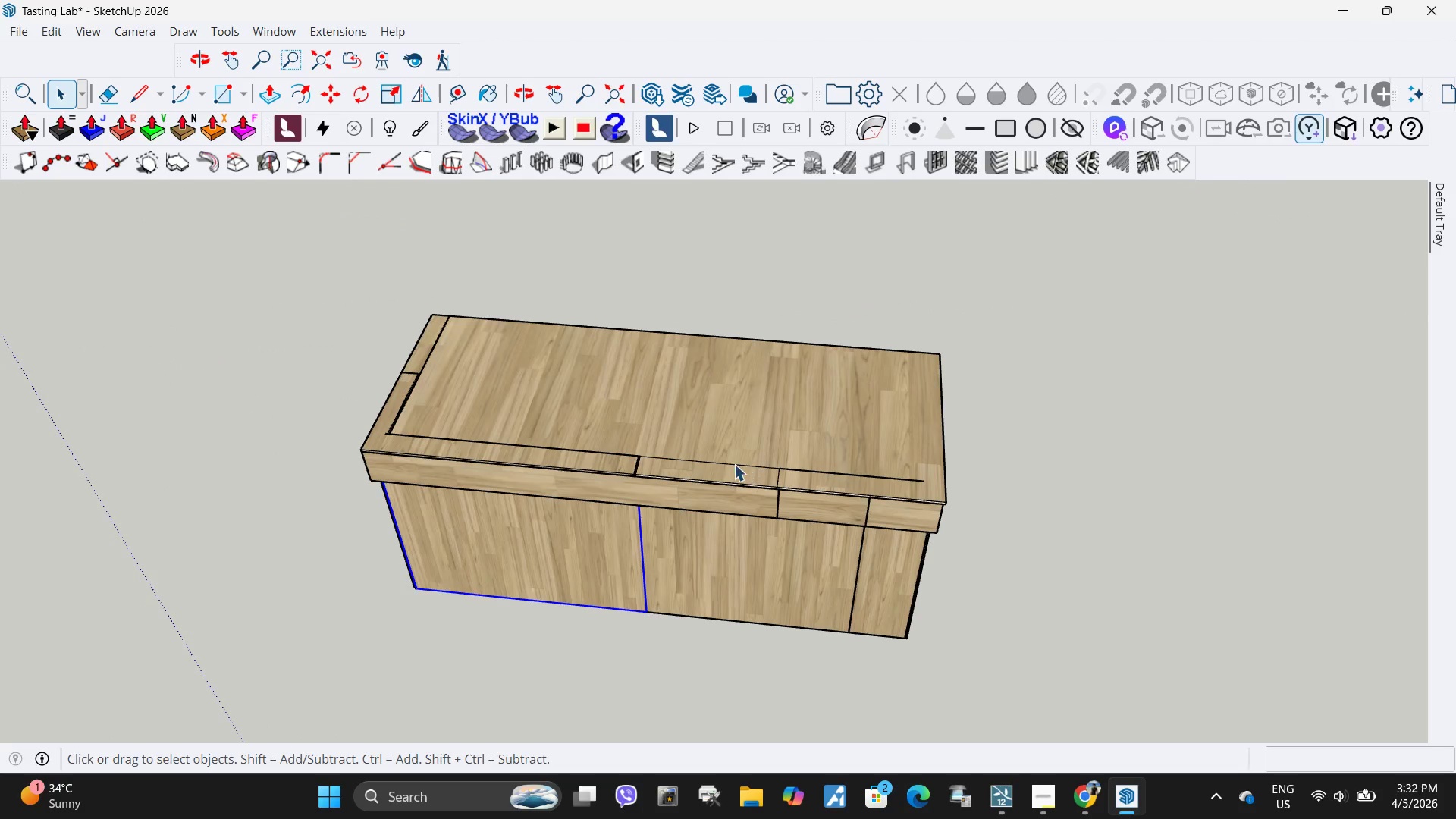 
key(Delete)
 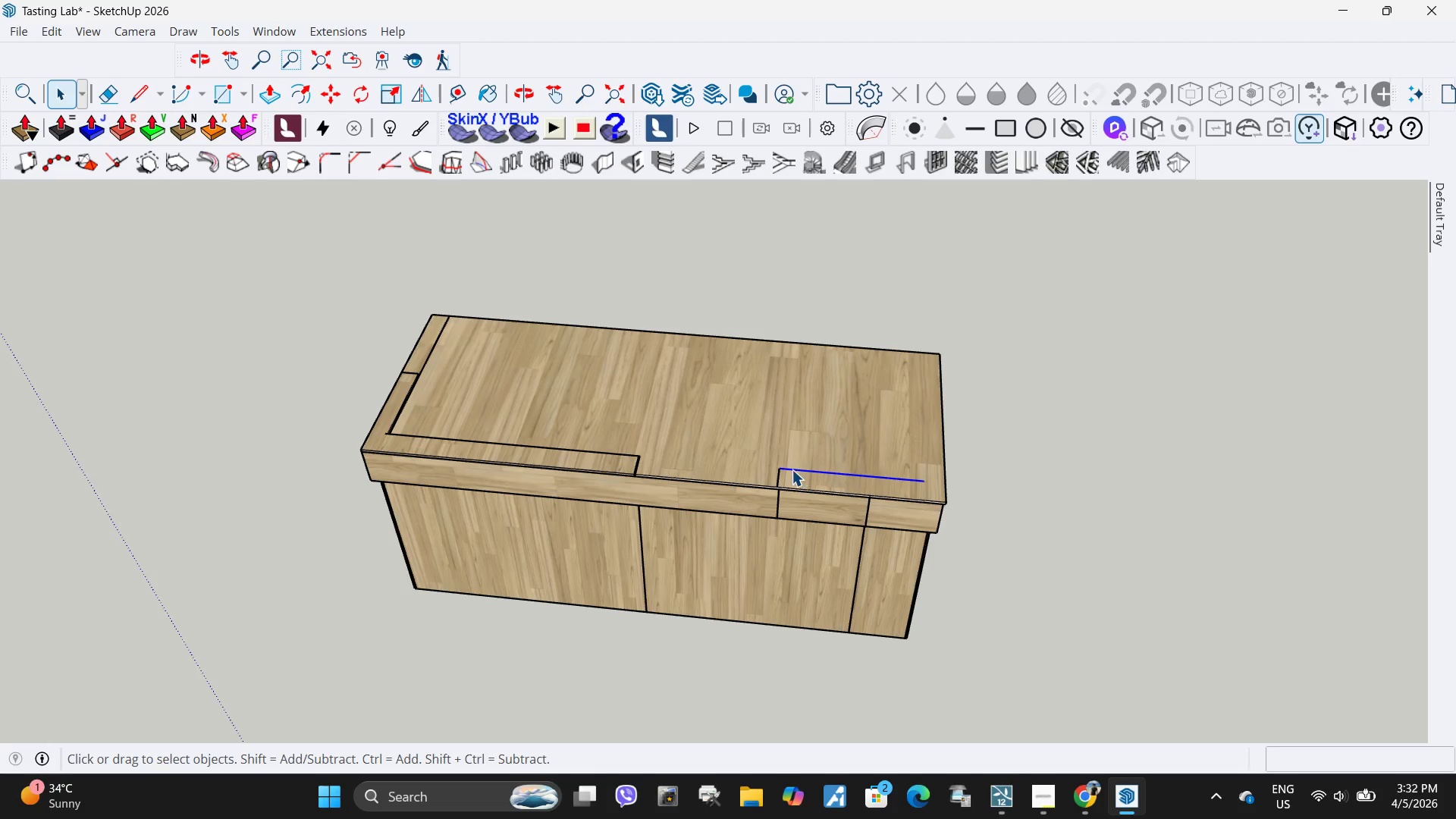 
key(Delete)
 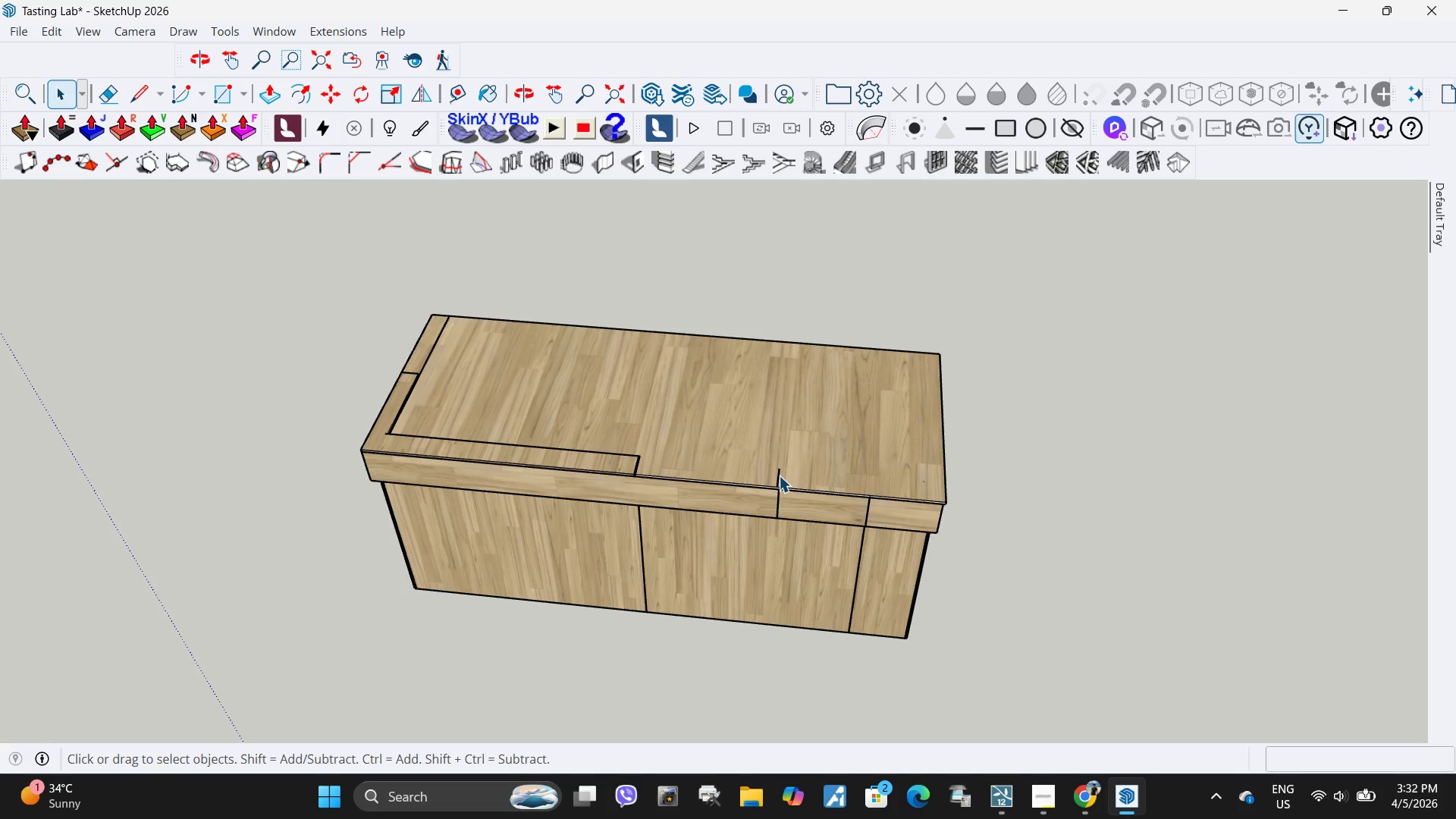 
left_click([779, 475])
 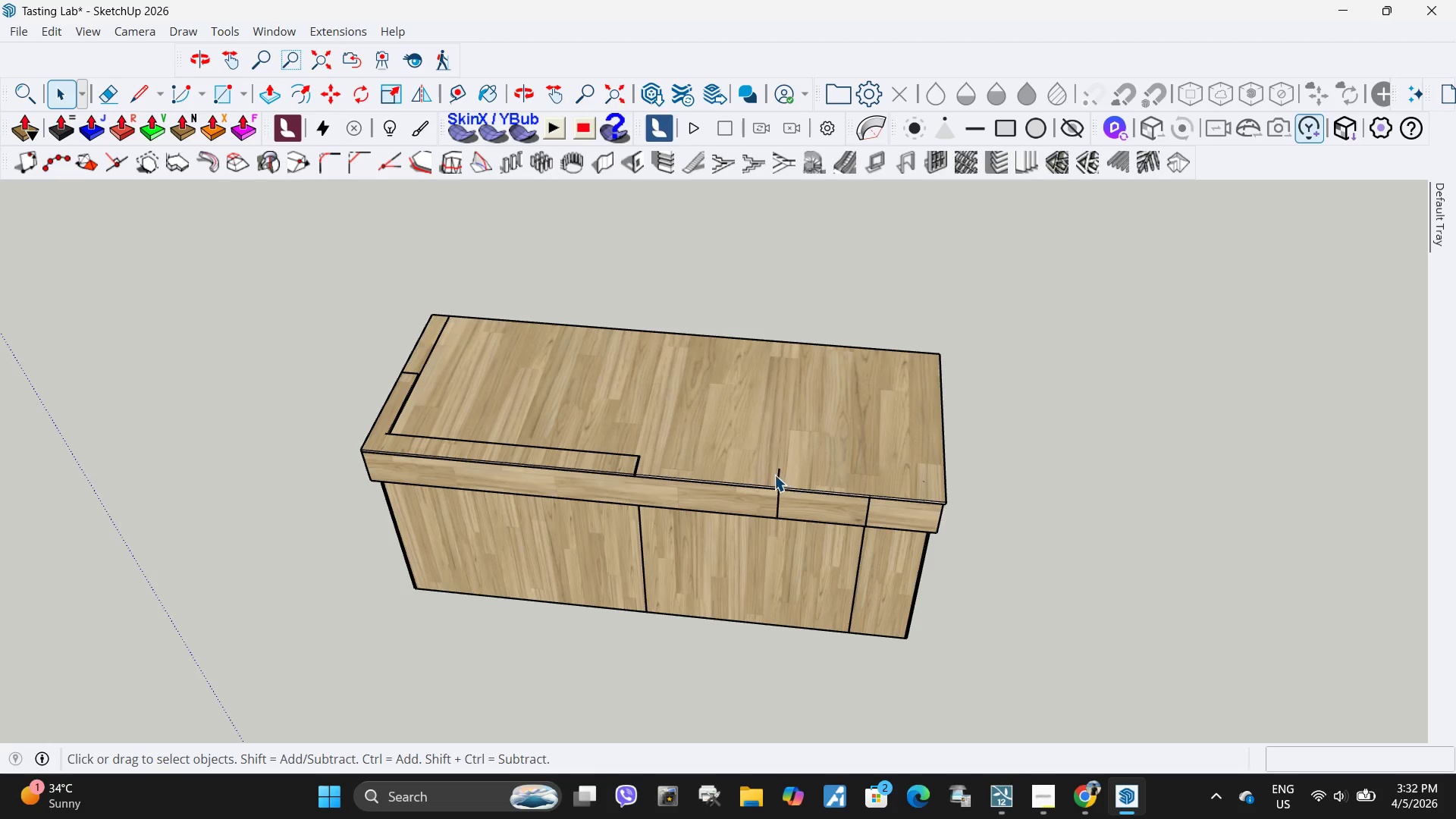 
key(Delete)
 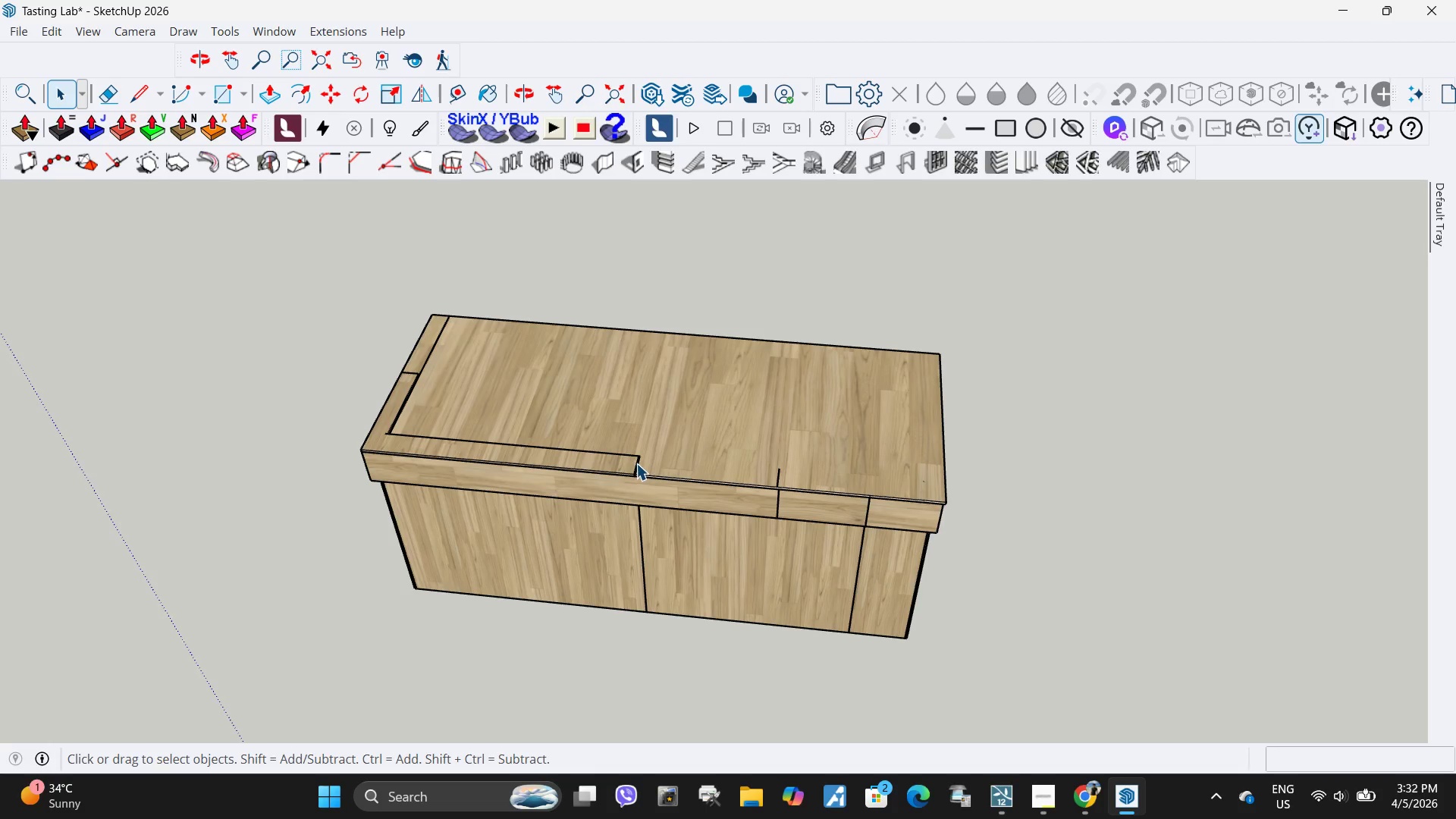 
left_click([637, 463])
 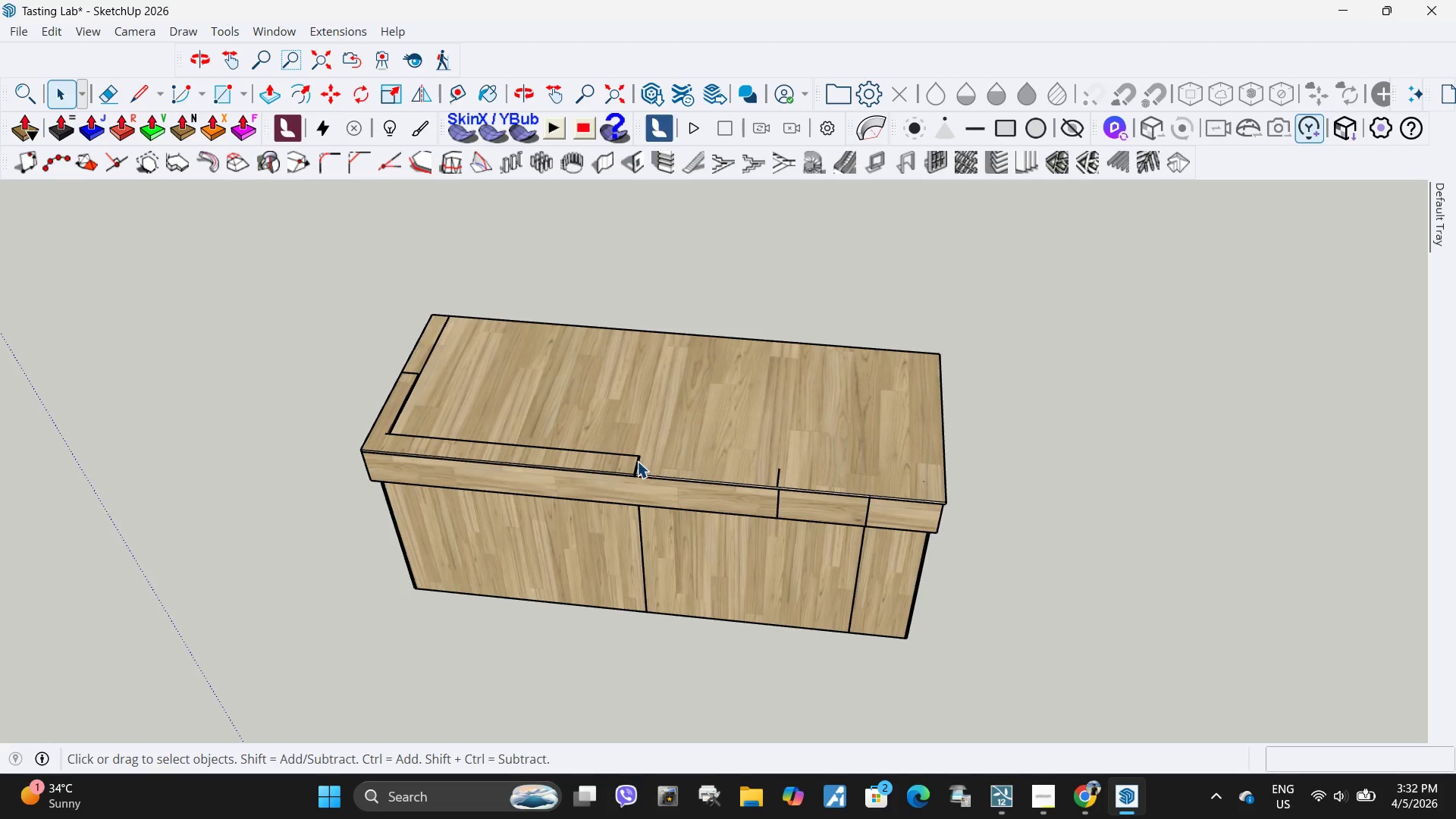 
key(Delete)
 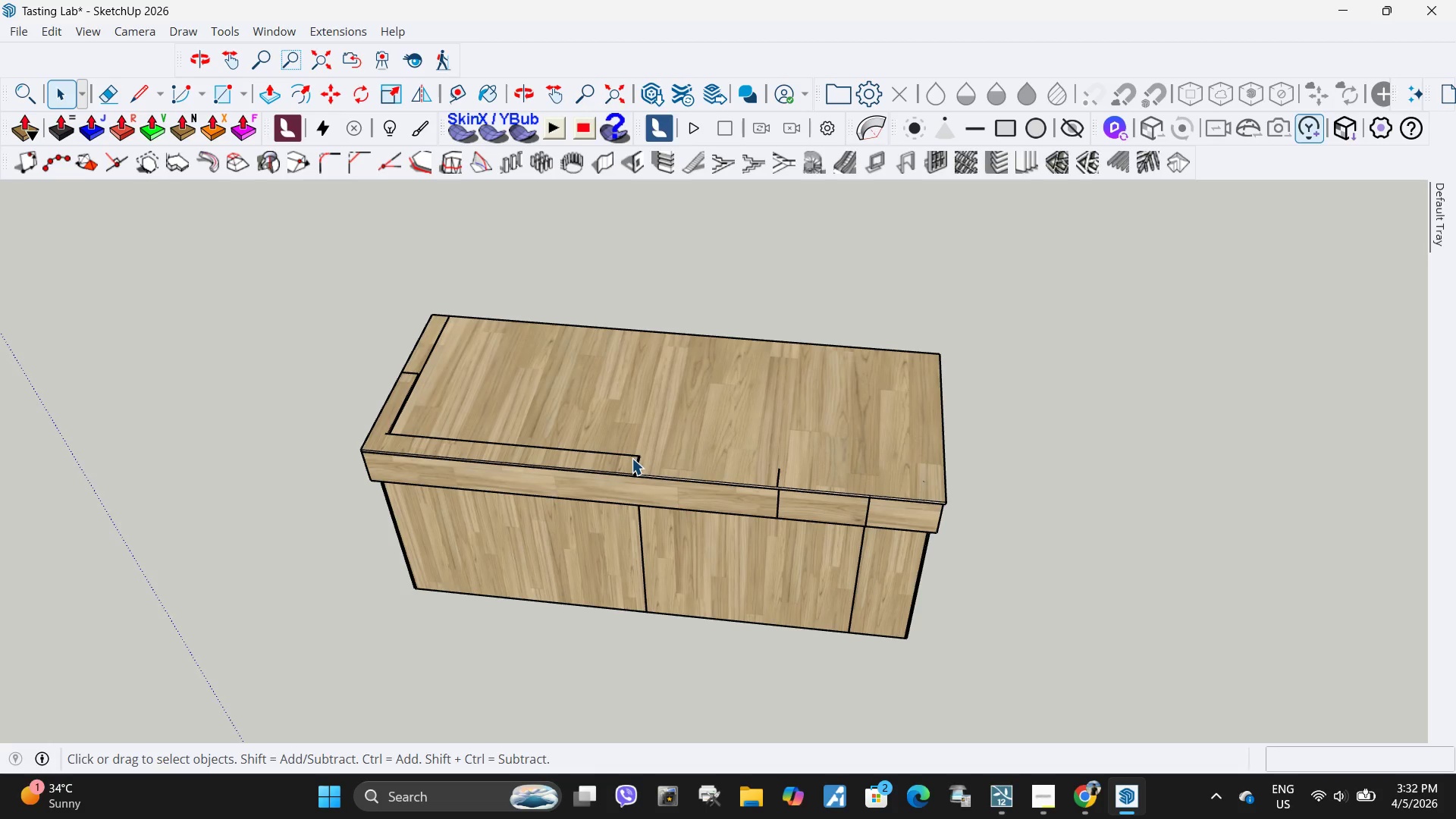 
double_click([632, 458])
 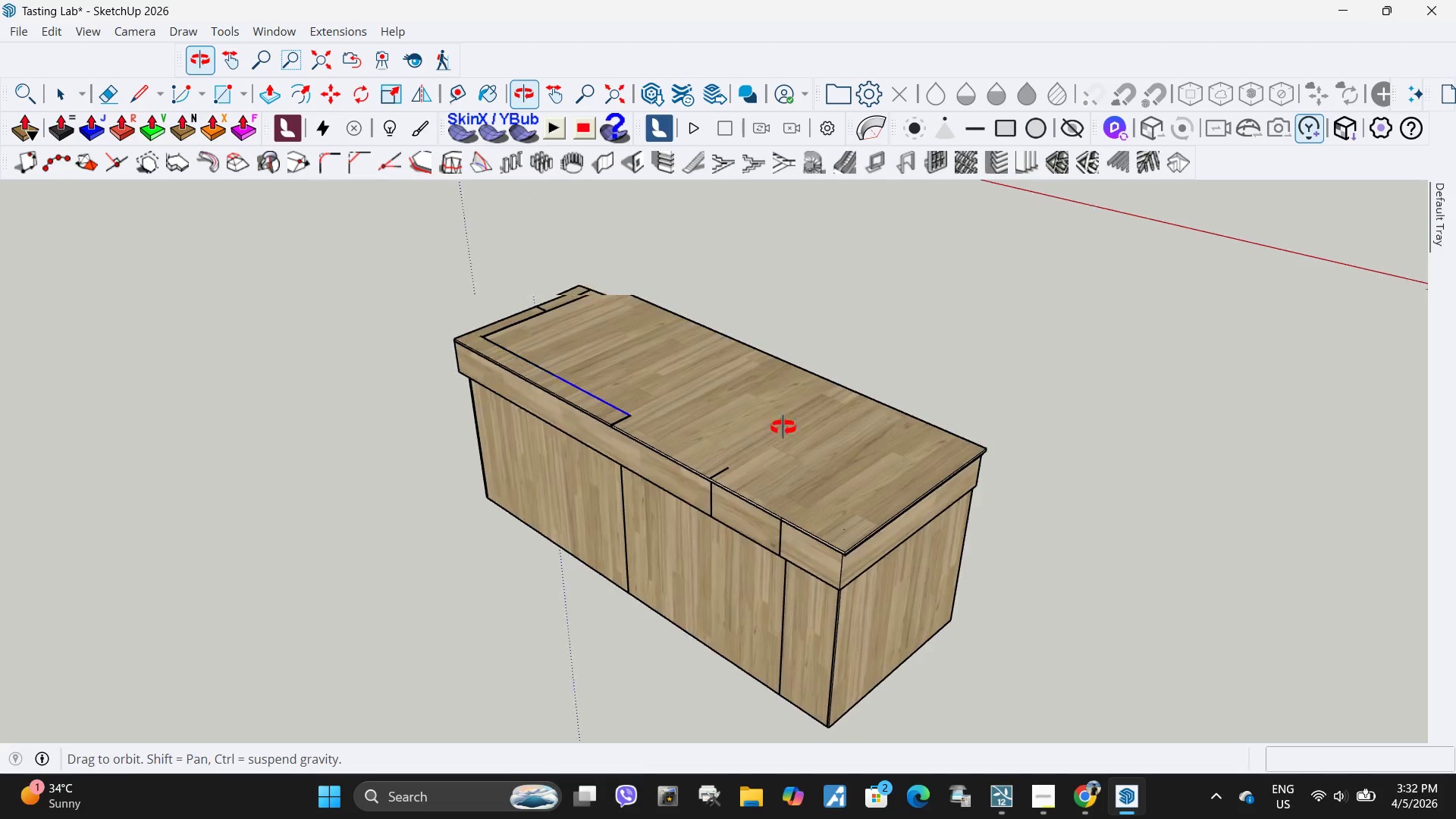 
double_click([1068, 364])
 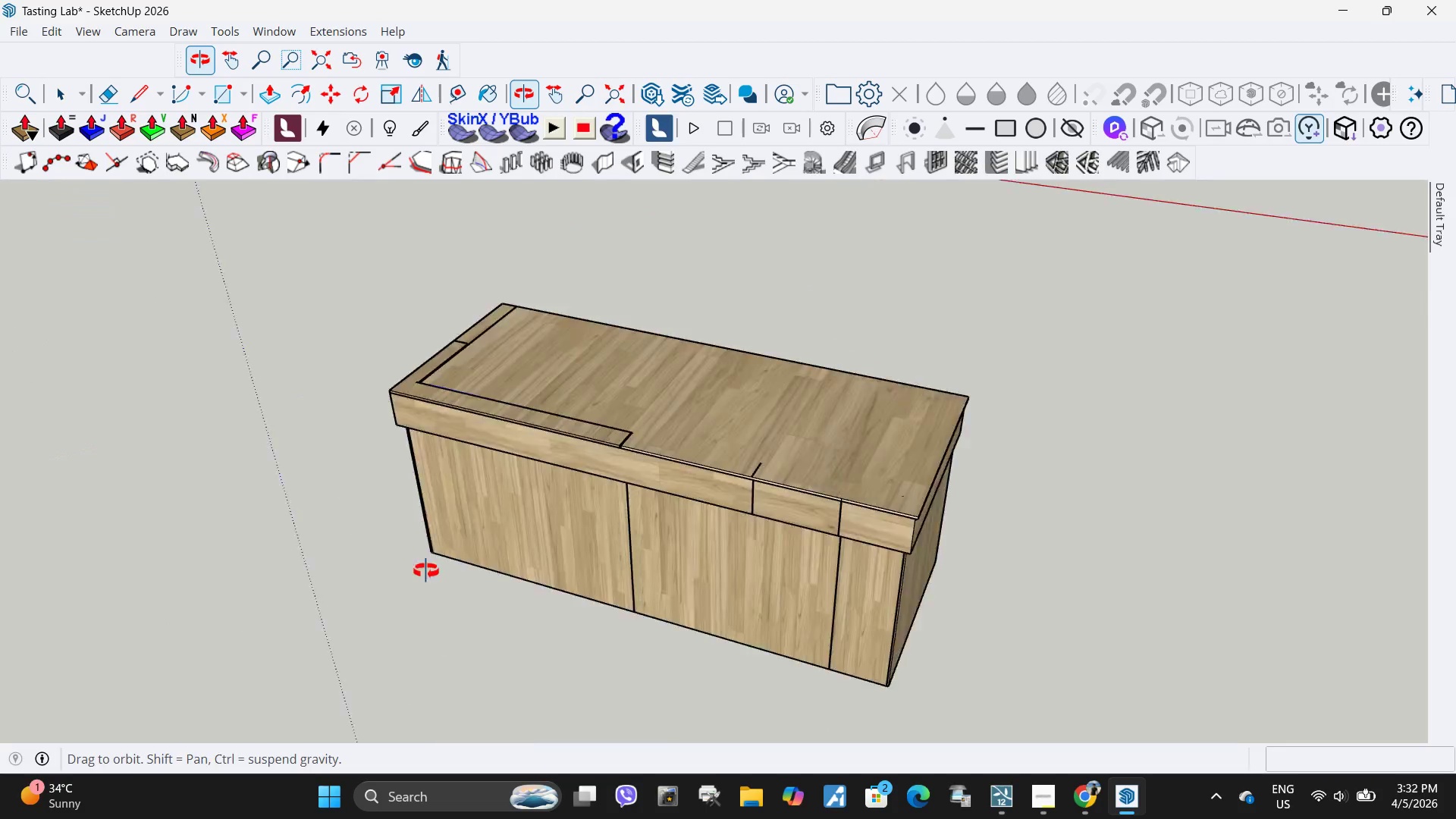 
key(Space)
 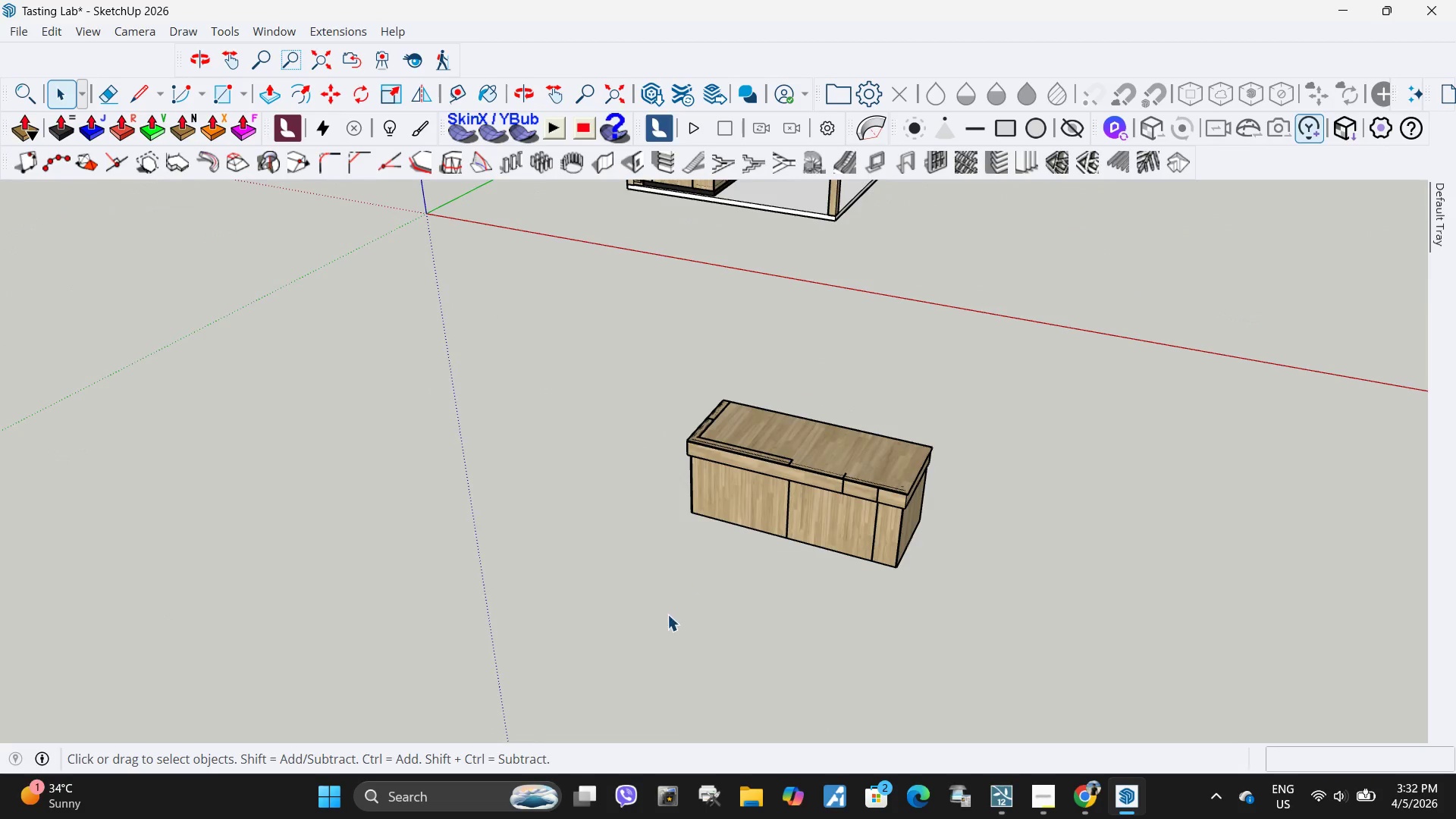 
left_click([667, 614])
 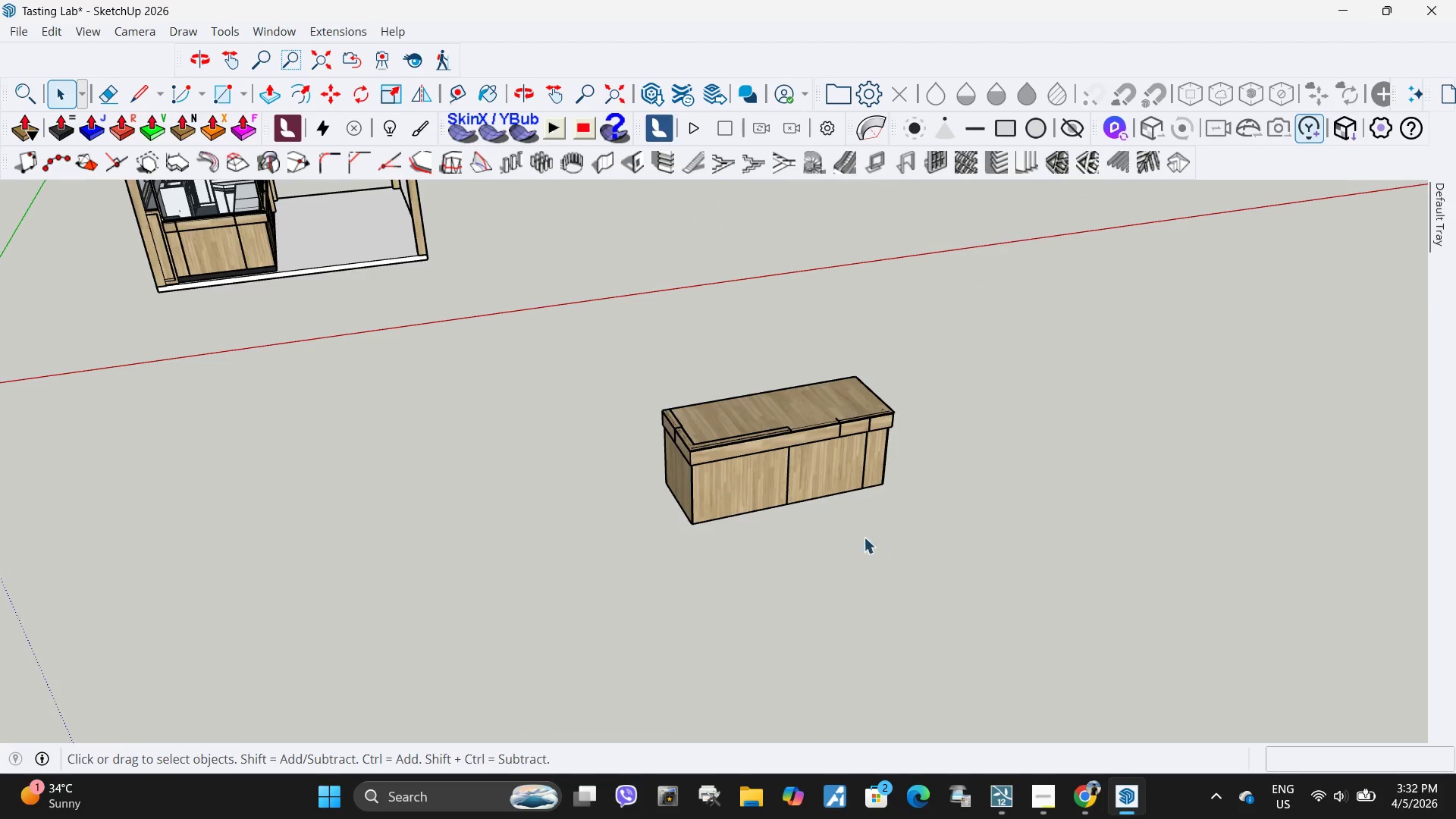 
scroll: coordinate [905, 490], scroll_direction: down, amount: 10.0
 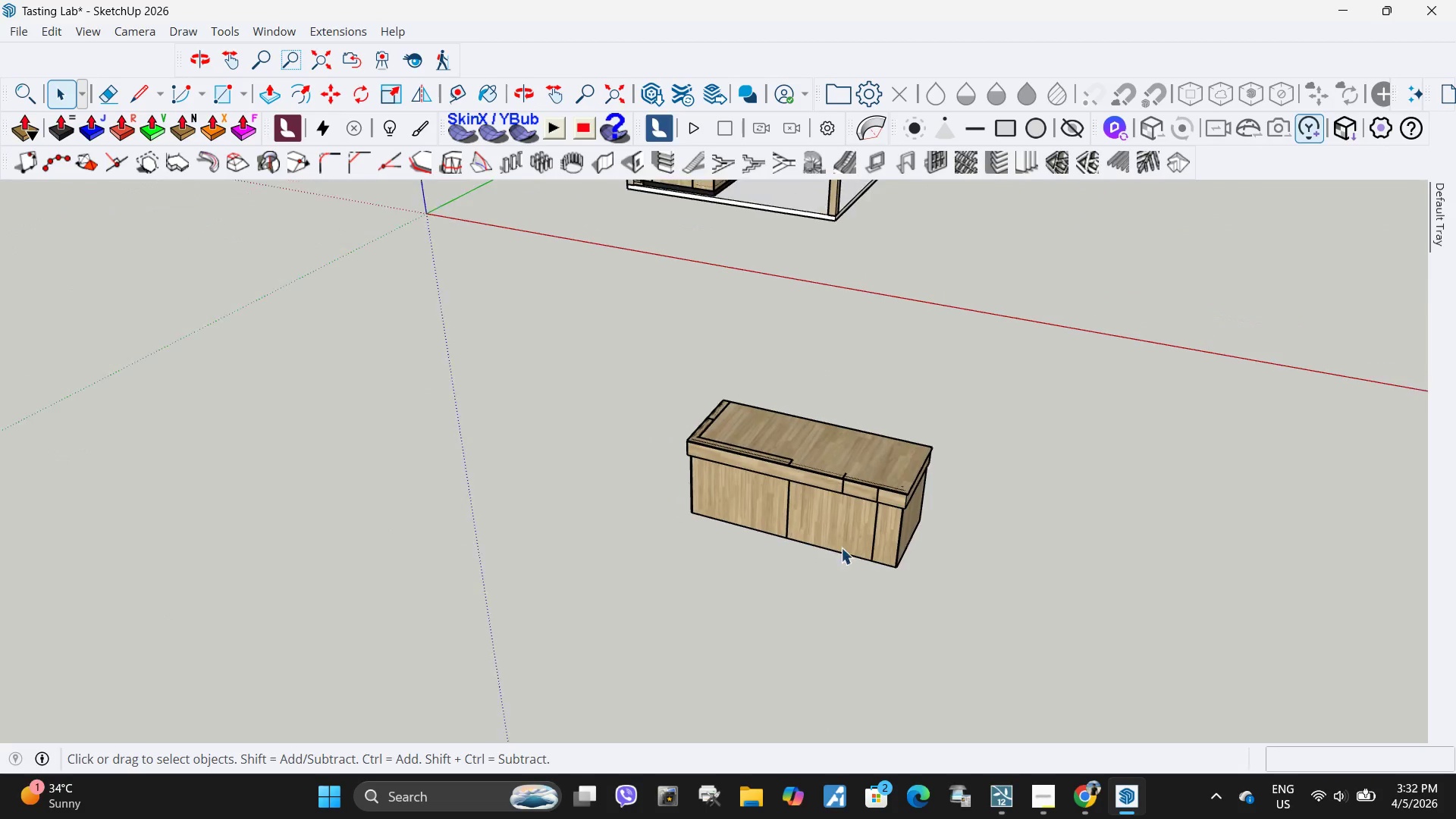 
left_click_drag(start_coordinate=[764, 453], to_coordinate=[770, 456])
 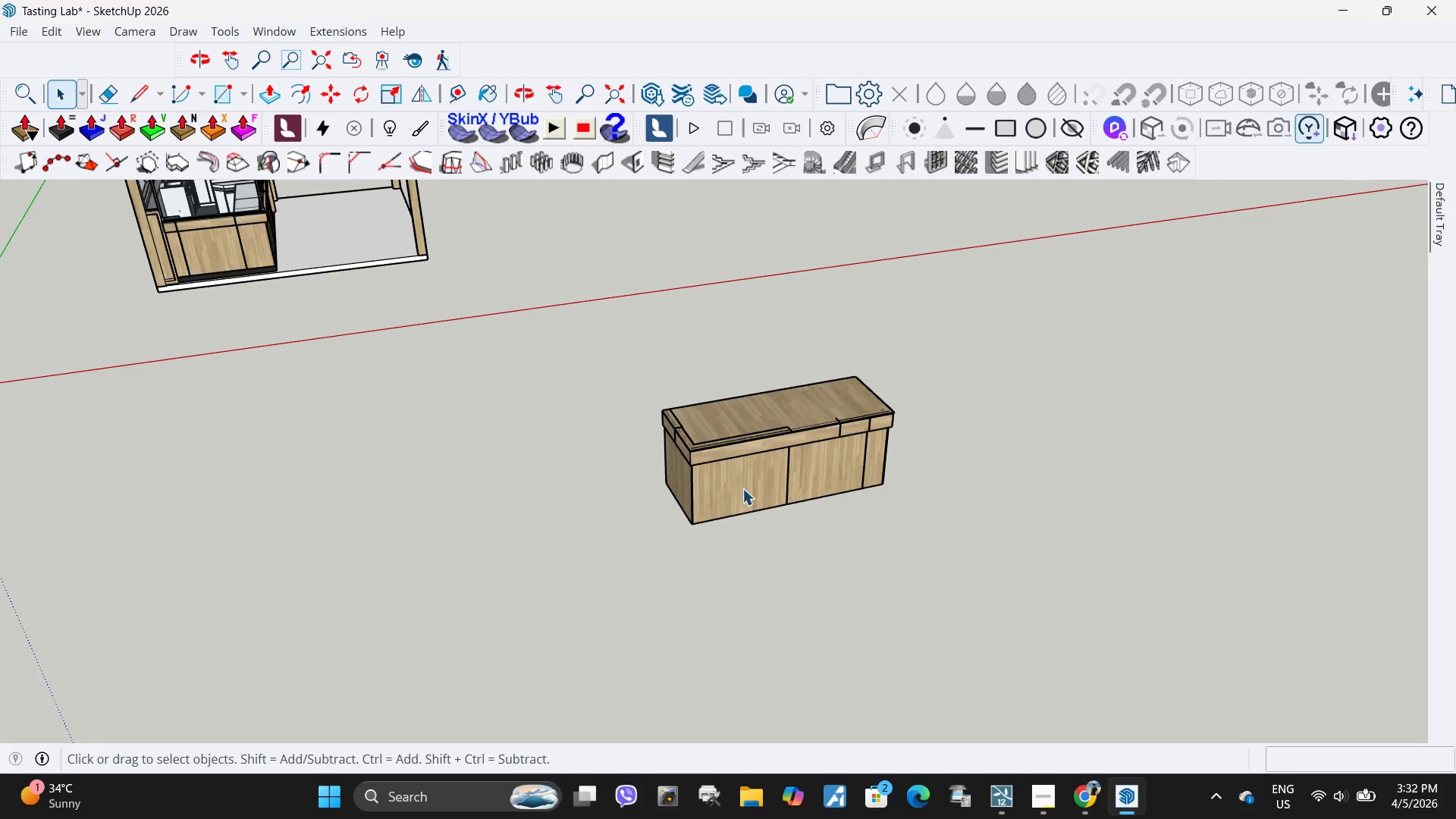 
key(Escape)
 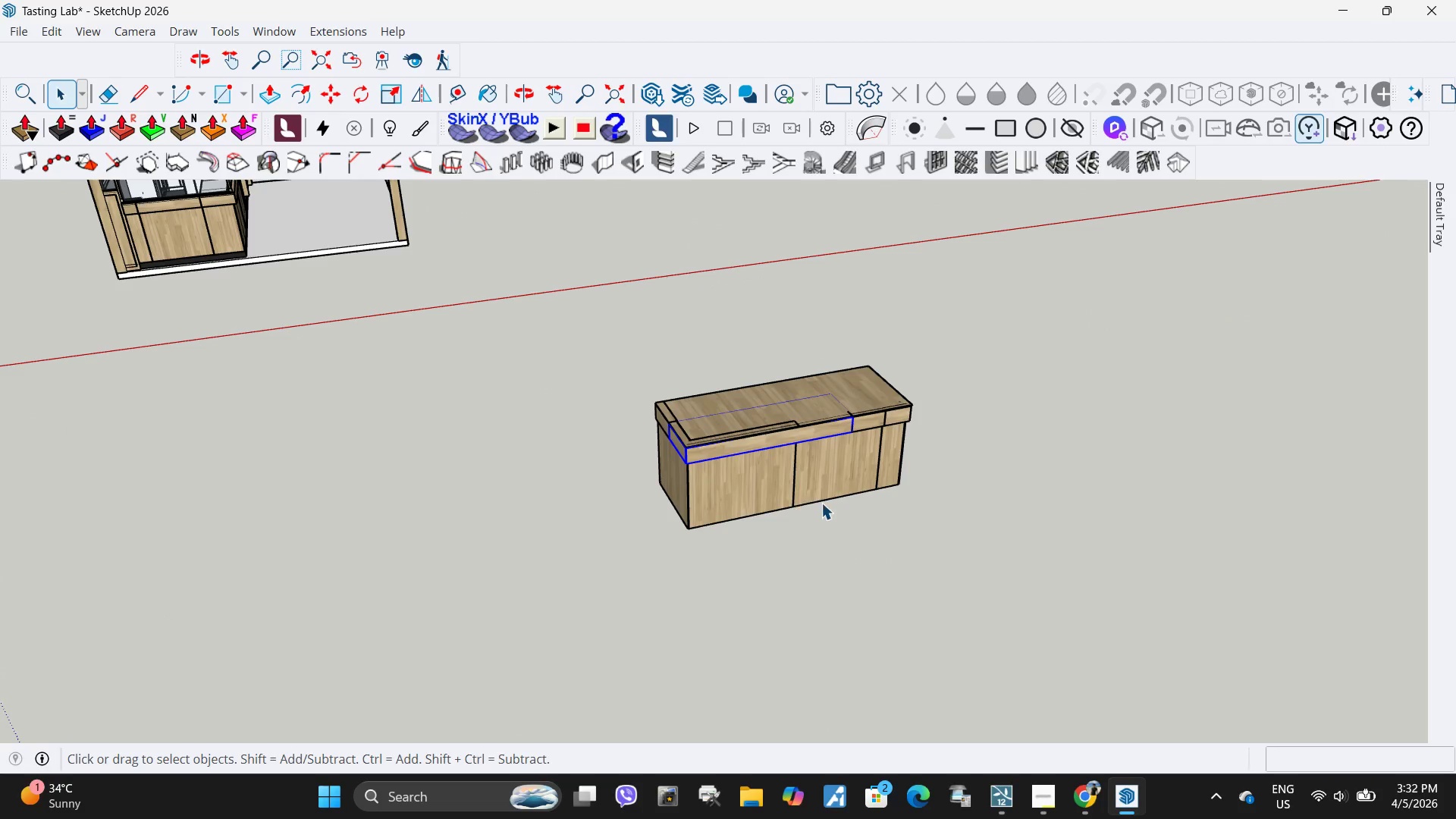 
scroll: coordinate [727, 481], scroll_direction: up, amount: 1.0
 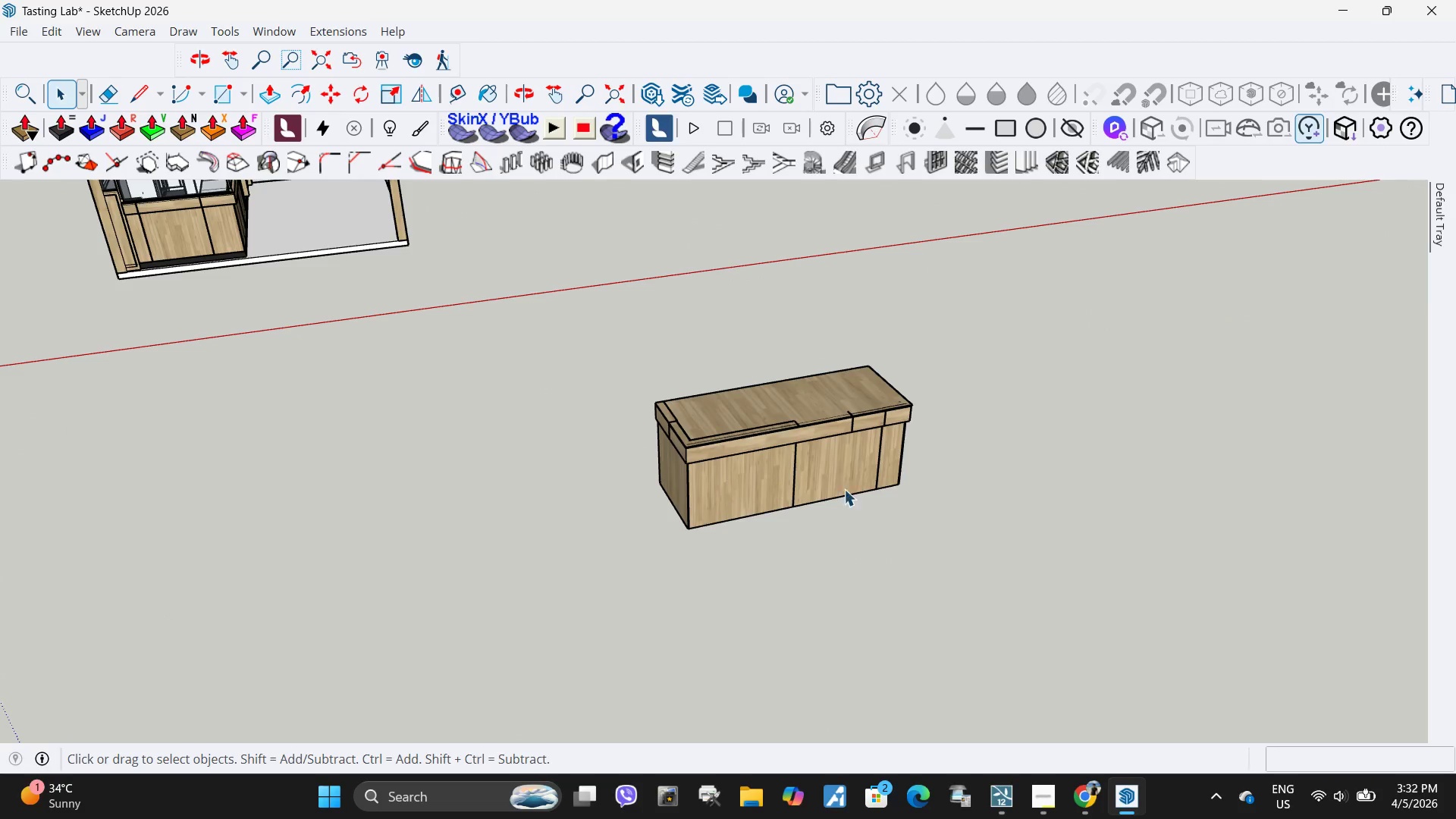 
key(Escape)
 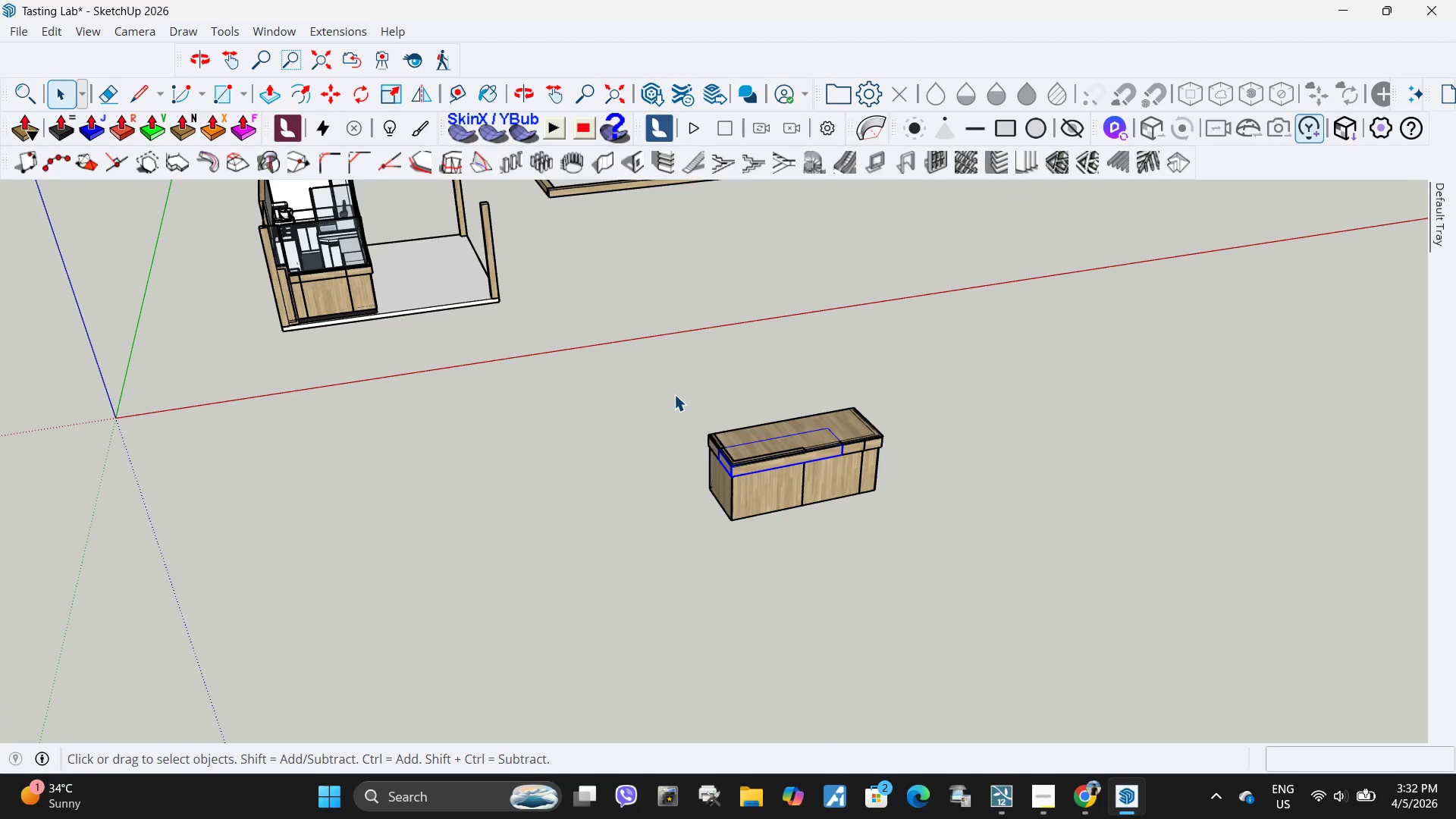 
scroll: coordinate [821, 503], scroll_direction: down, amount: 4.0
 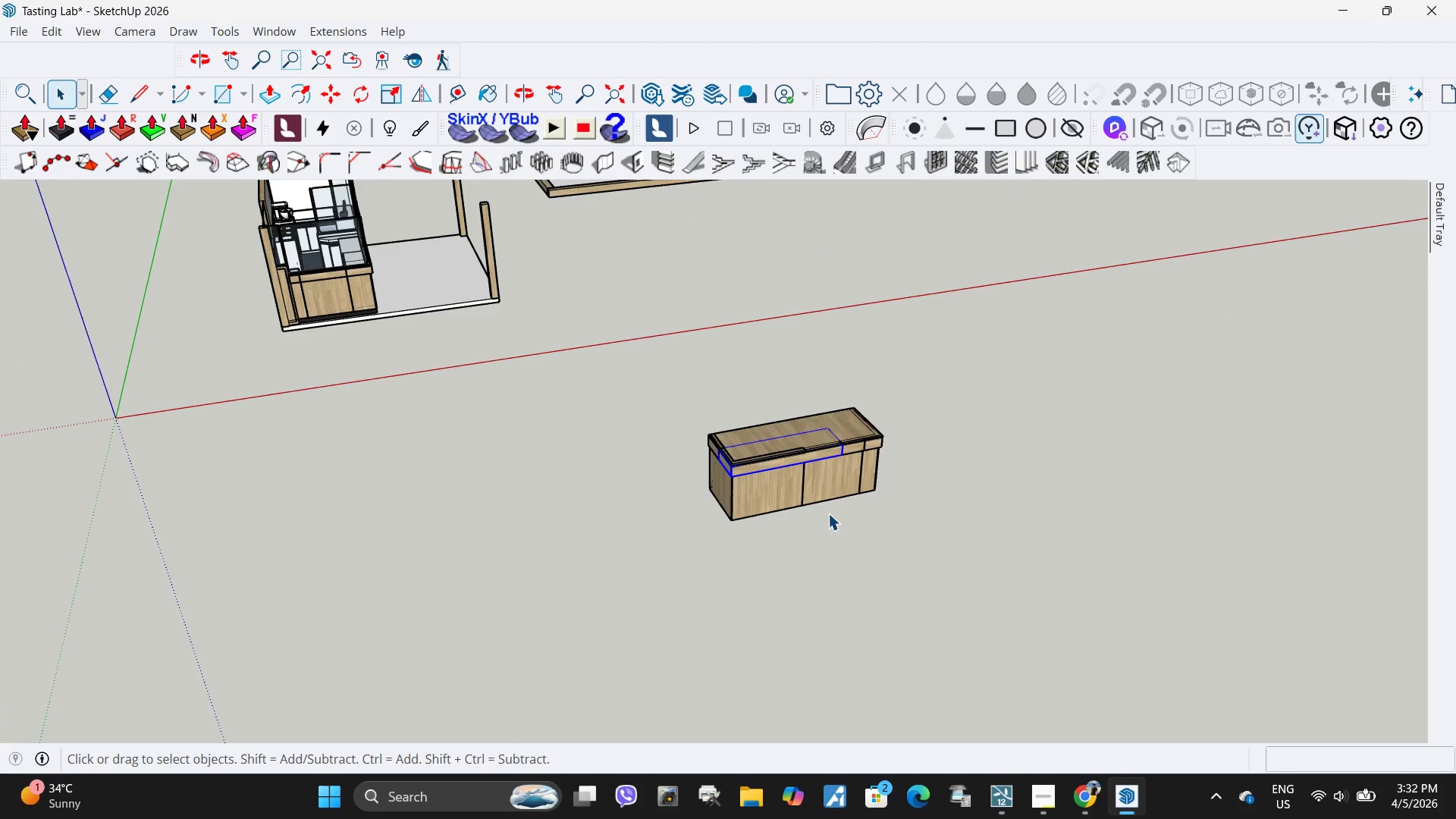 
left_click_drag(start_coordinate=[675, 395], to_coordinate=[1030, 567])
 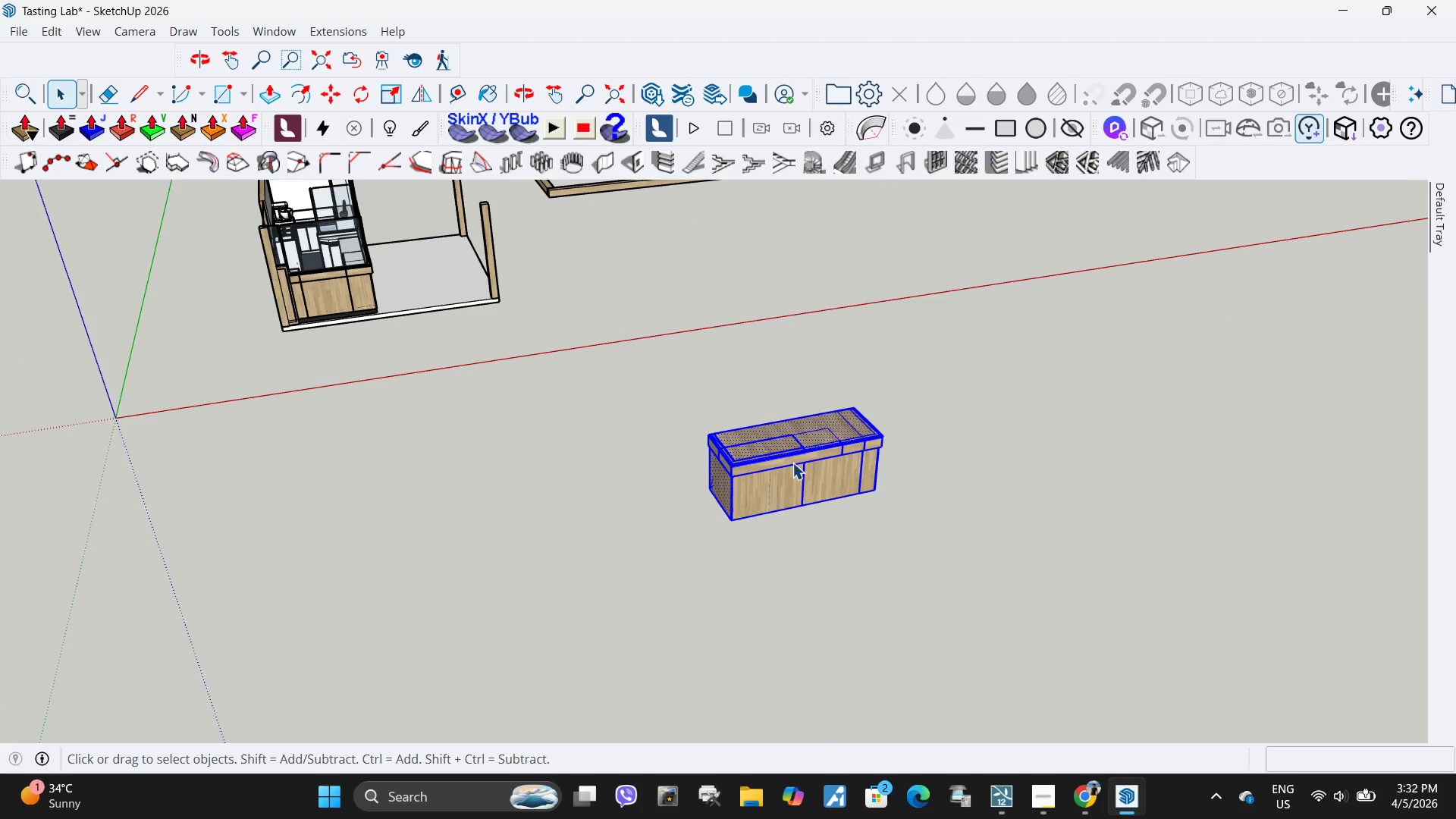 
right_click([792, 463])
 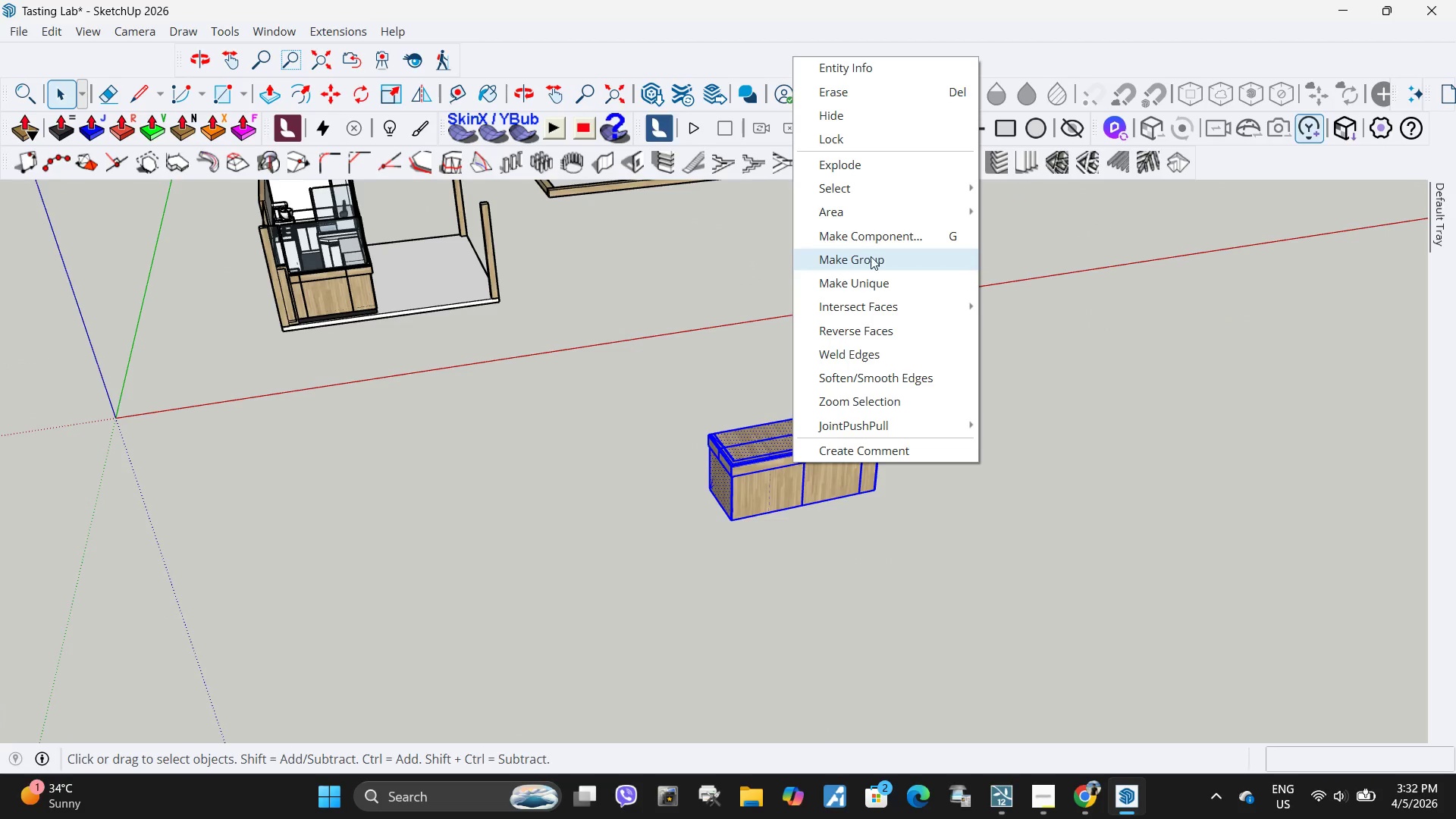 
left_click([871, 256])
 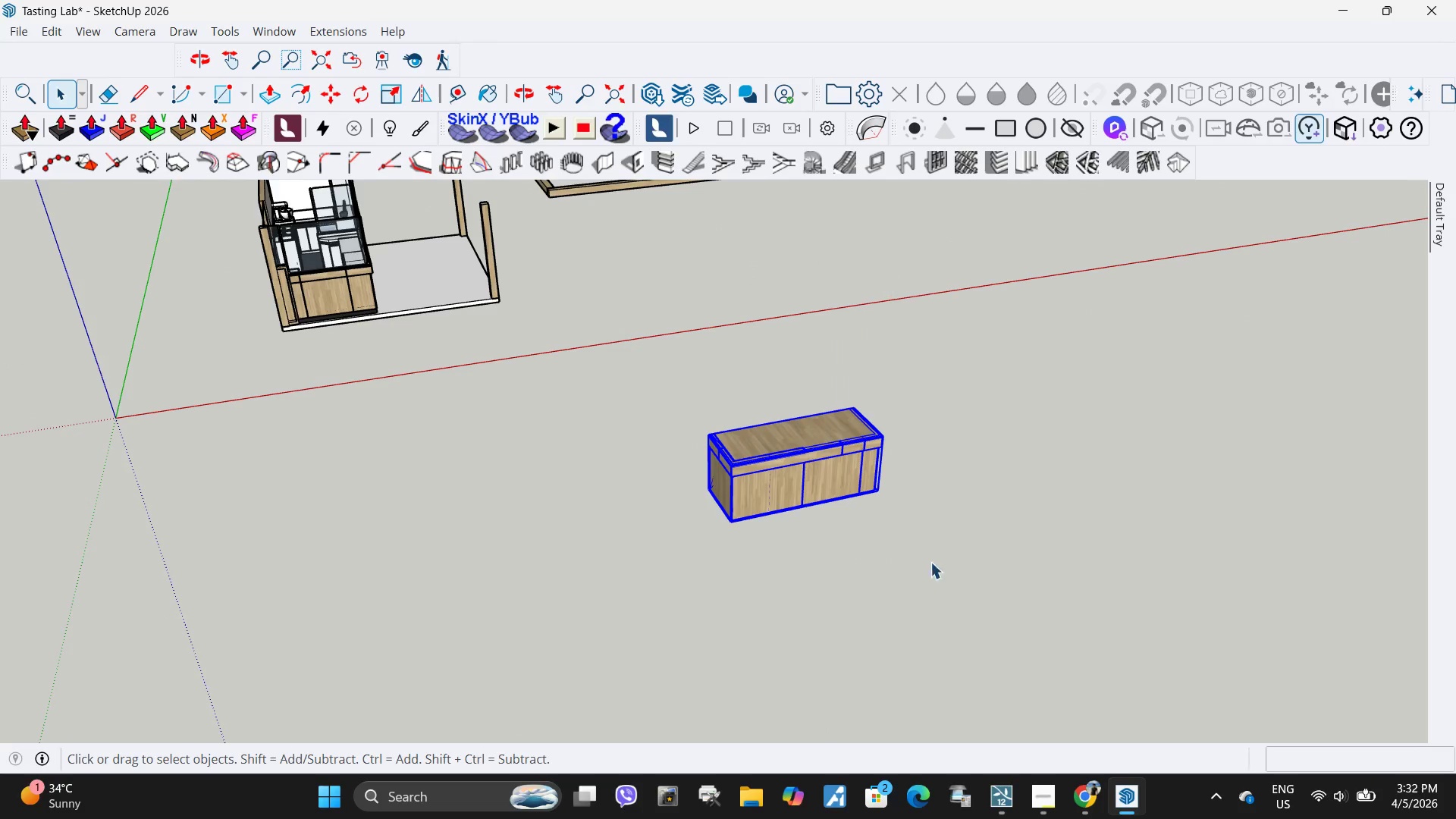 
scroll: coordinate [924, 579], scroll_direction: down, amount: 7.0
 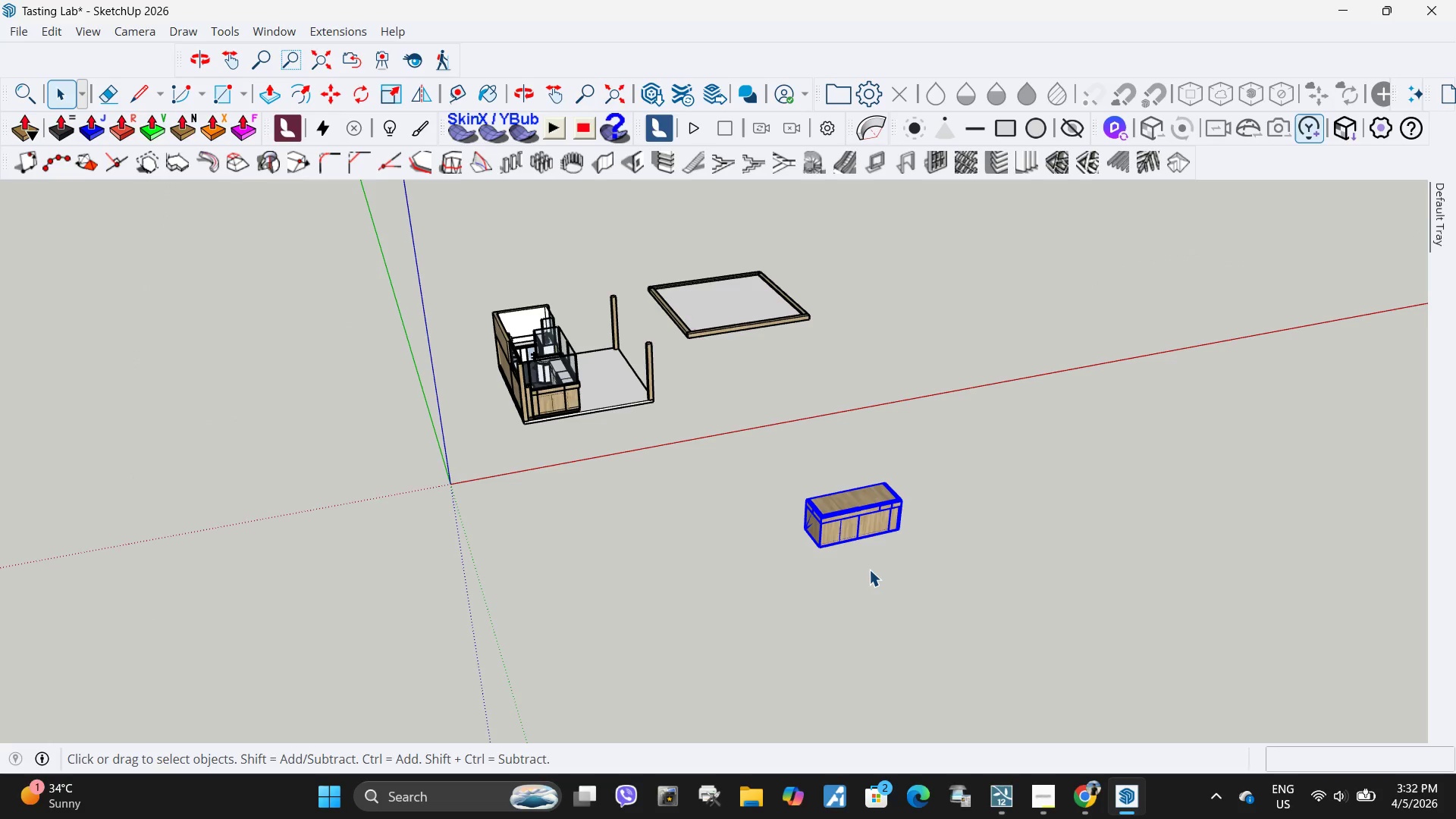 
scroll: coordinate [757, 559], scroll_direction: up, amount: 20.0
 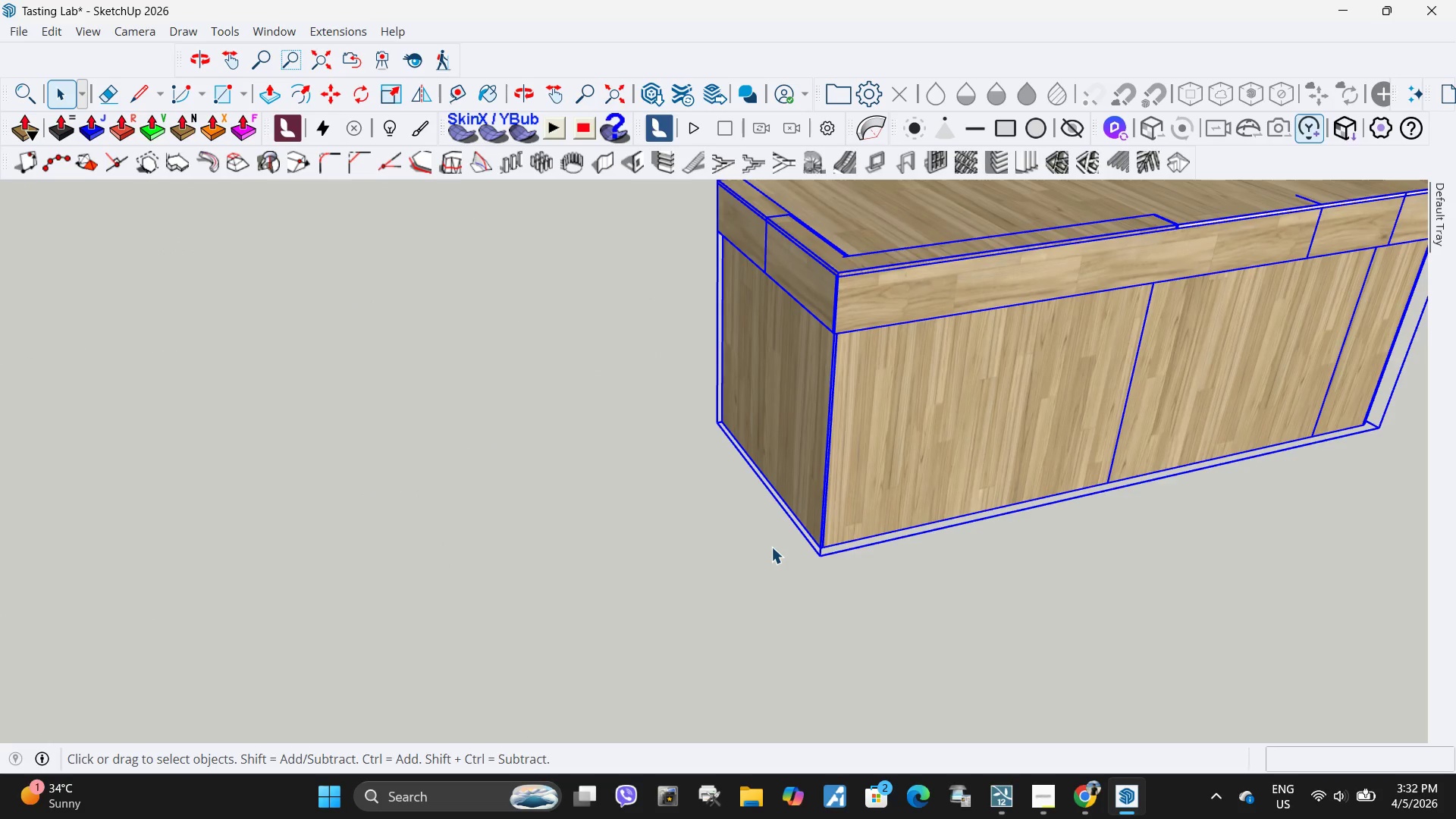 
scroll: coordinate [812, 626], scroll_direction: down, amount: 12.0
 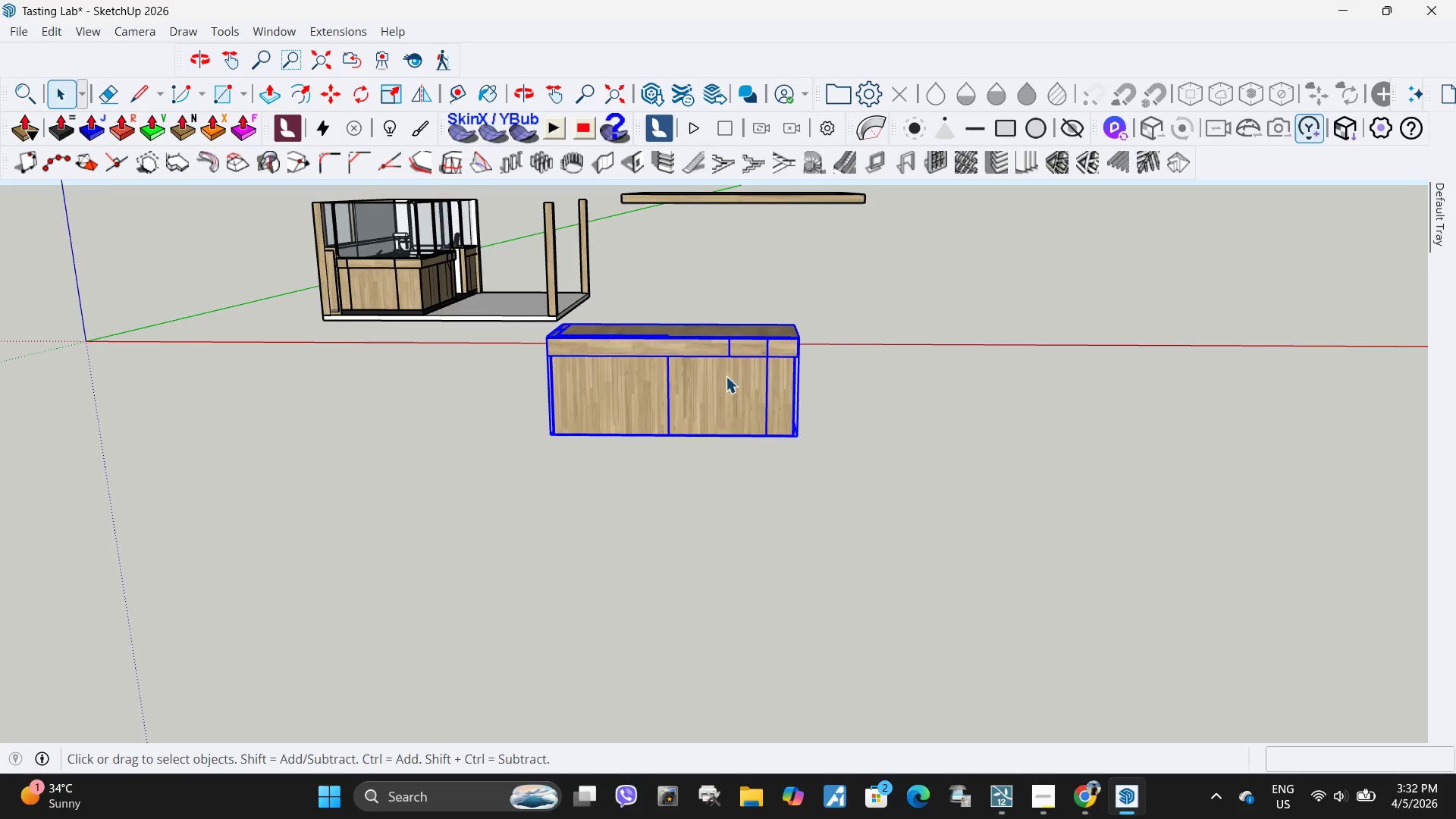 
double_click([717, 382])
 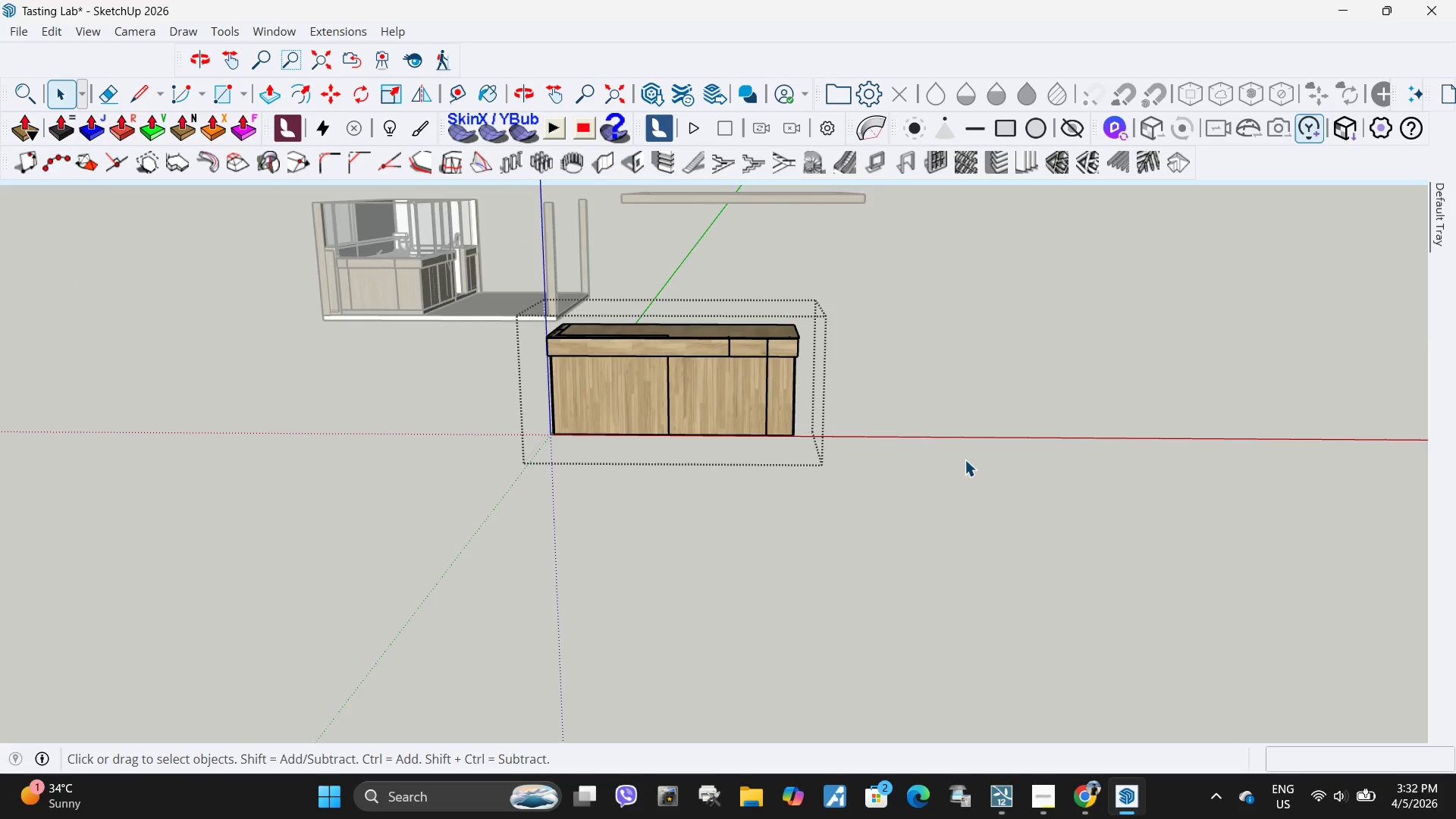 
key(Escape)
 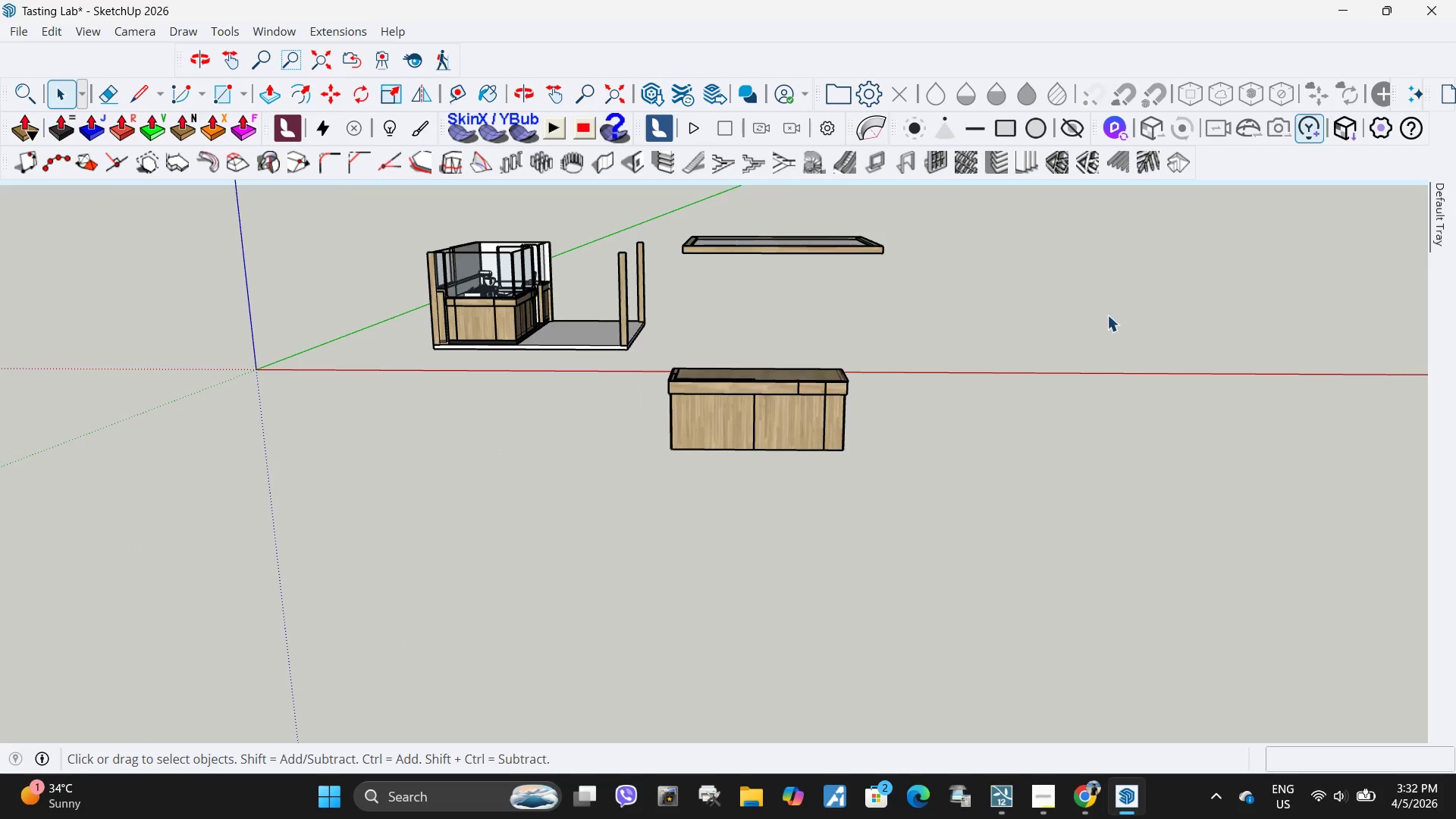 
scroll: coordinate [968, 488], scroll_direction: down, amount: 4.0
 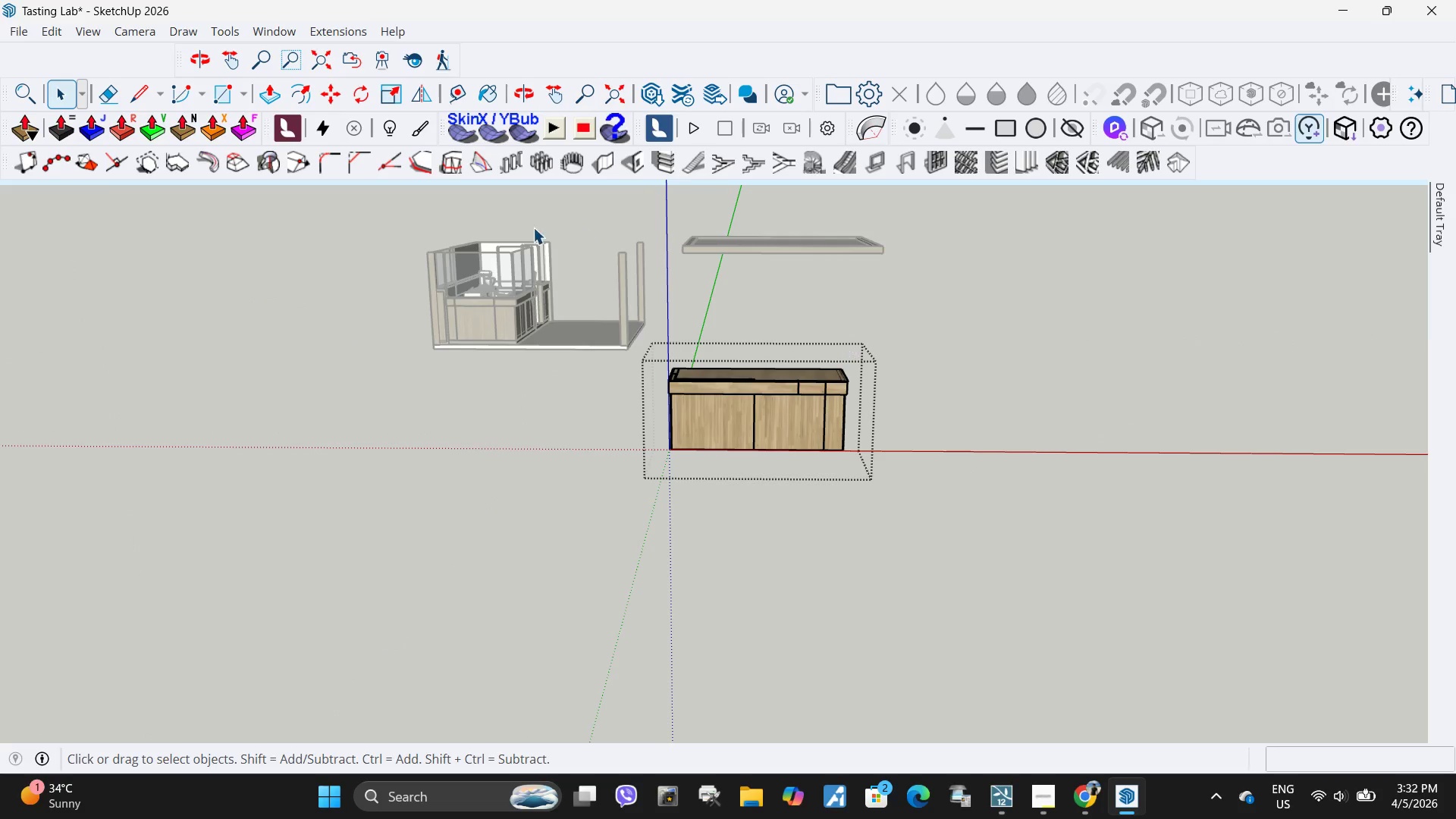 
key(Escape)
 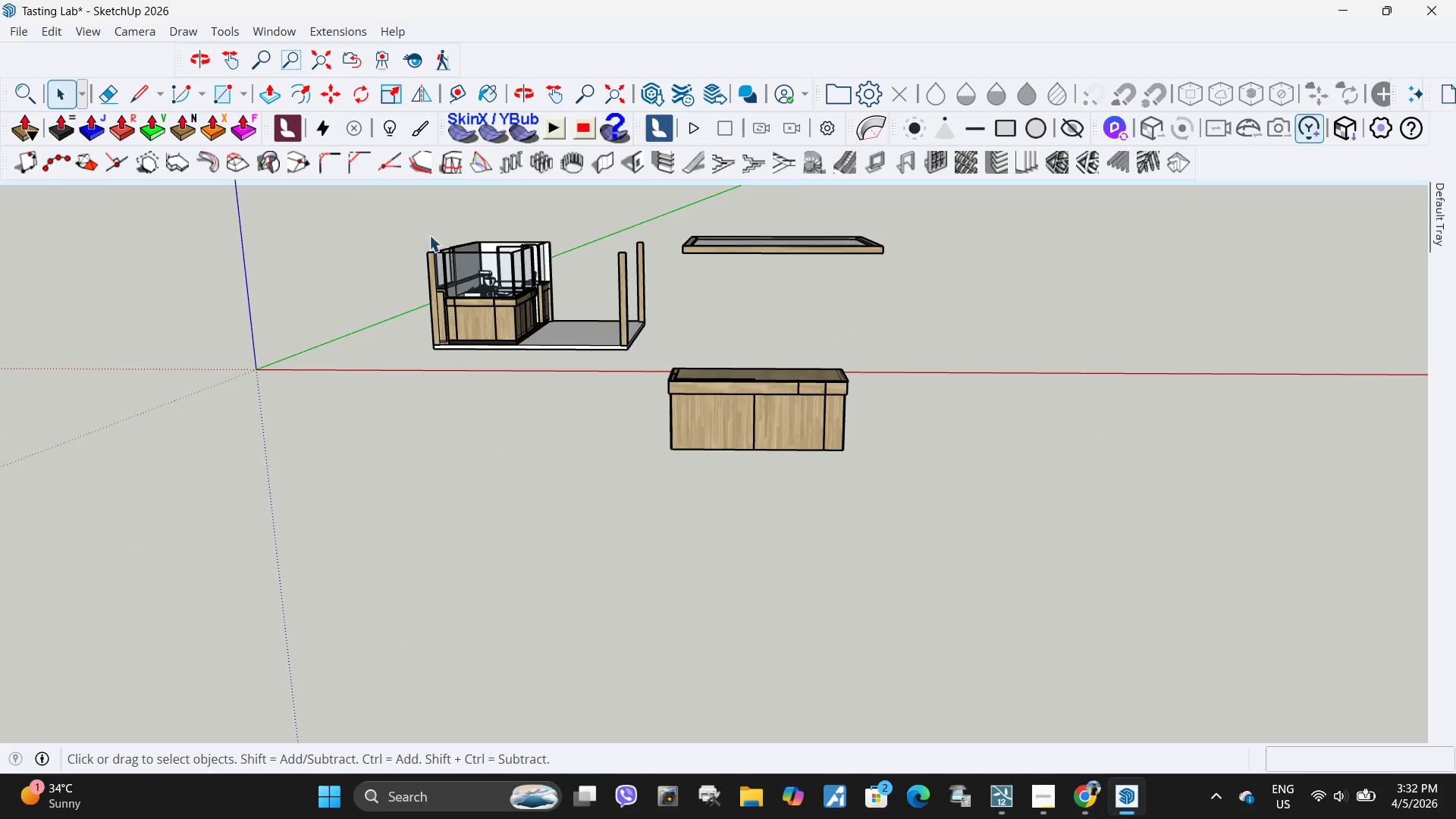 
double_click([533, 238])
 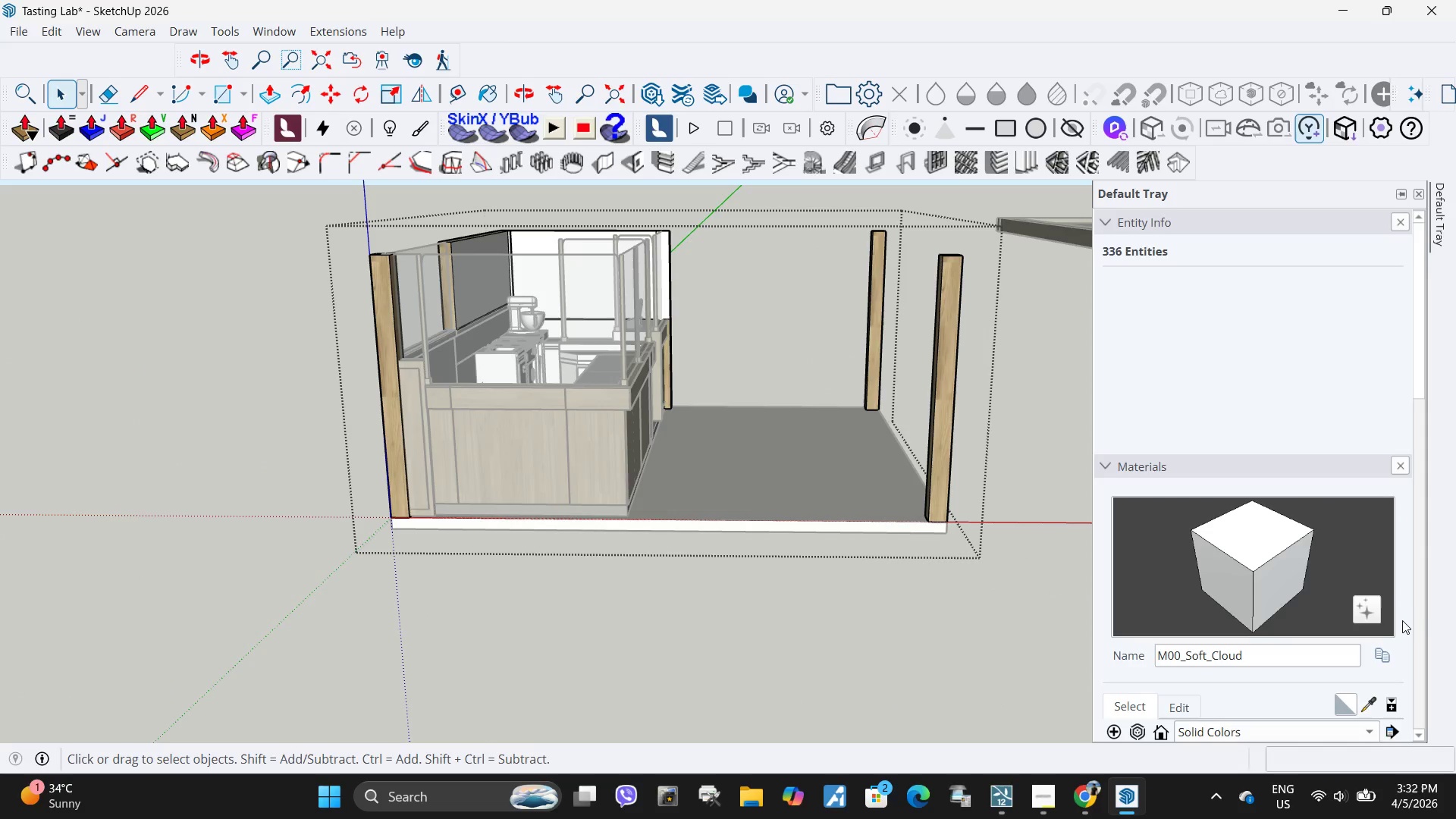 
scroll: coordinate [540, 266], scroll_direction: up, amount: 12.0
 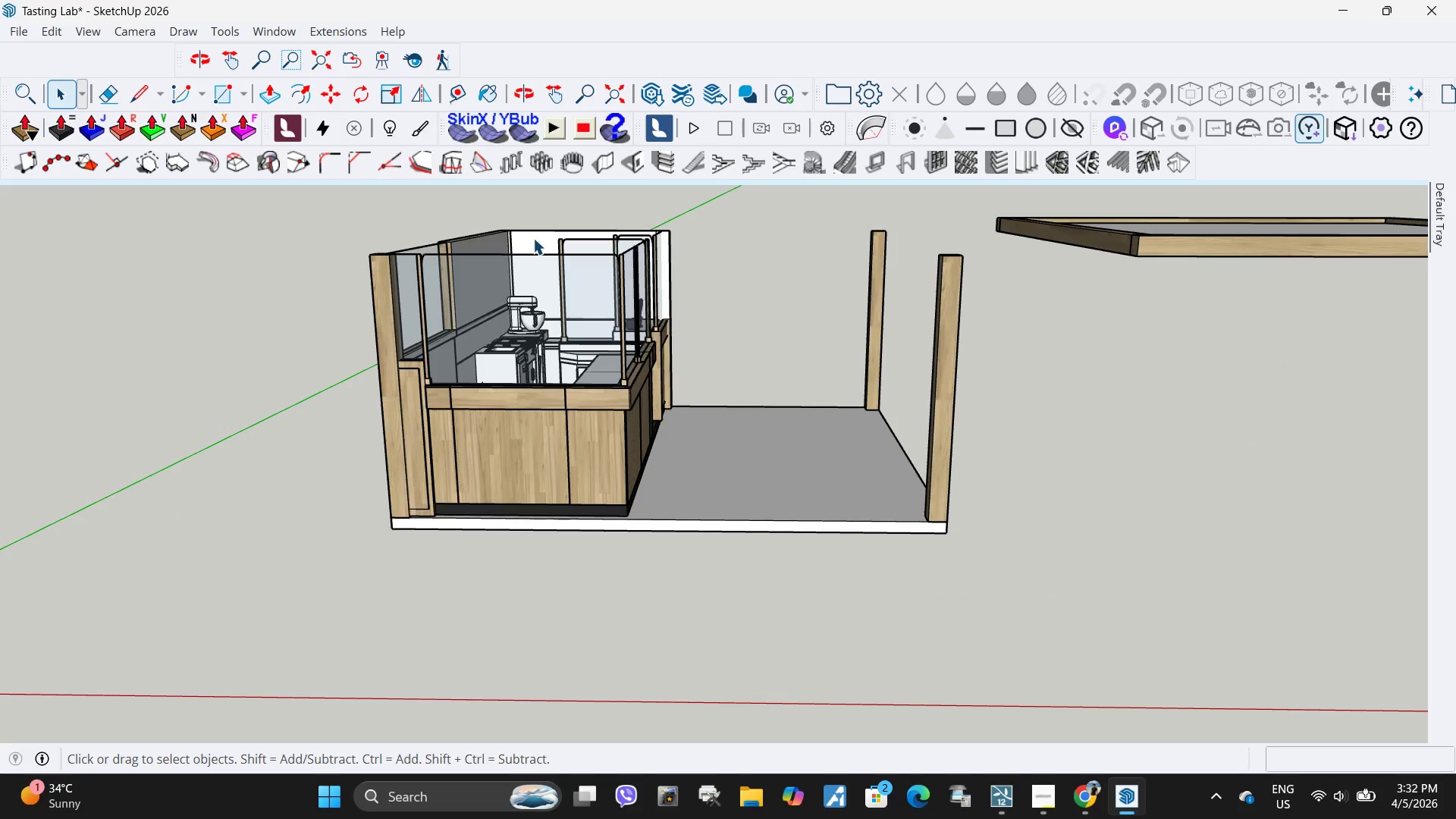 
left_click([1370, 708])
 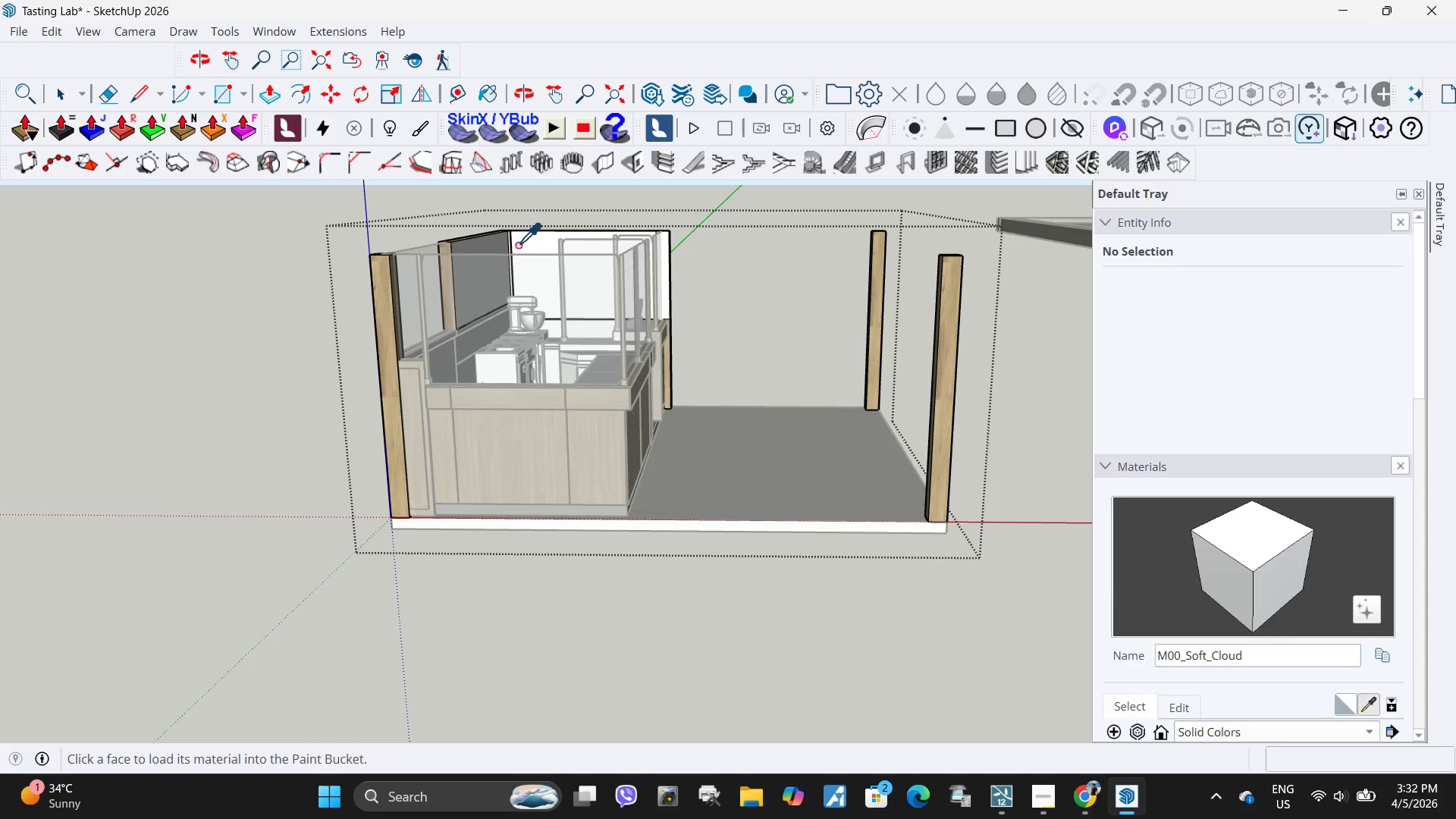 
left_click([531, 244])
 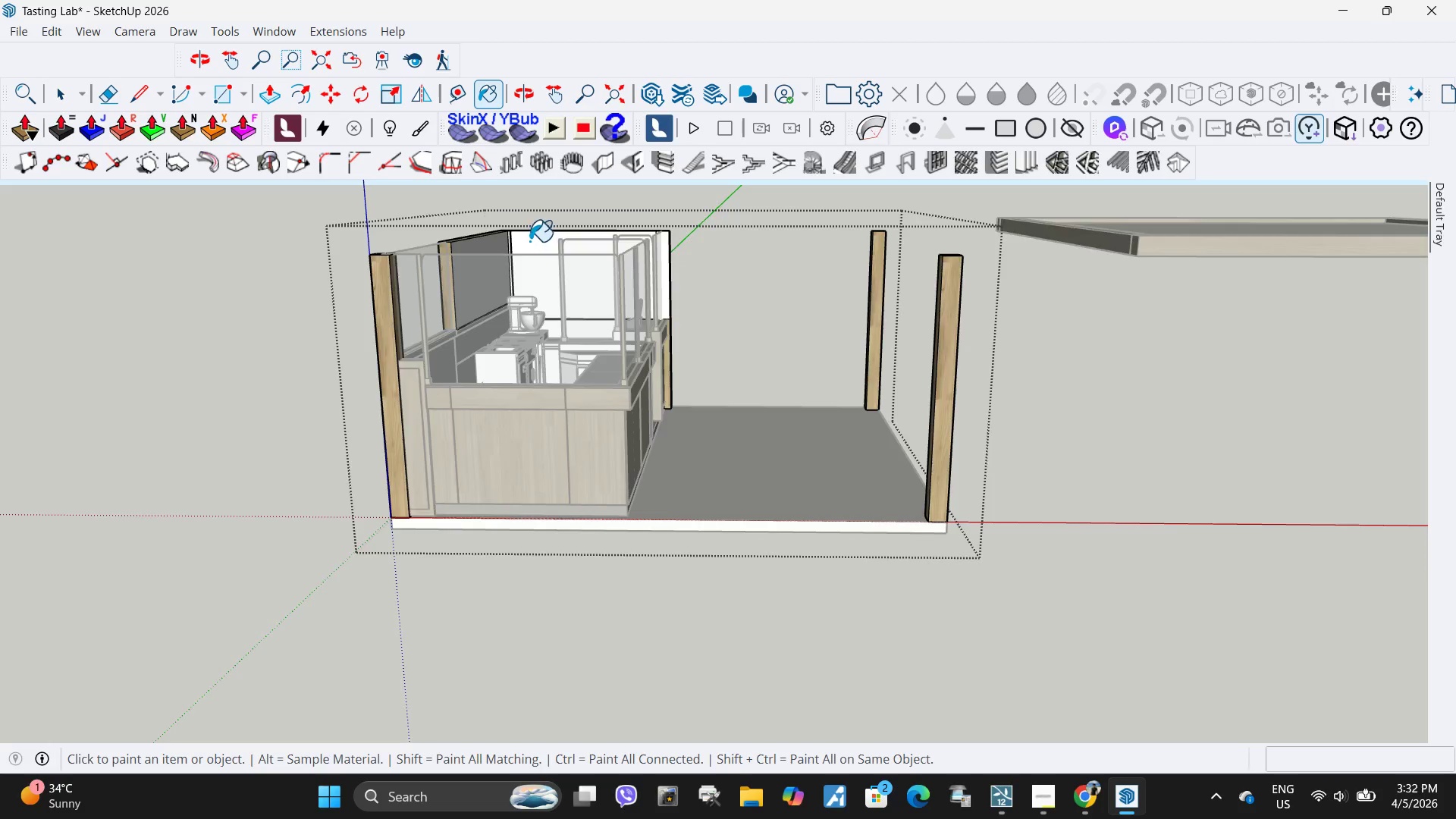 
key(Space)
 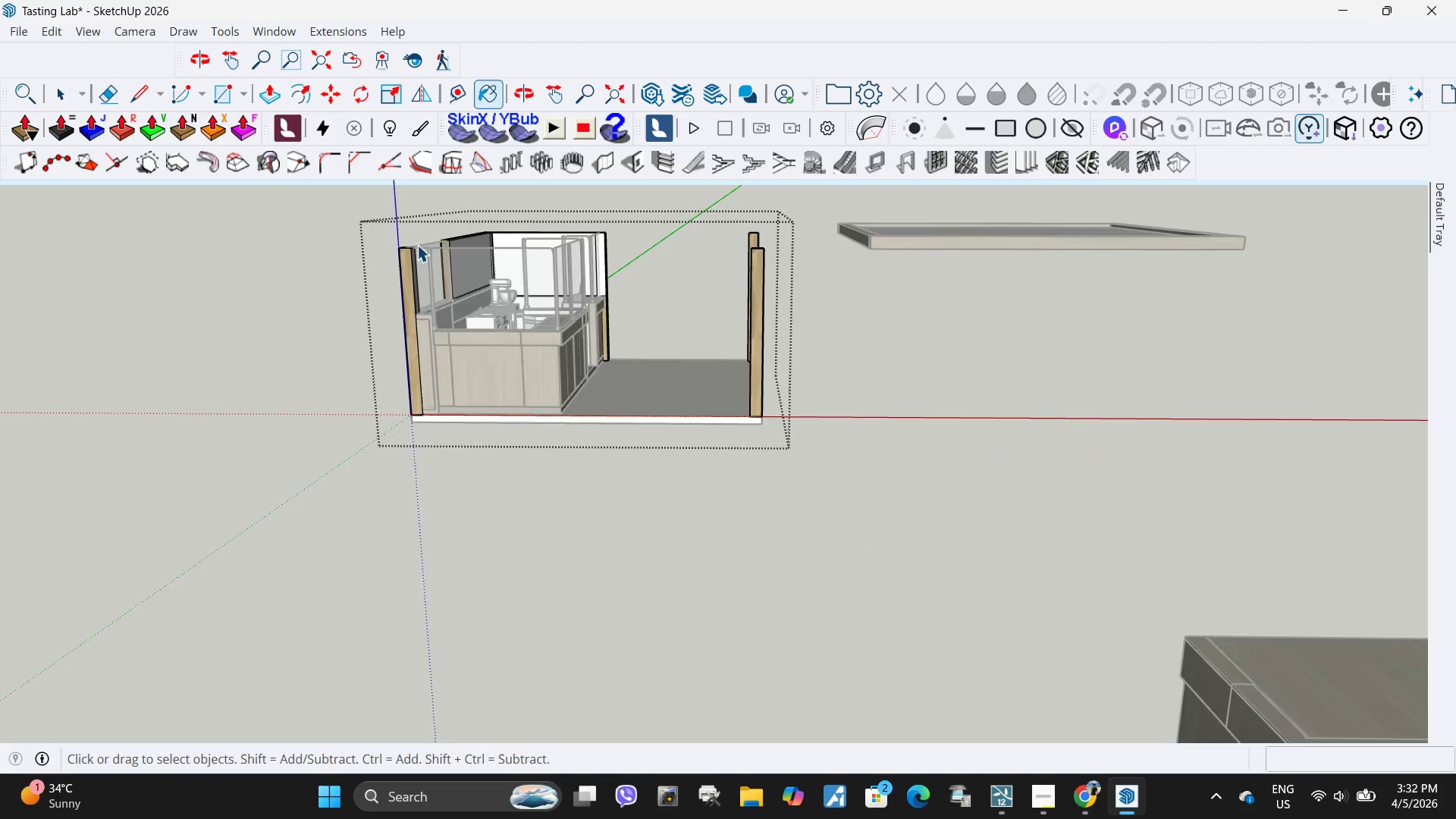 
key(Escape)
 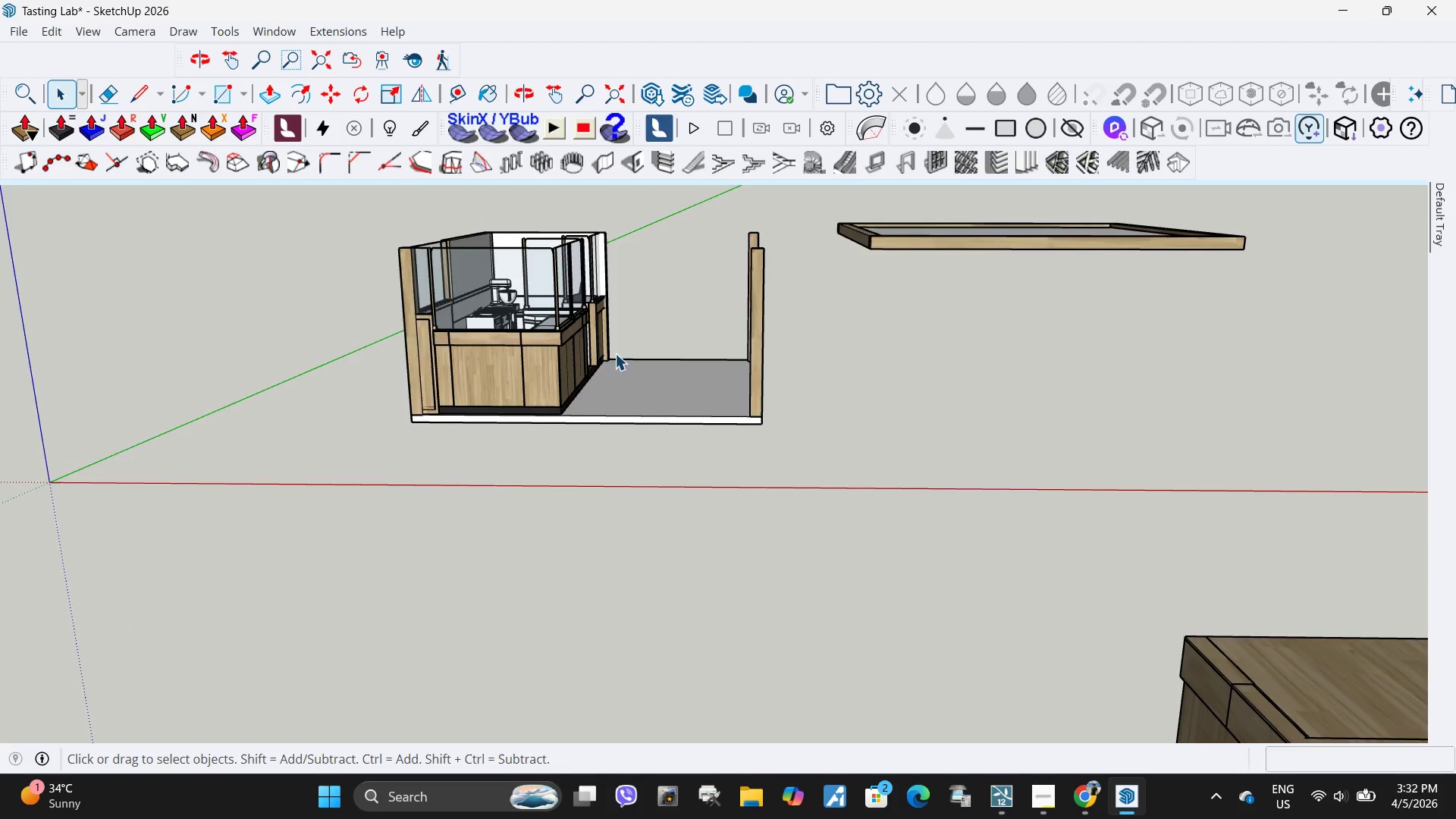 
scroll: coordinate [352, 339], scroll_direction: down, amount: 11.0
 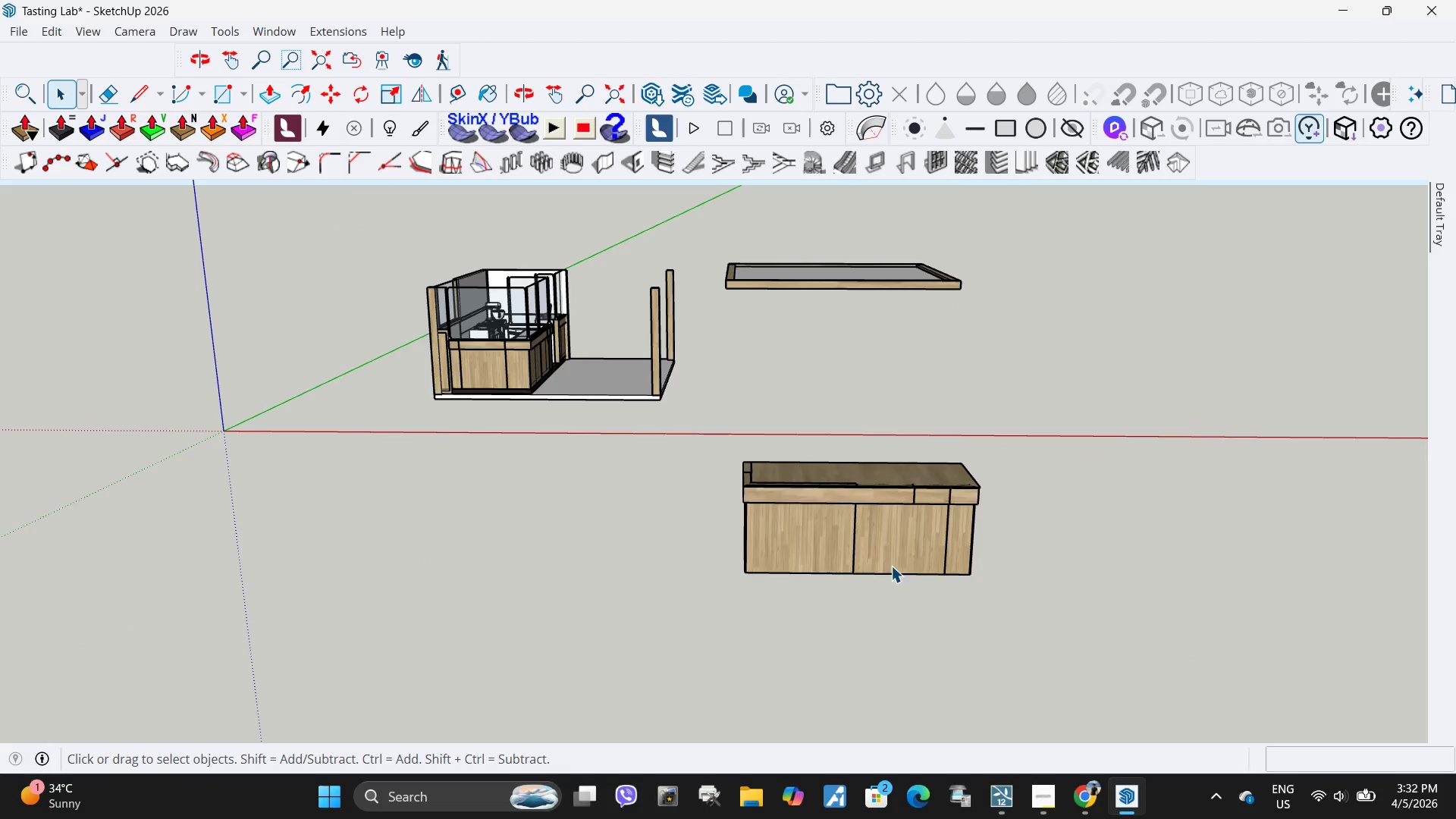 
double_click([868, 529])
 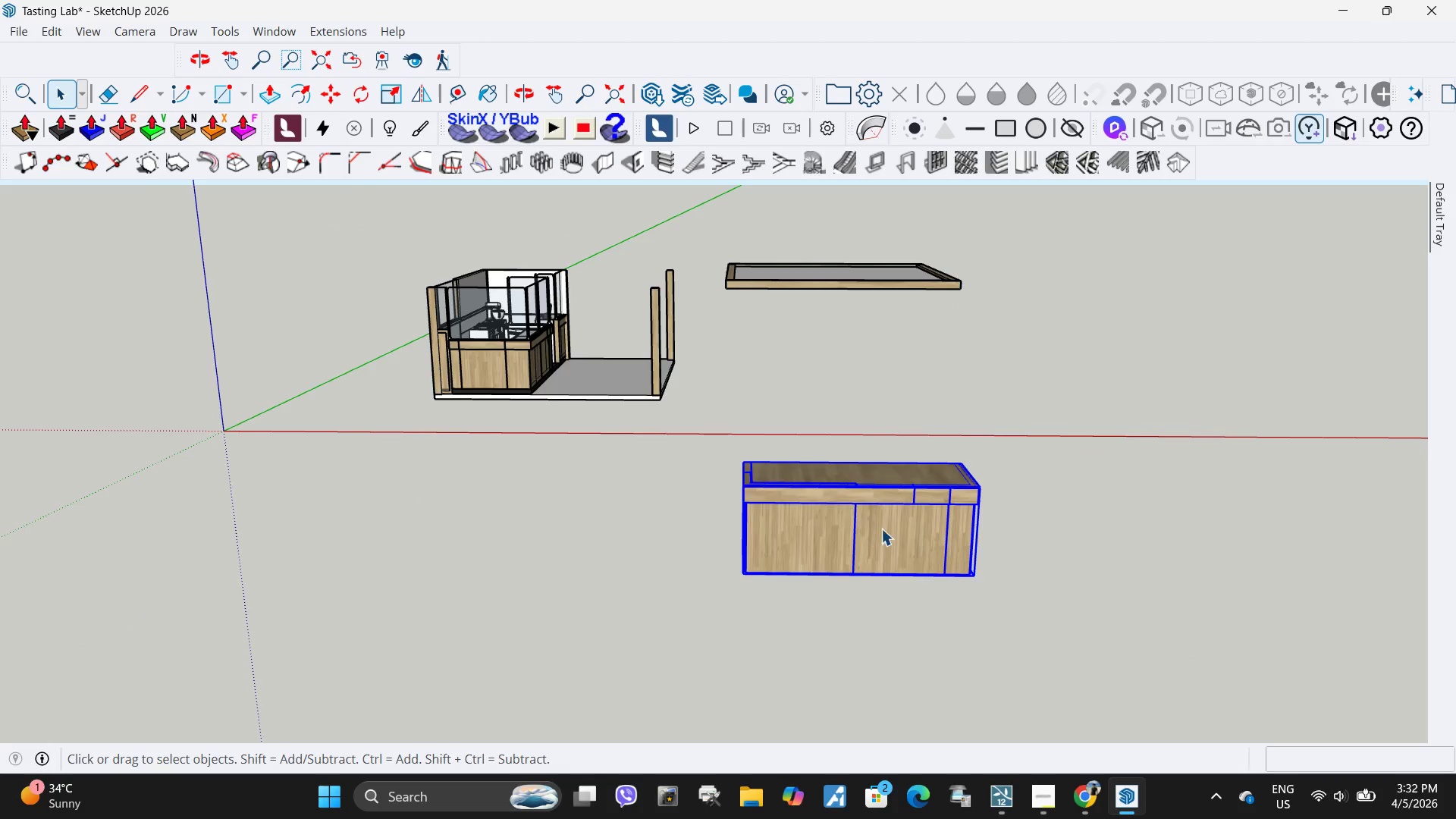 
double_click([902, 516])
 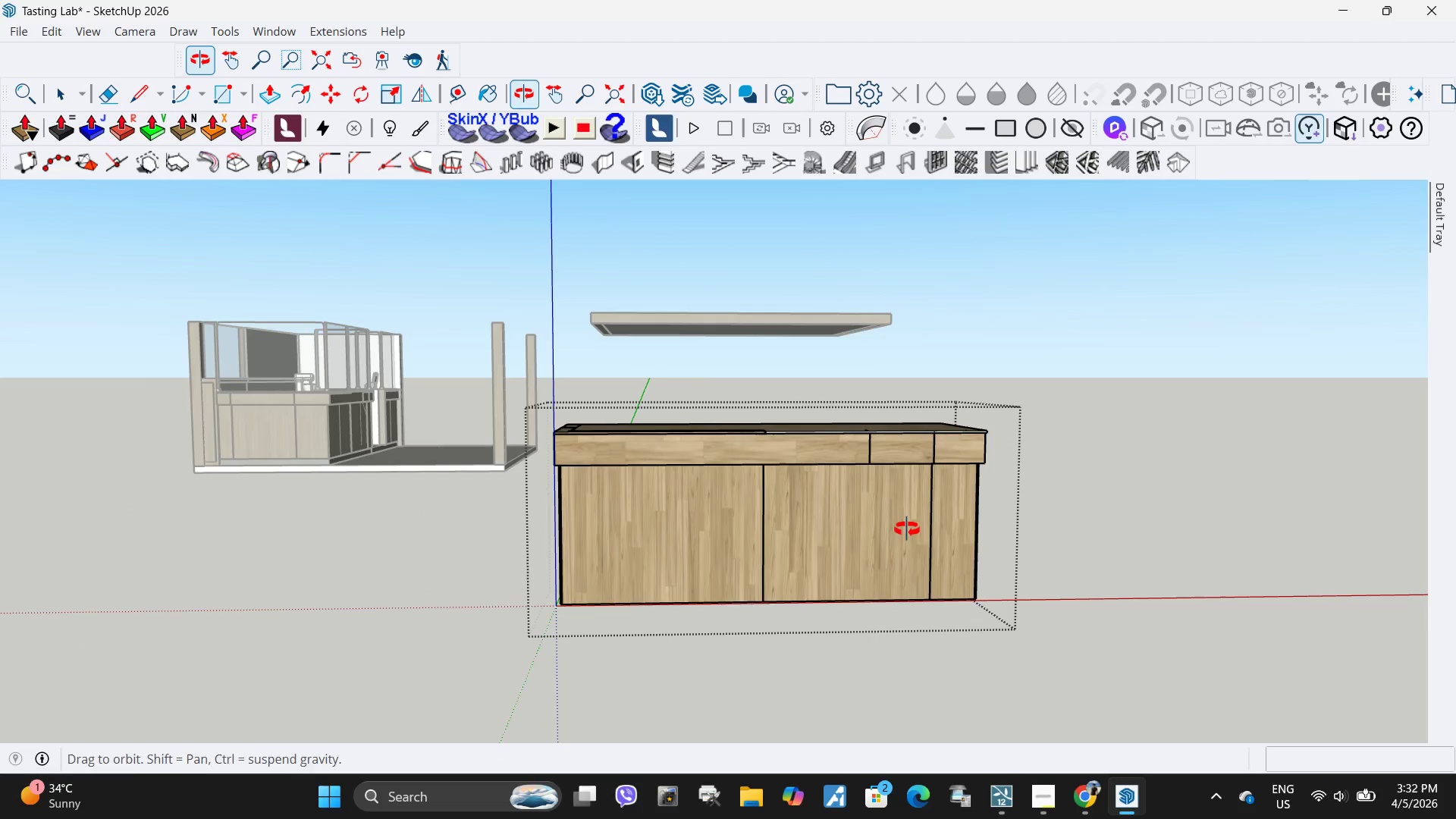 
scroll: coordinate [972, 529], scroll_direction: up, amount: 6.0
 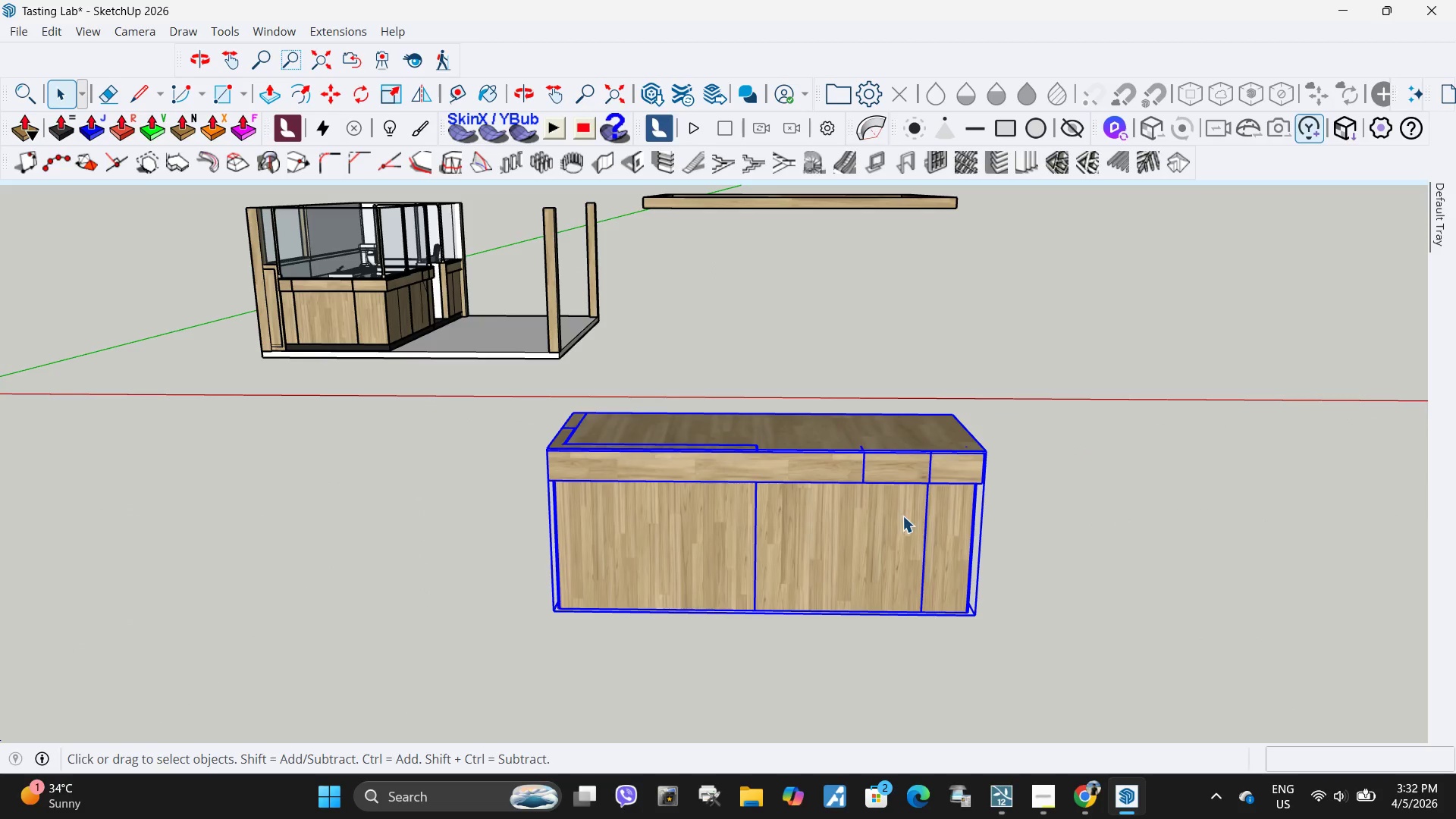 
left_click([898, 525])
 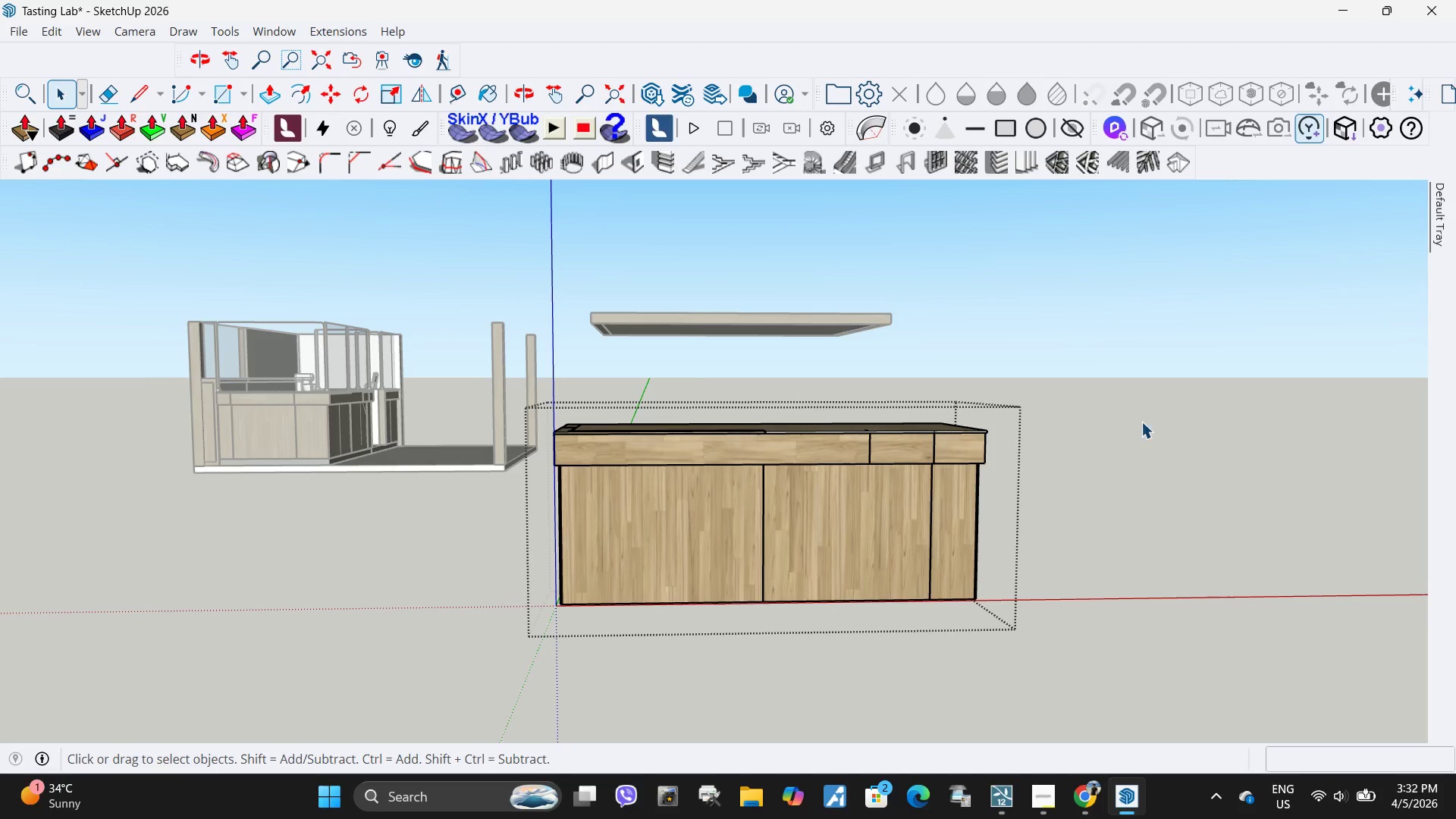 
left_click([912, 517])
 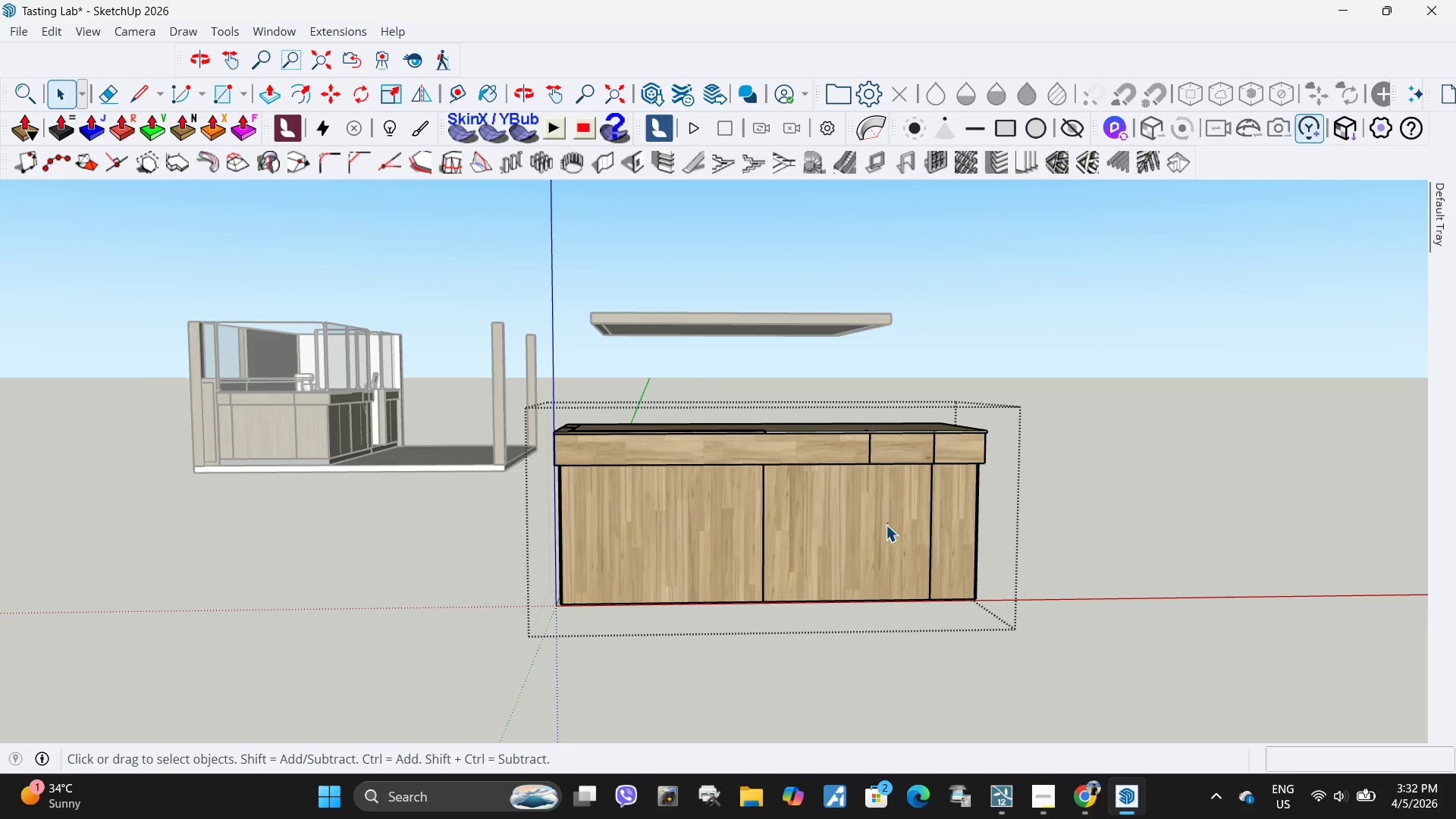 
triple_click([855, 532])
 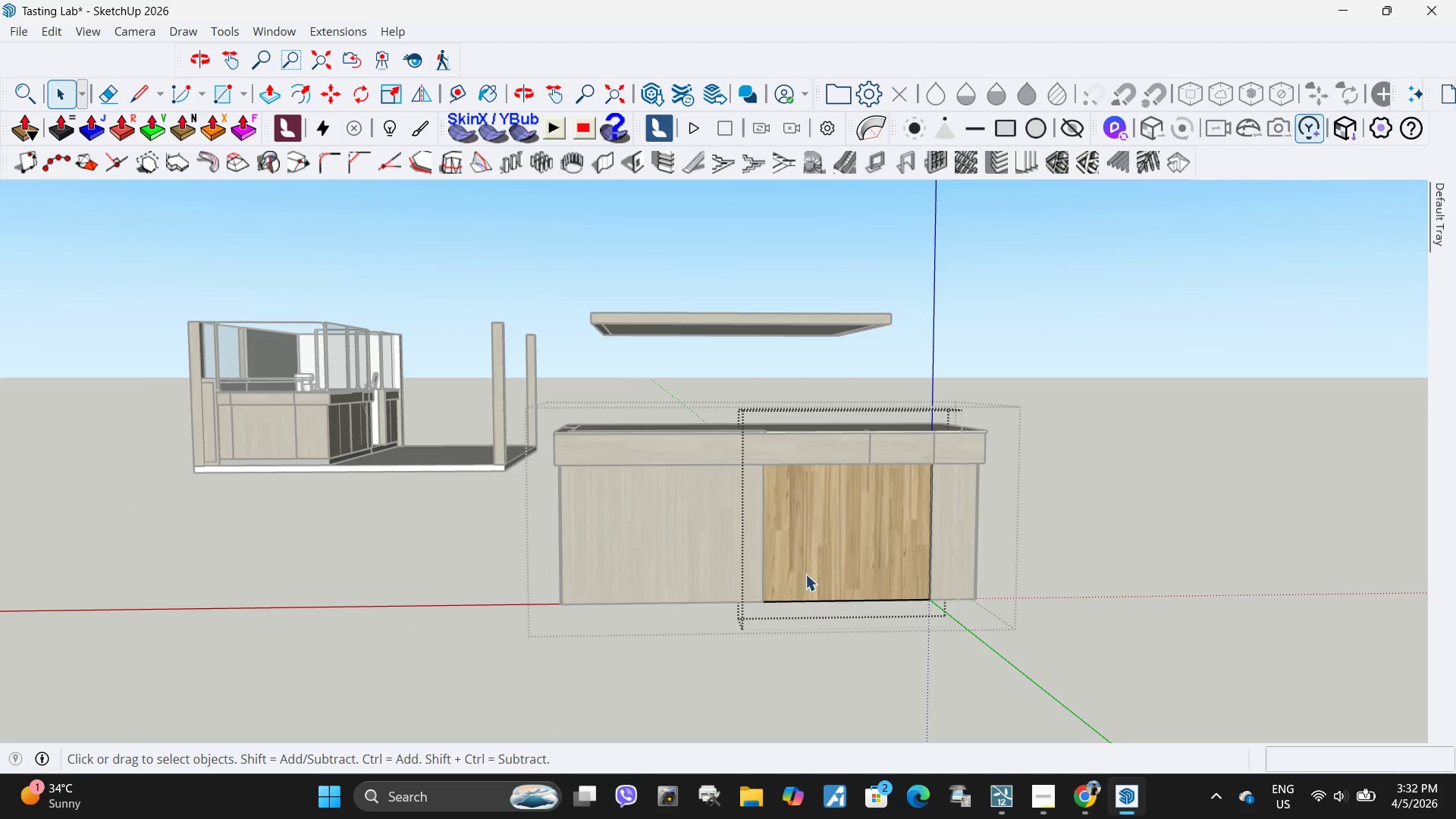 
left_click([827, 556])
 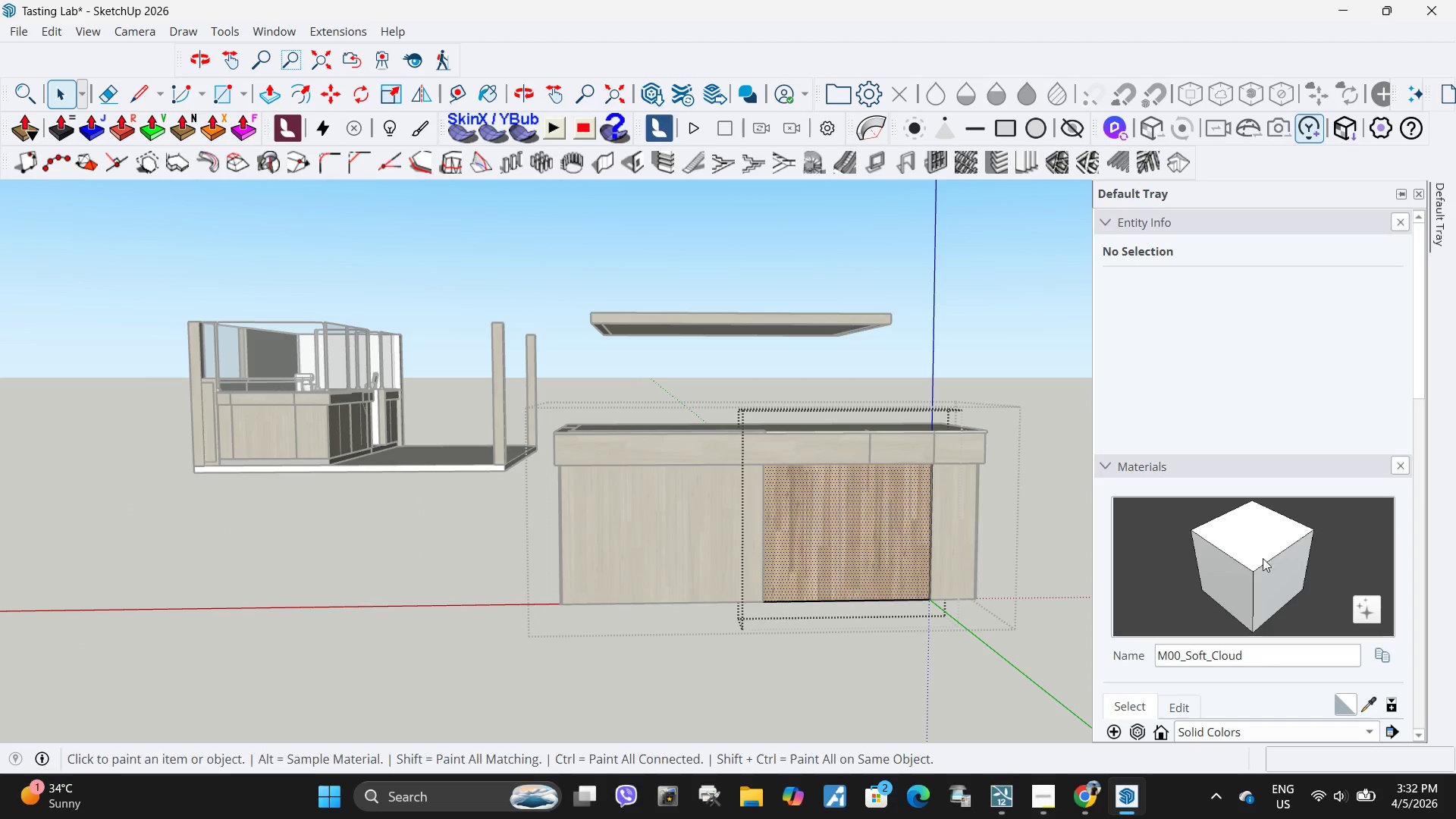 
double_click([833, 520])
 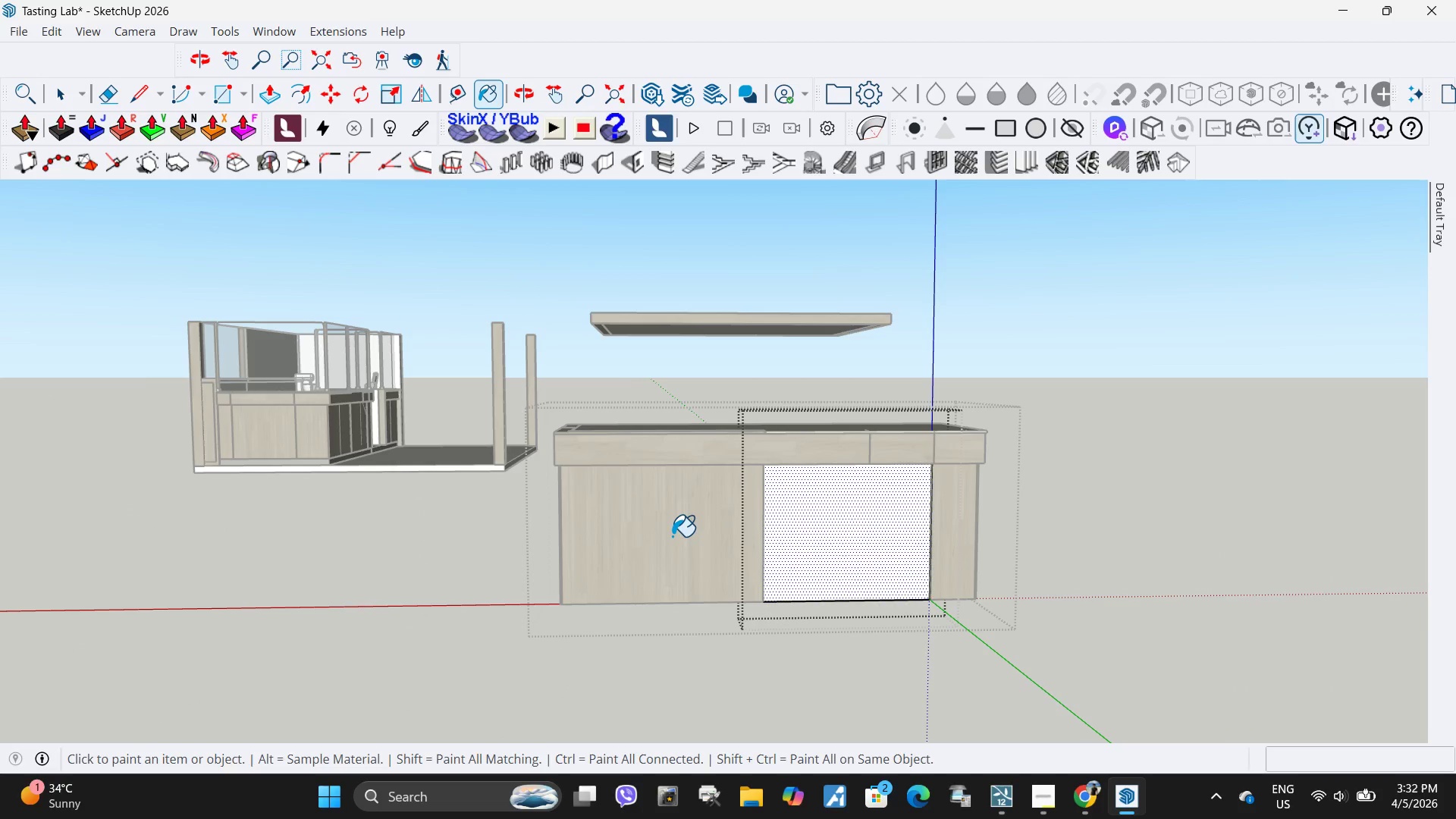 
key(Space)
 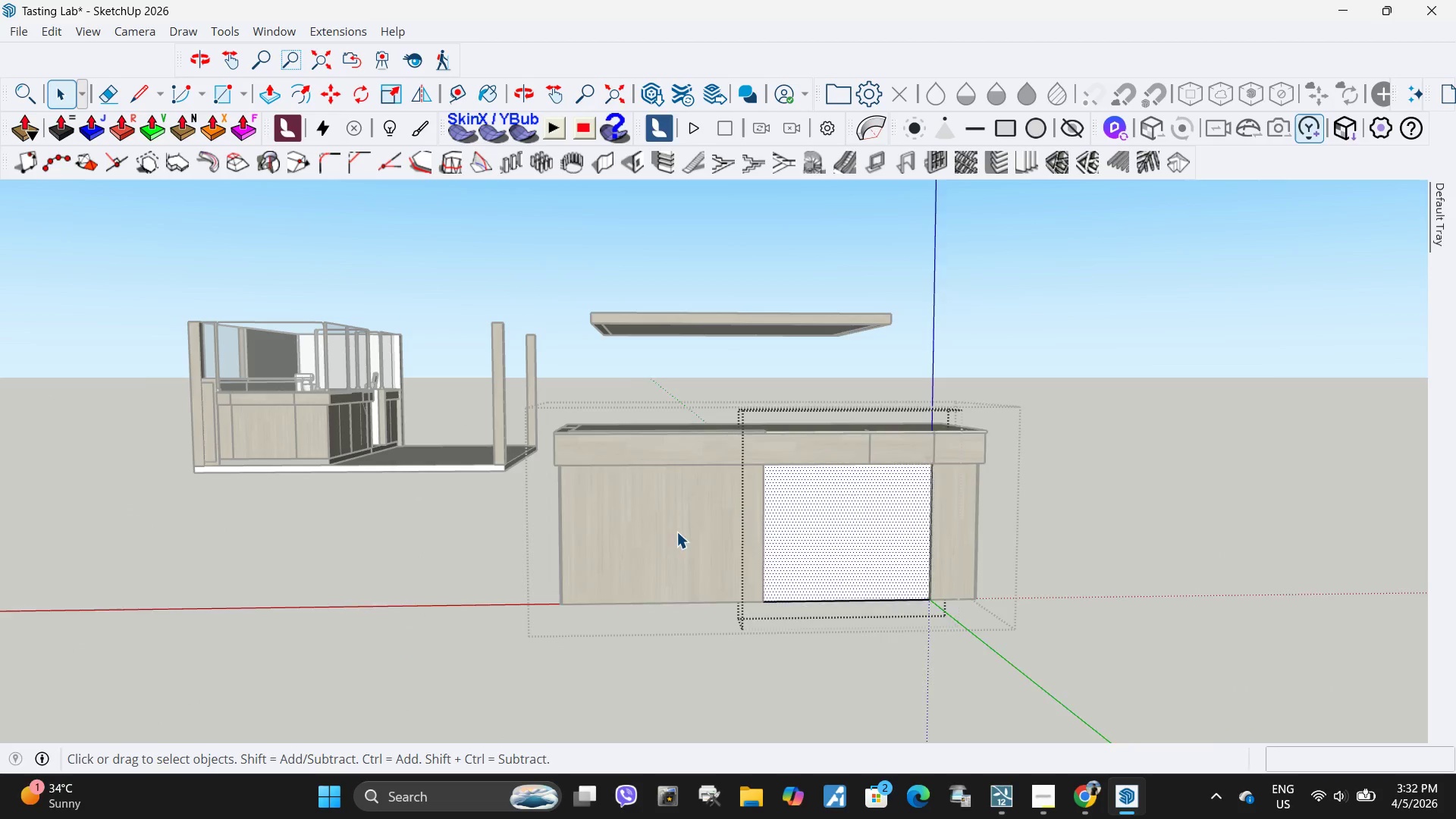 
key(Escape)
 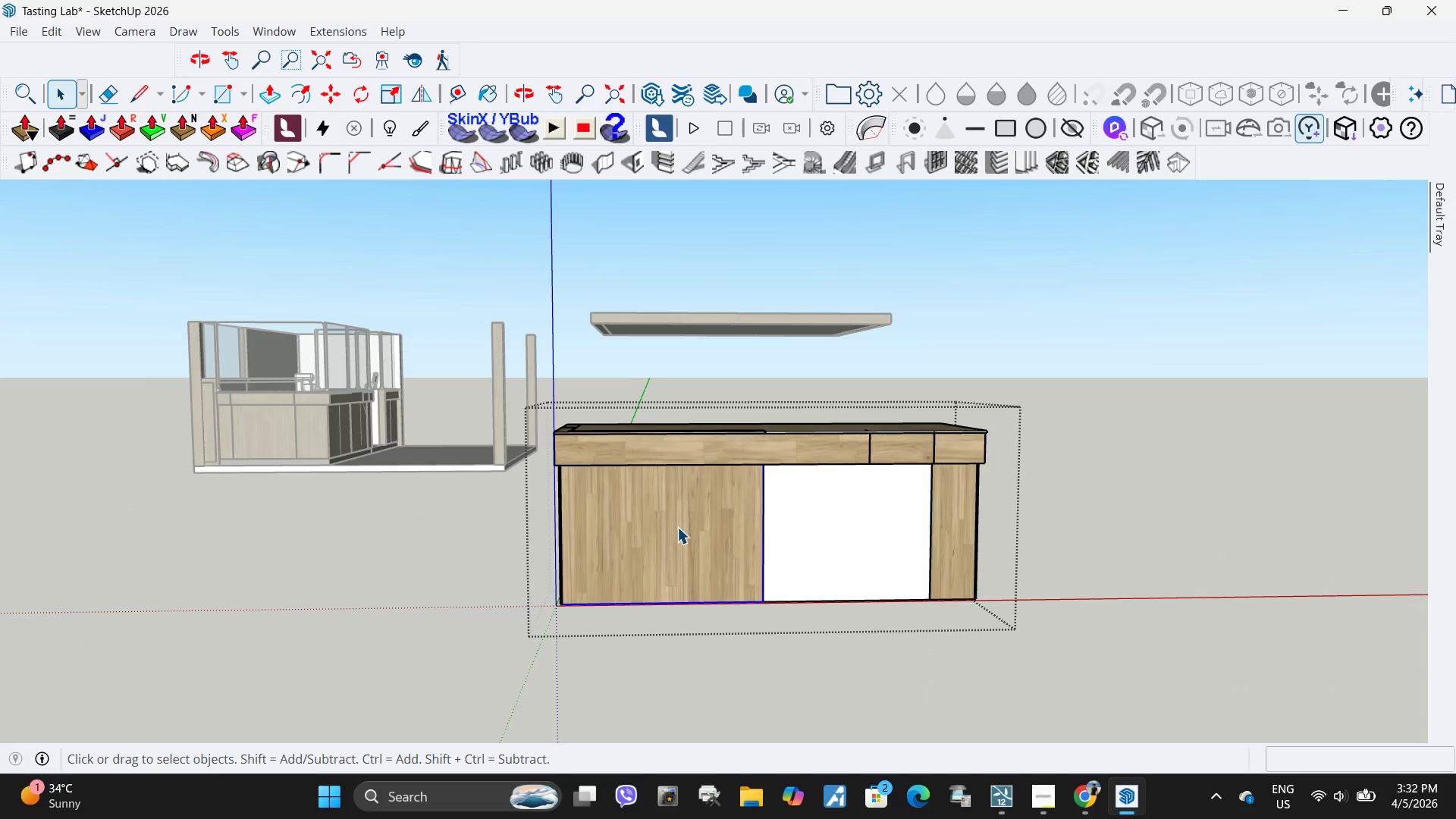 
double_click([677, 527])
 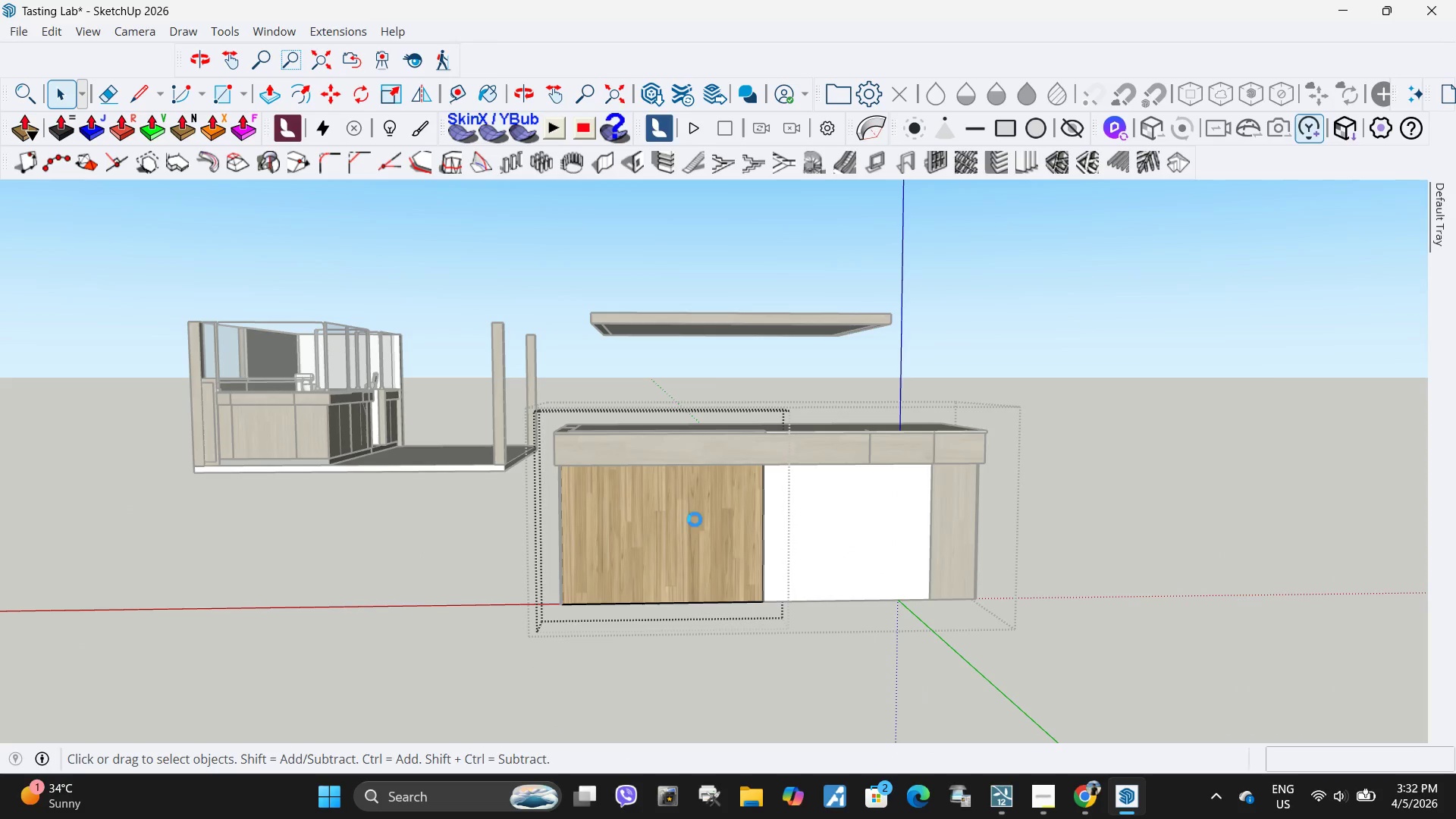 
triple_click([695, 519])
 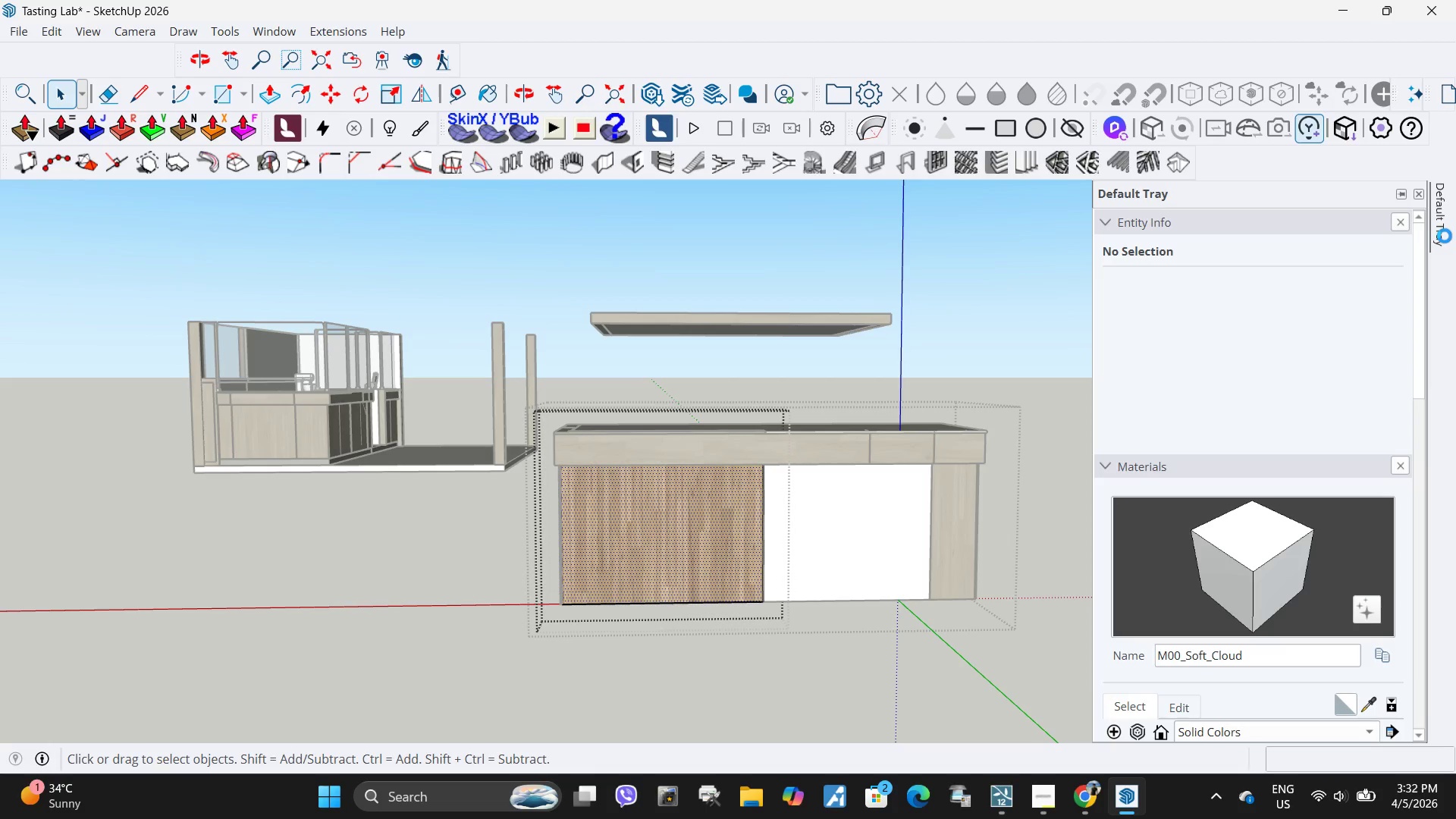 
left_click([1264, 561])
 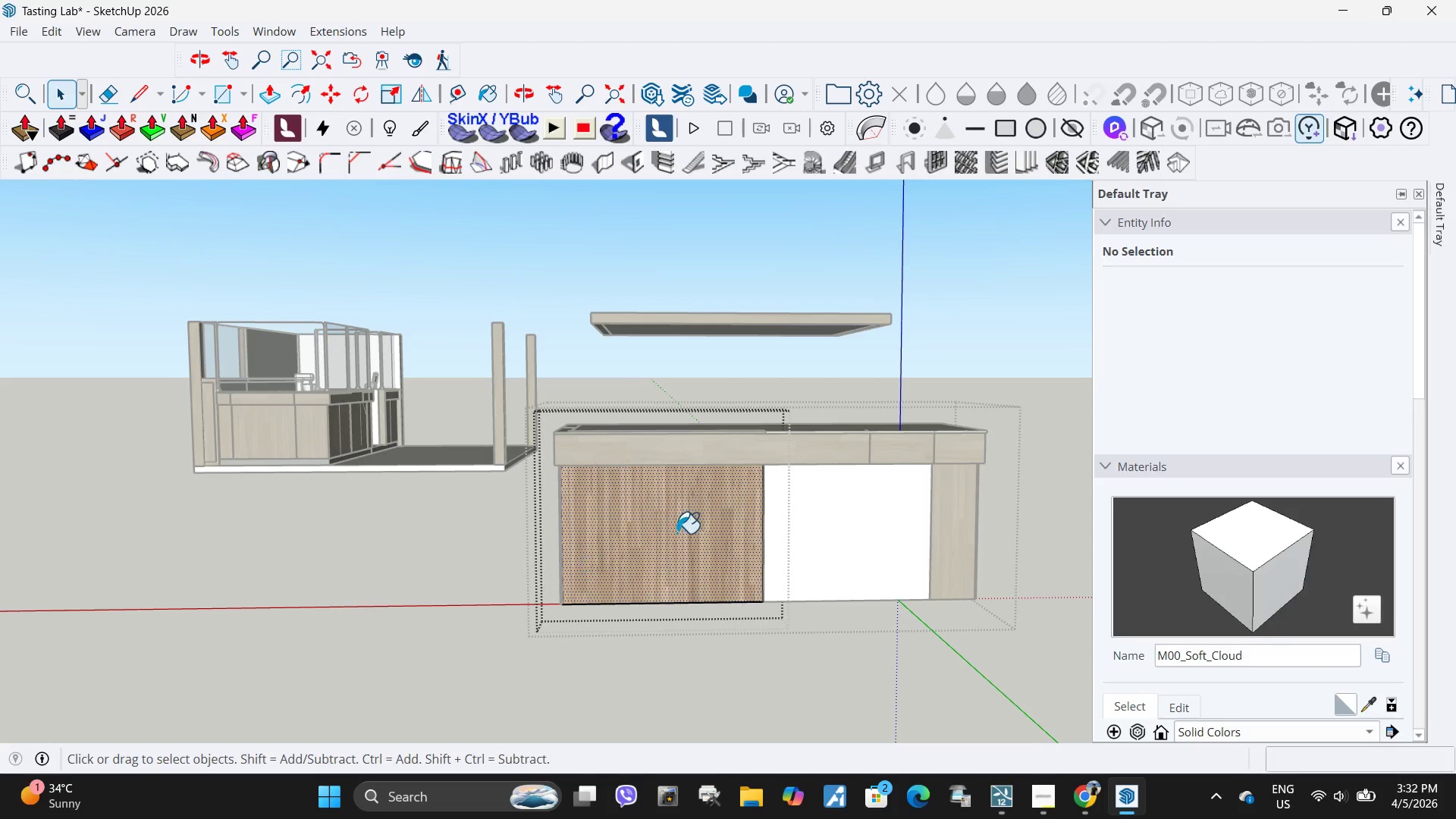 
left_click([676, 532])
 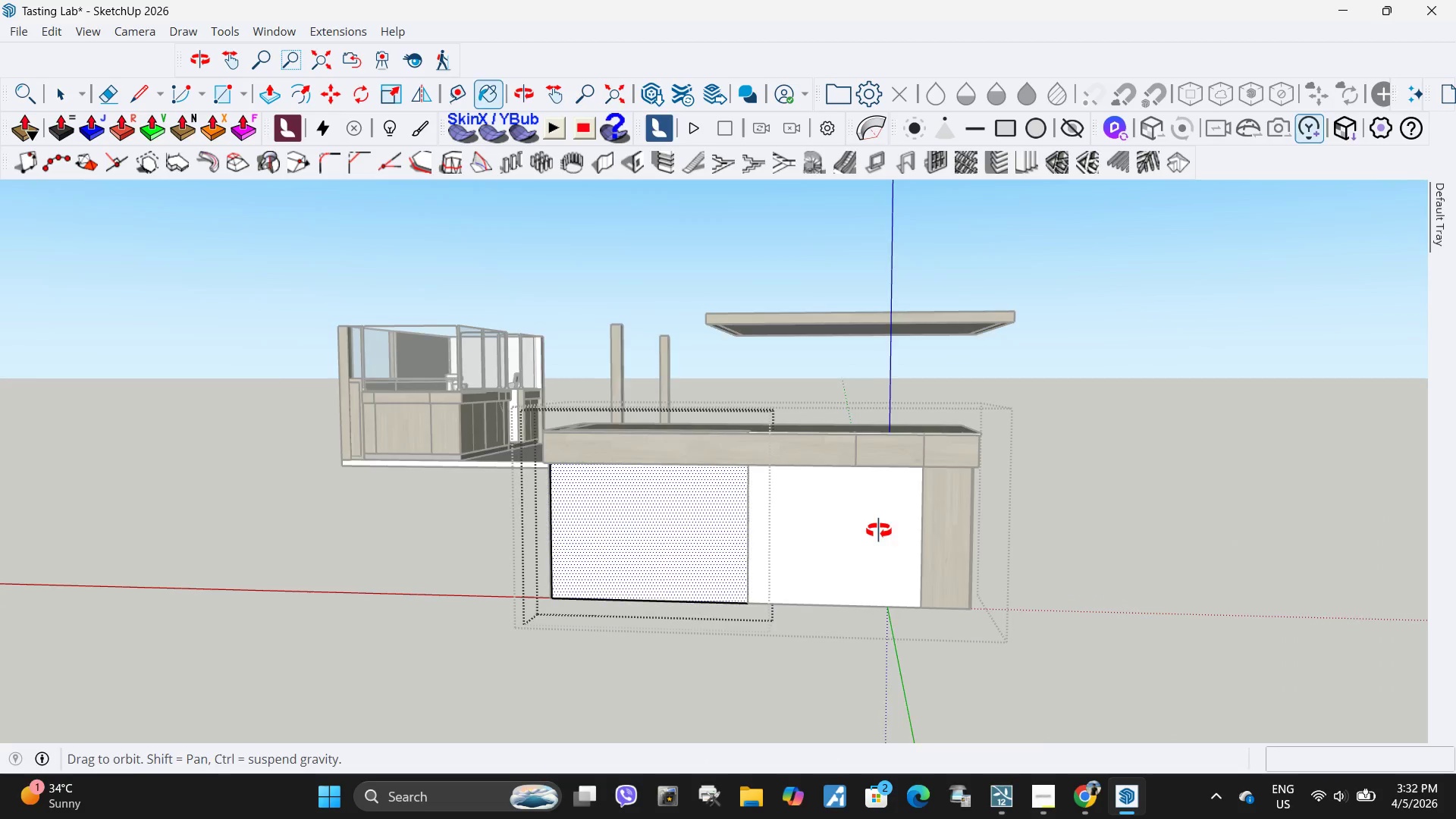 
key(Space)
 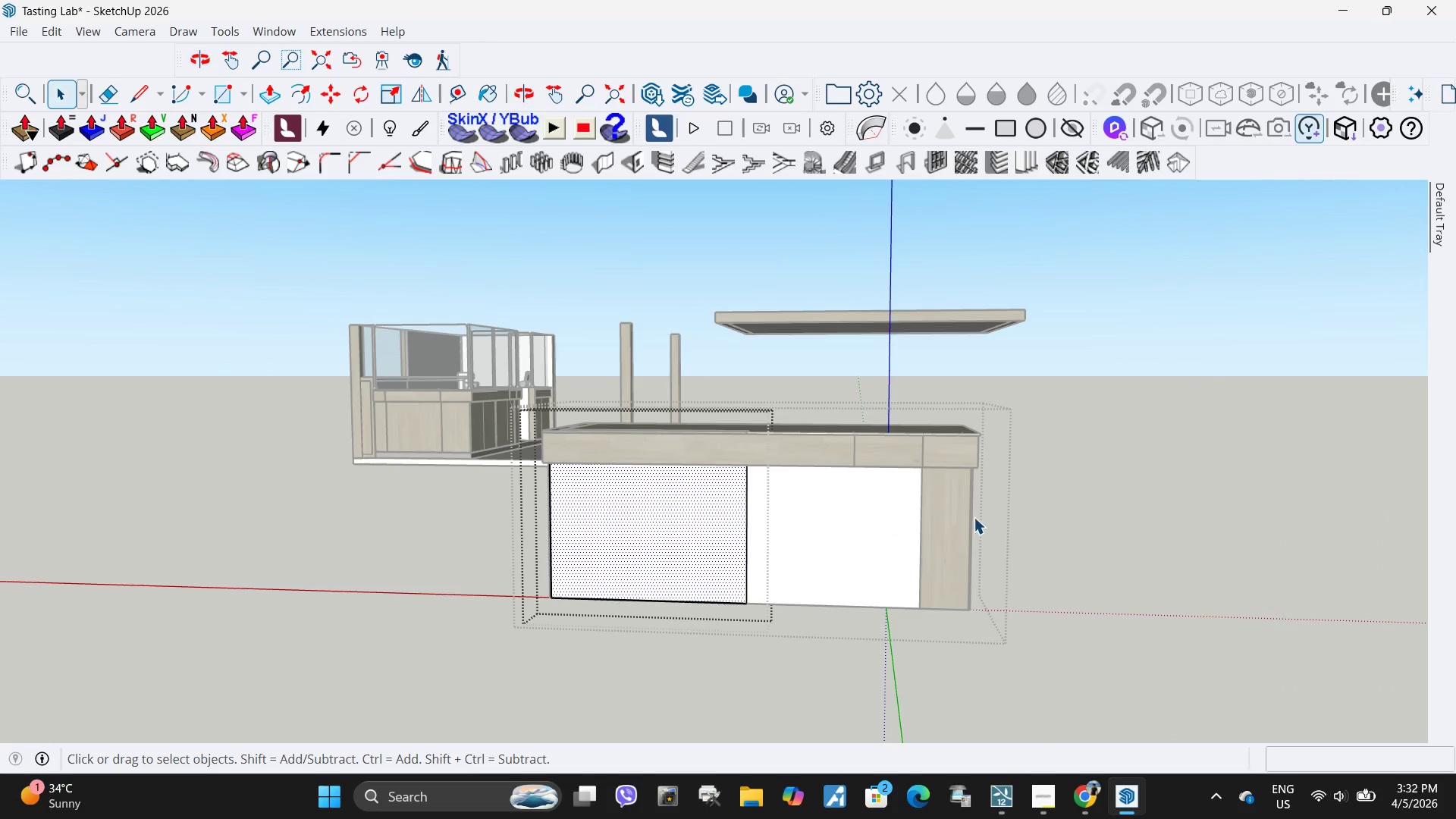 
left_click([974, 517])
 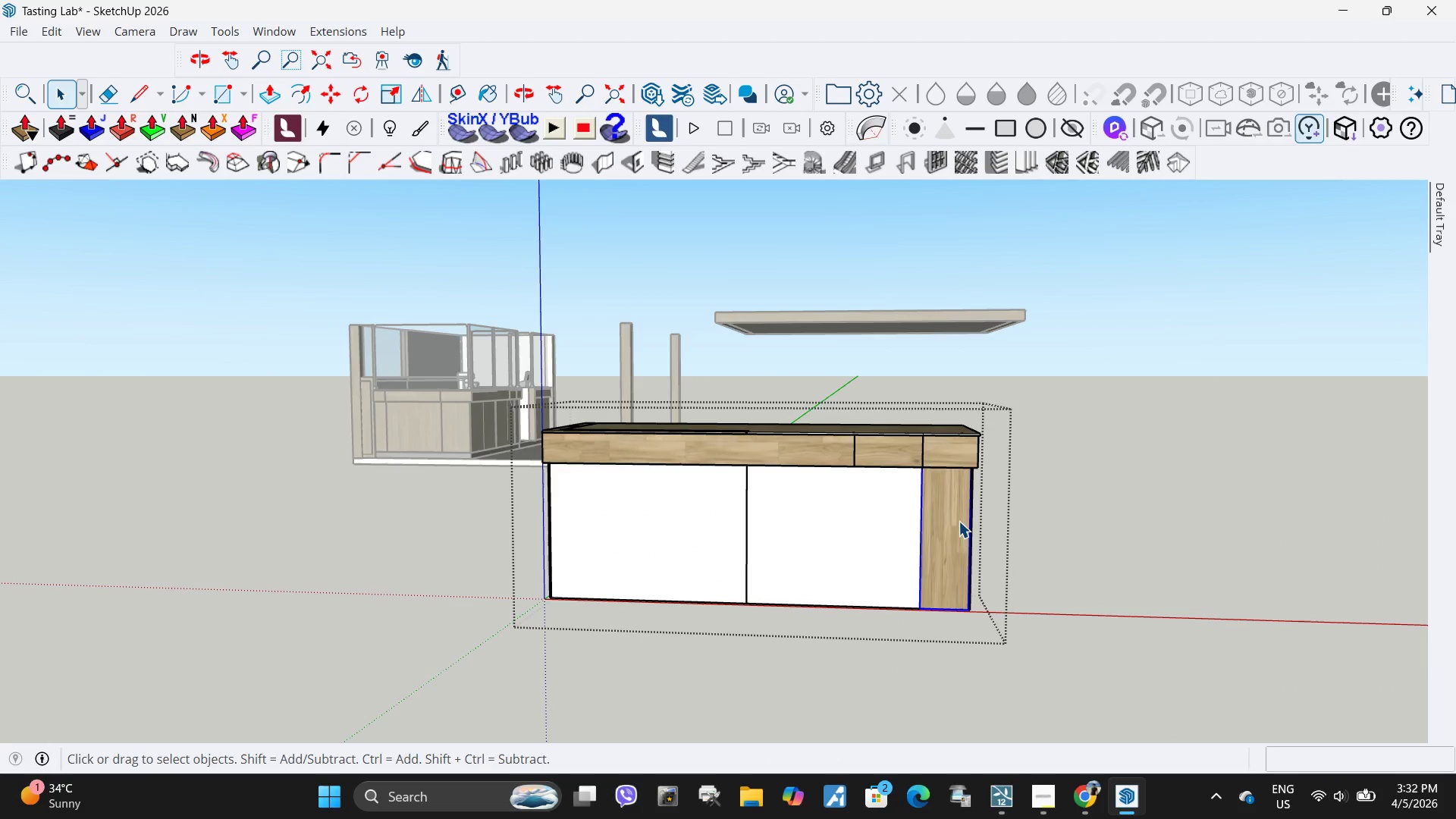 
double_click([954, 527])
 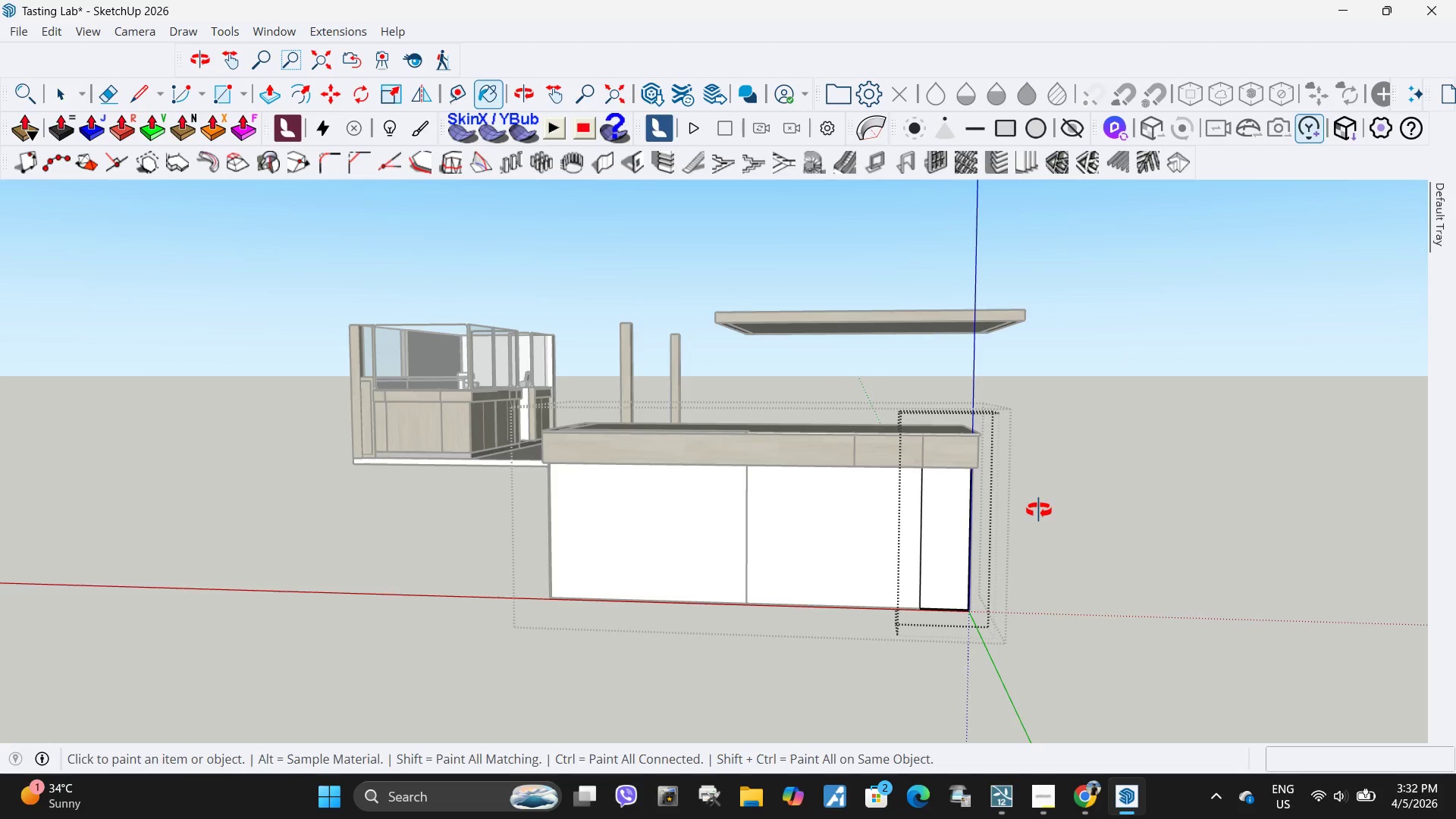 
key(Space)
 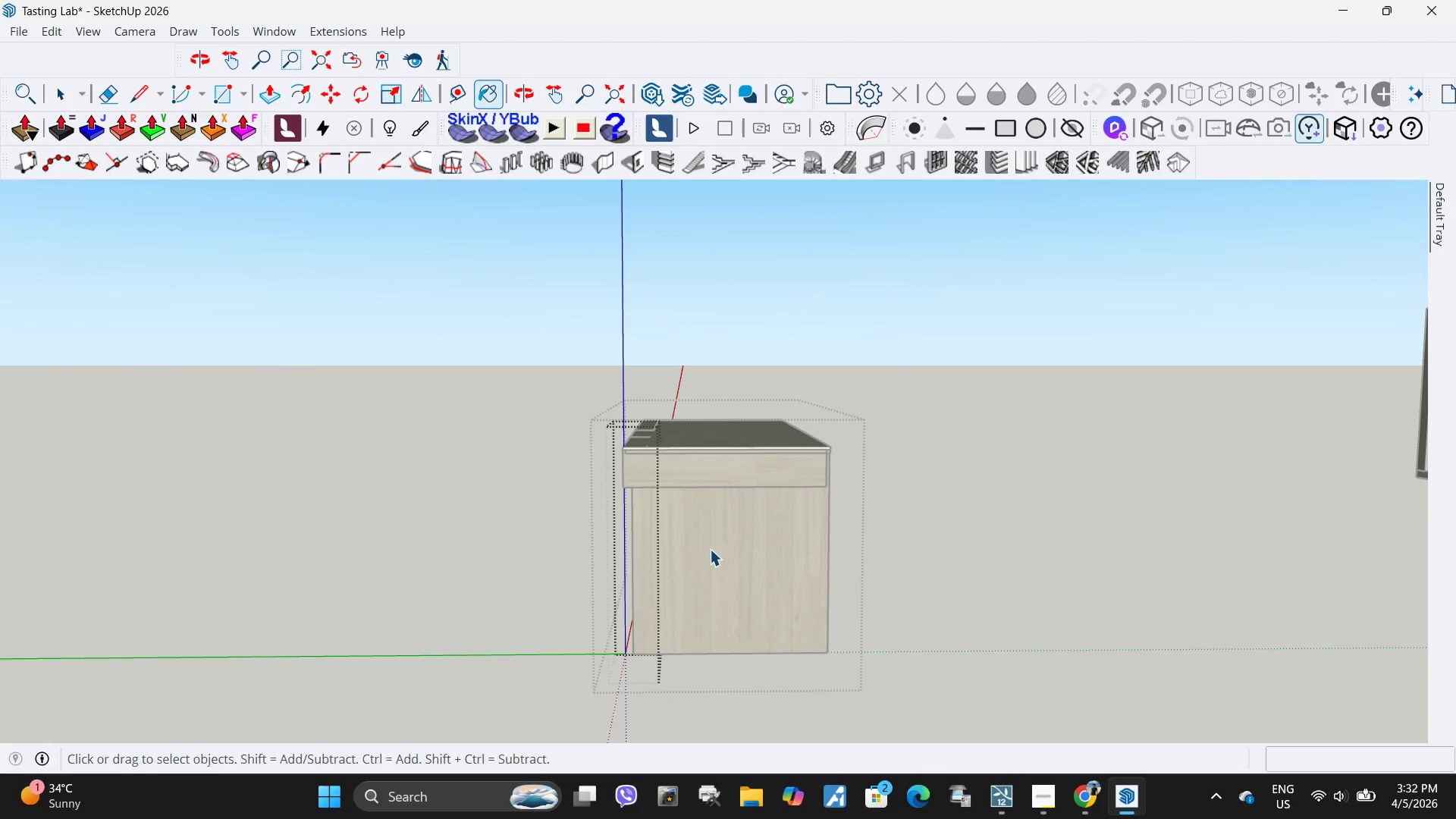 
left_click([710, 549])
 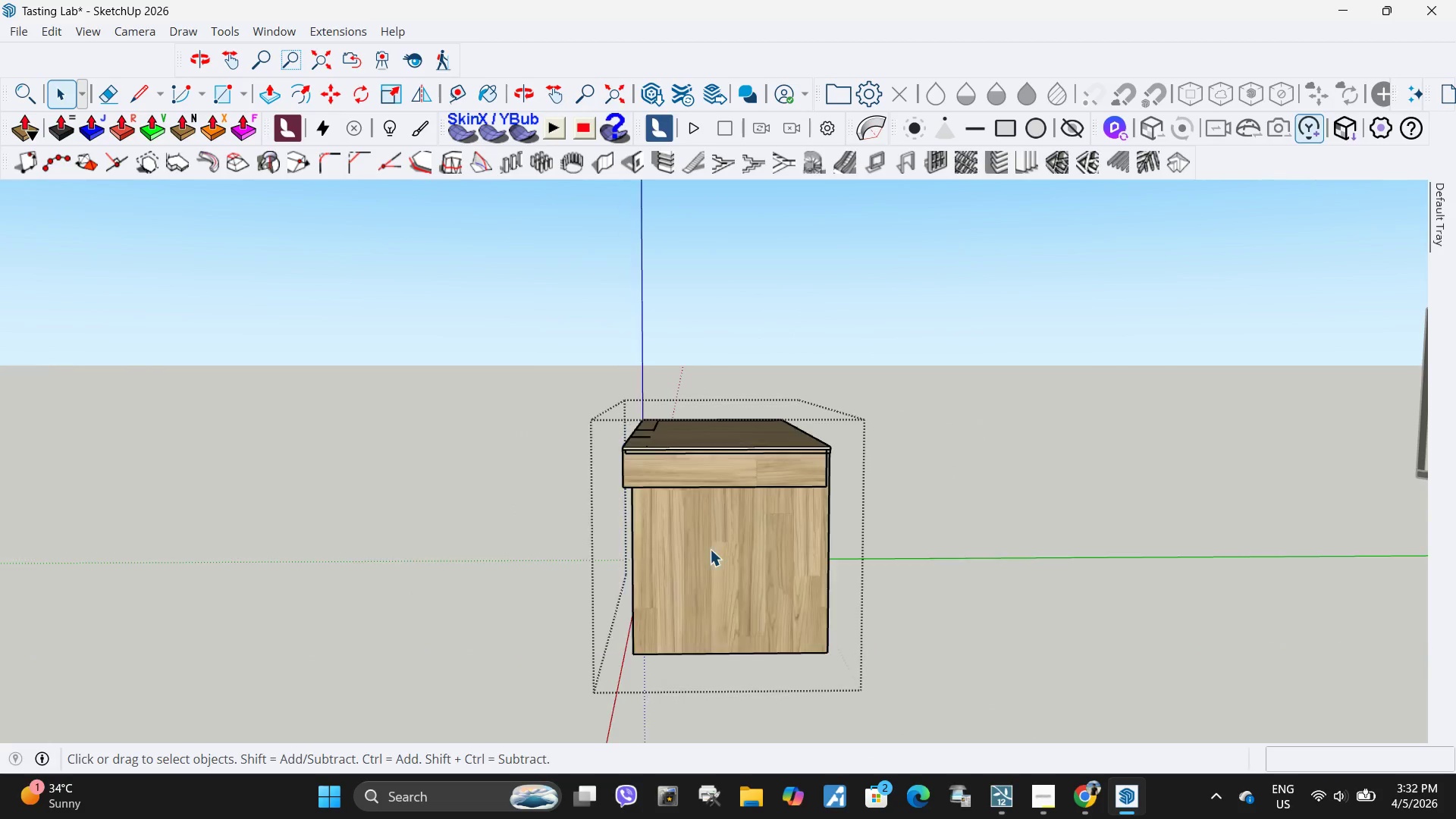 
double_click([710, 549])
 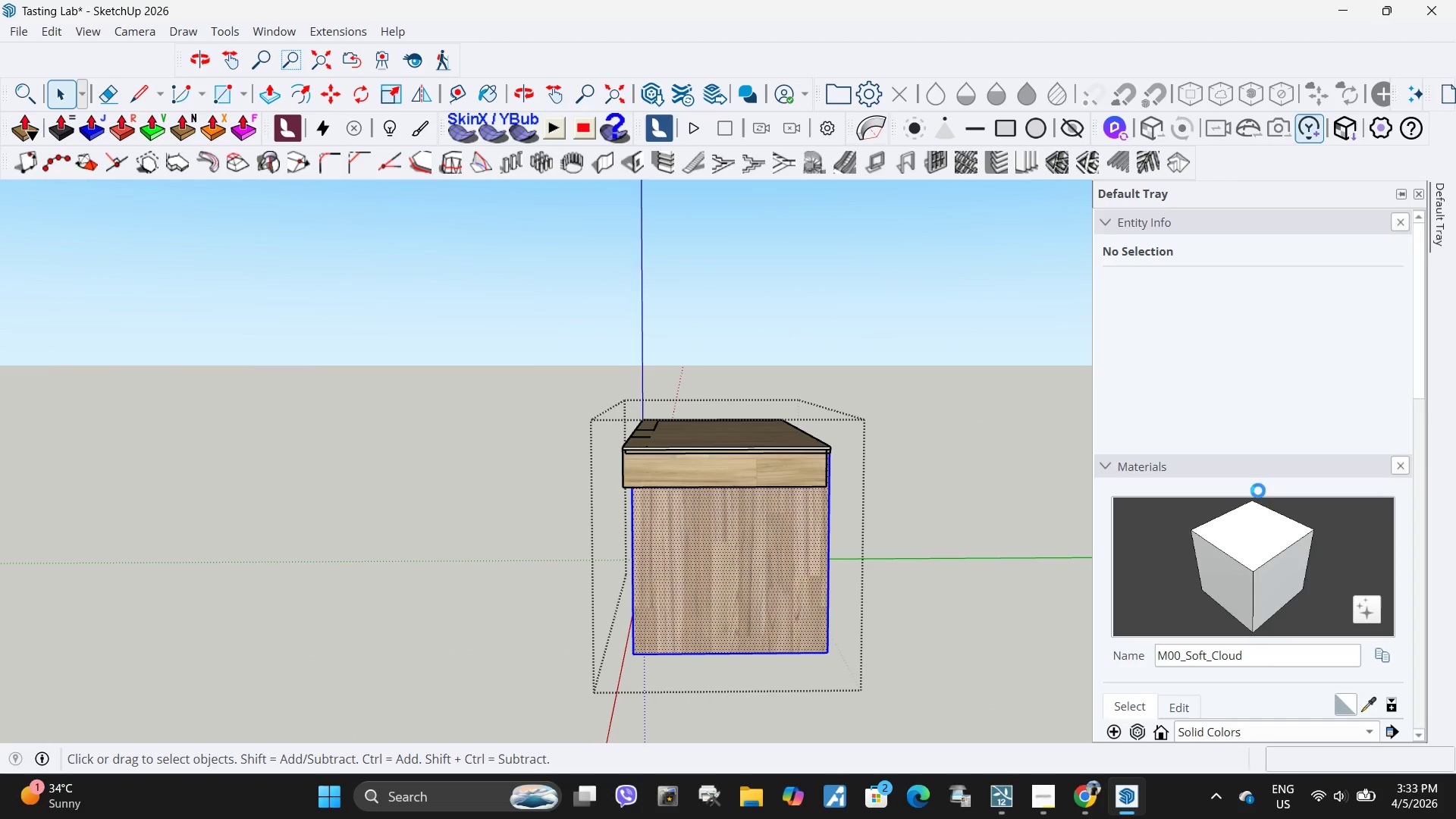 
left_click([1234, 556])
 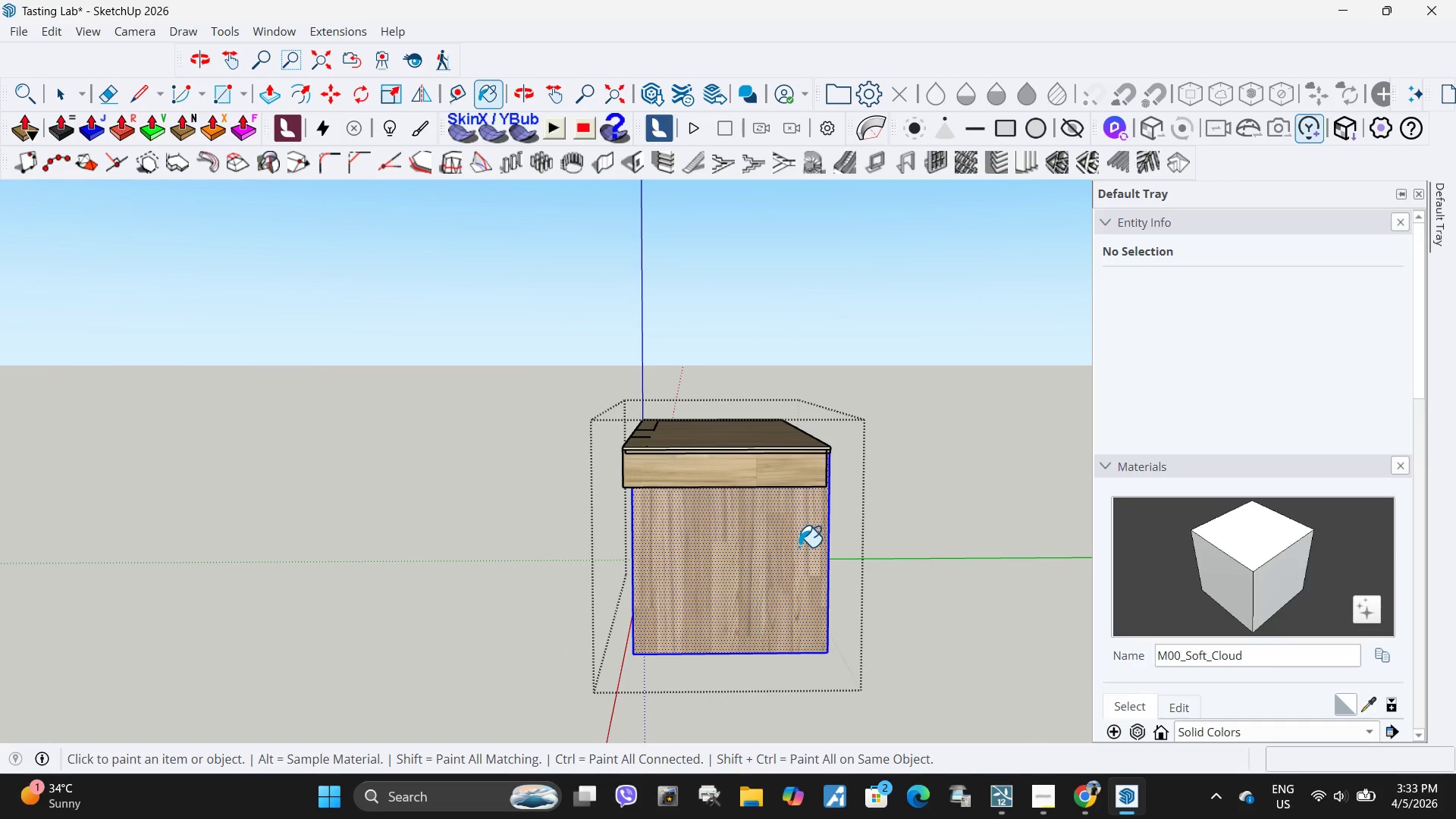 
left_click([799, 547])
 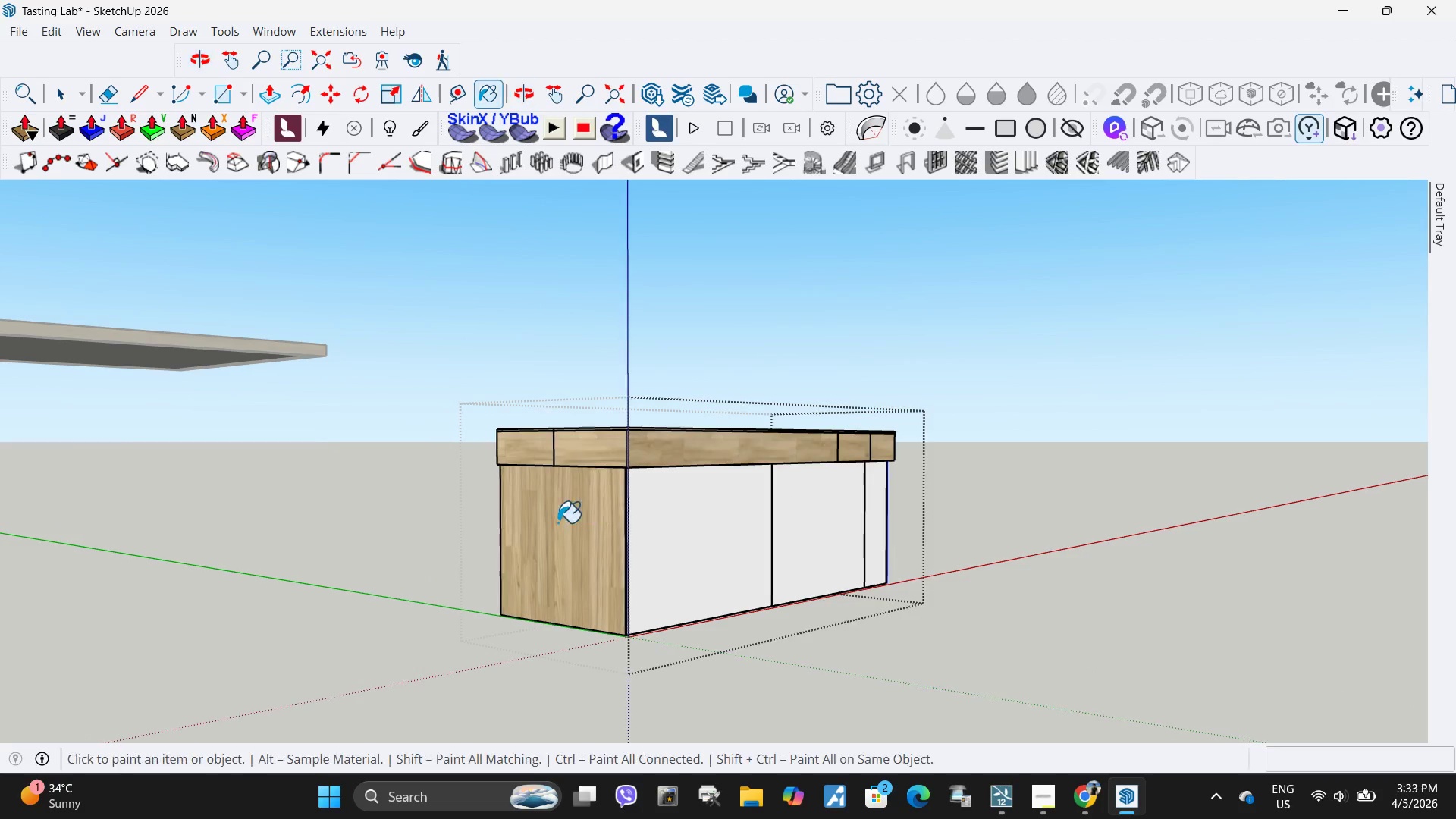 
key(Space)
 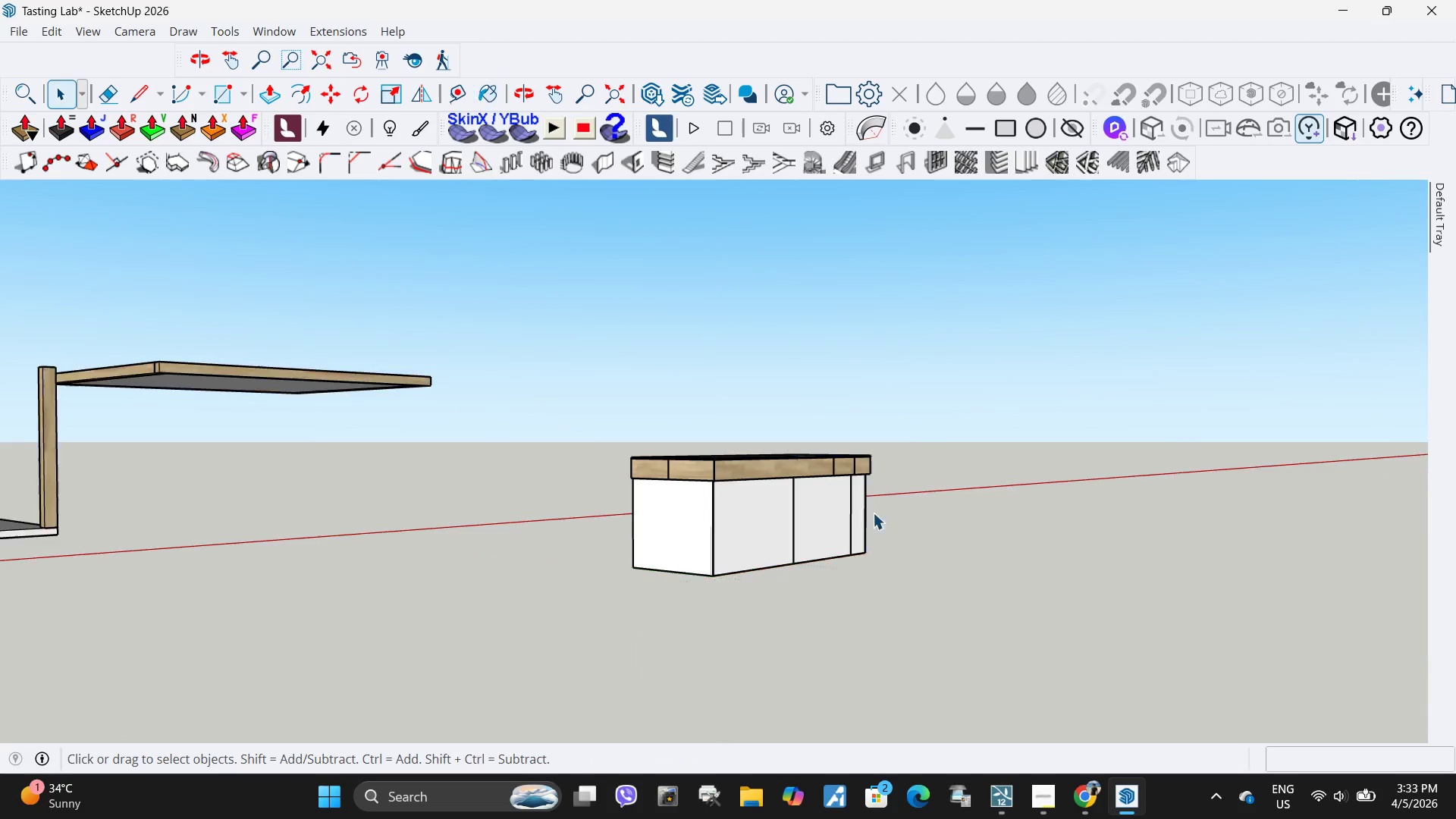 
key(Escape)
 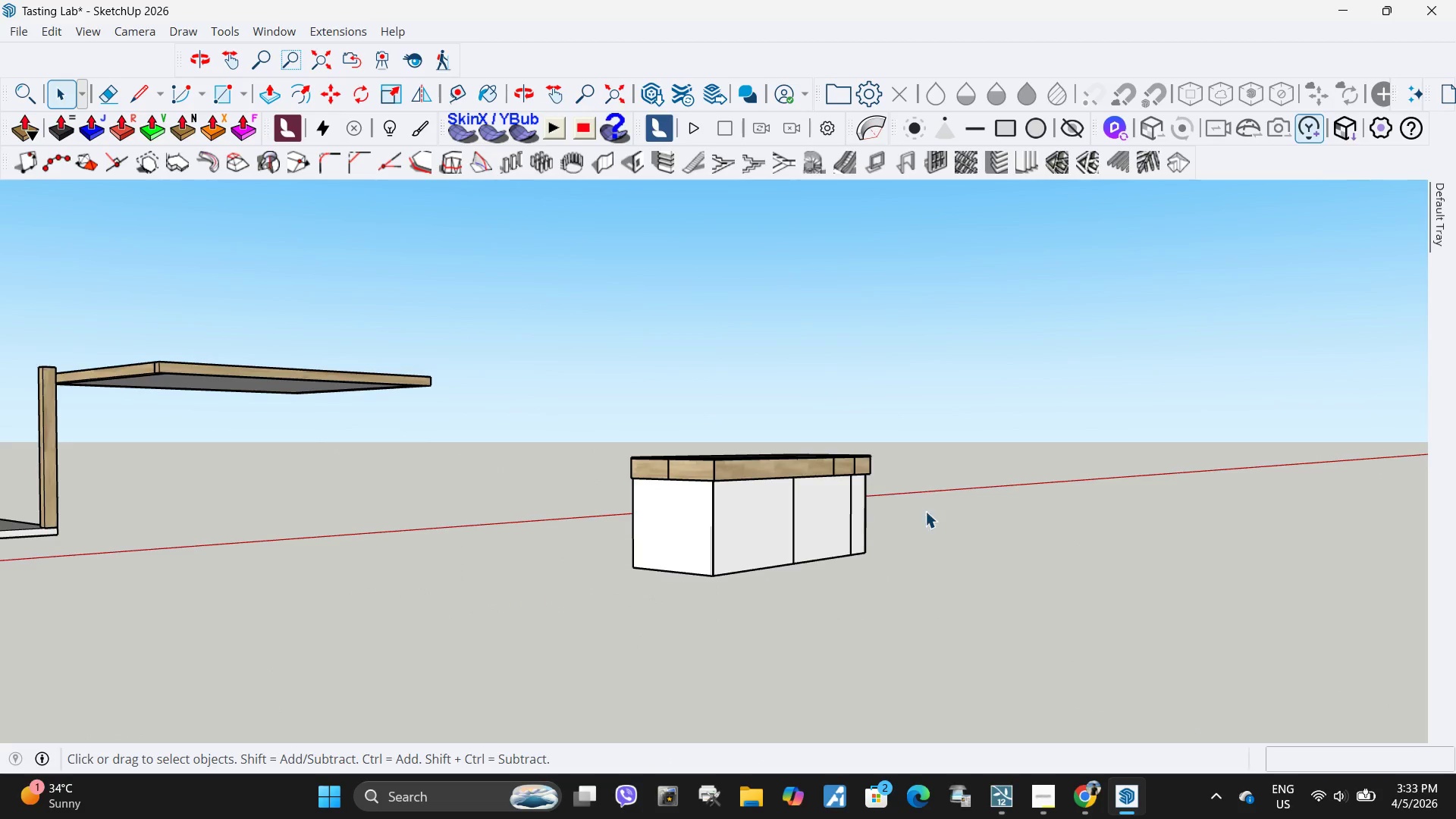 
key(Escape)
 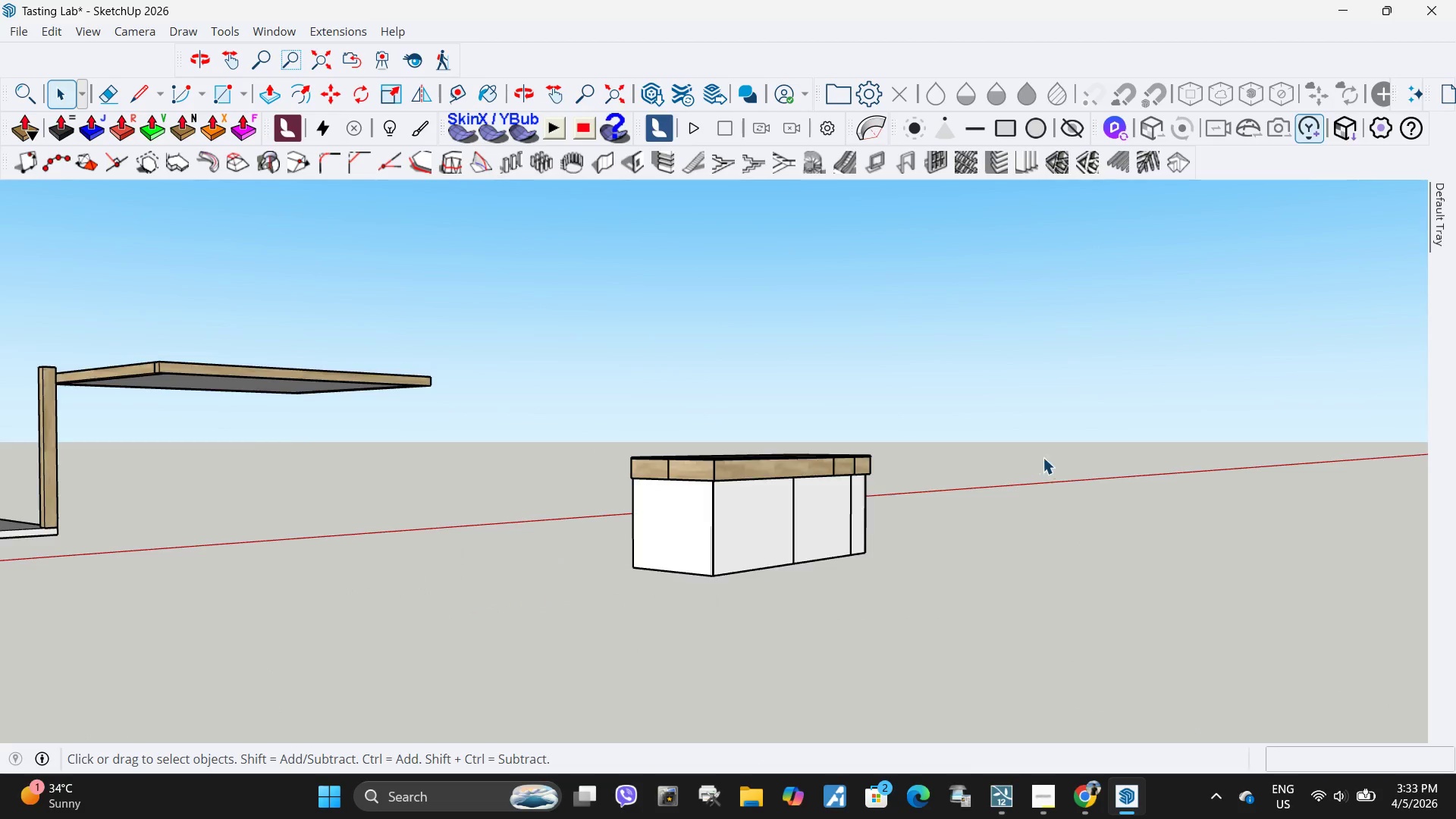 
scroll: coordinate [827, 498], scroll_direction: down, amount: 5.0
 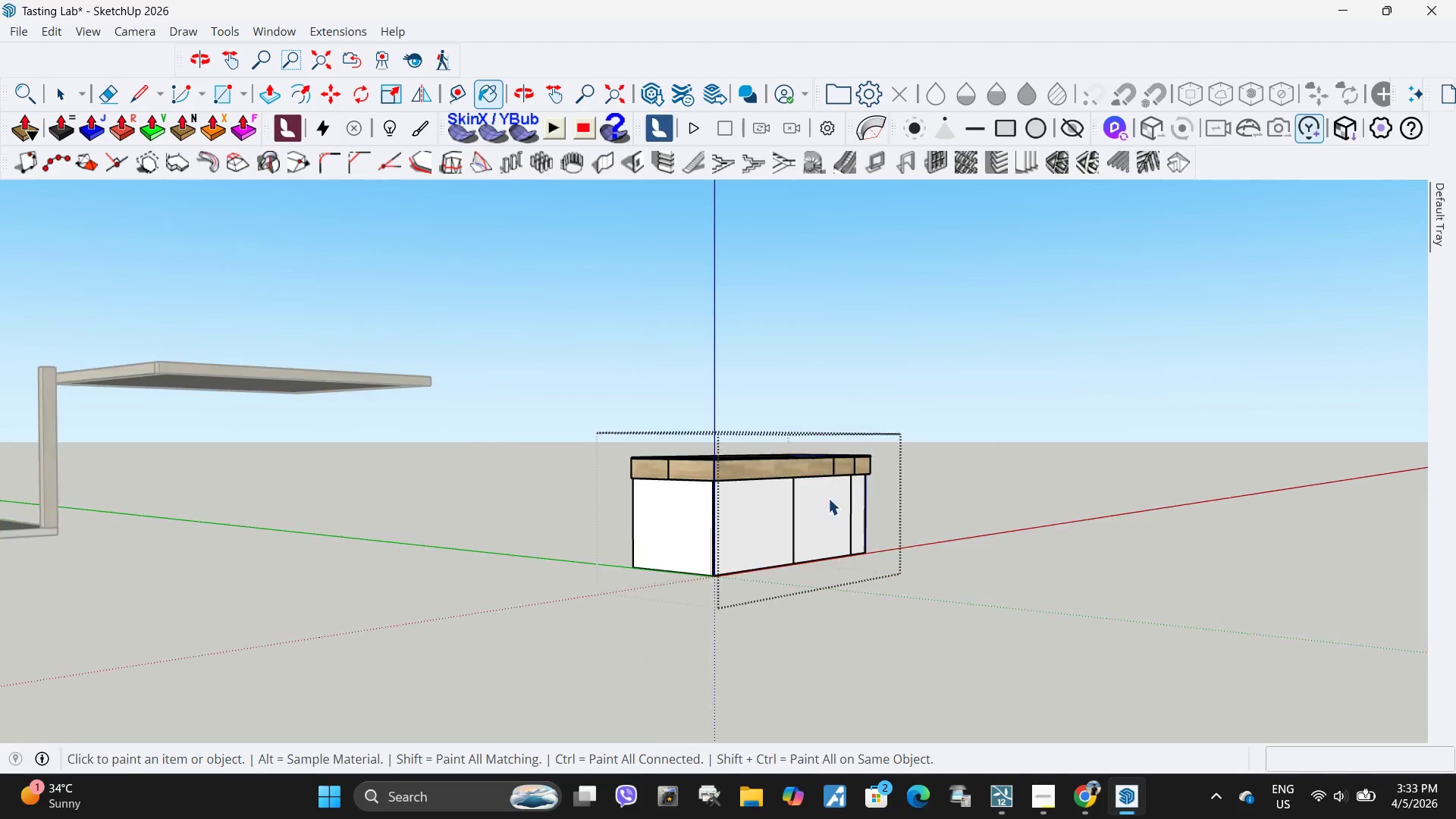 
key(Escape)
 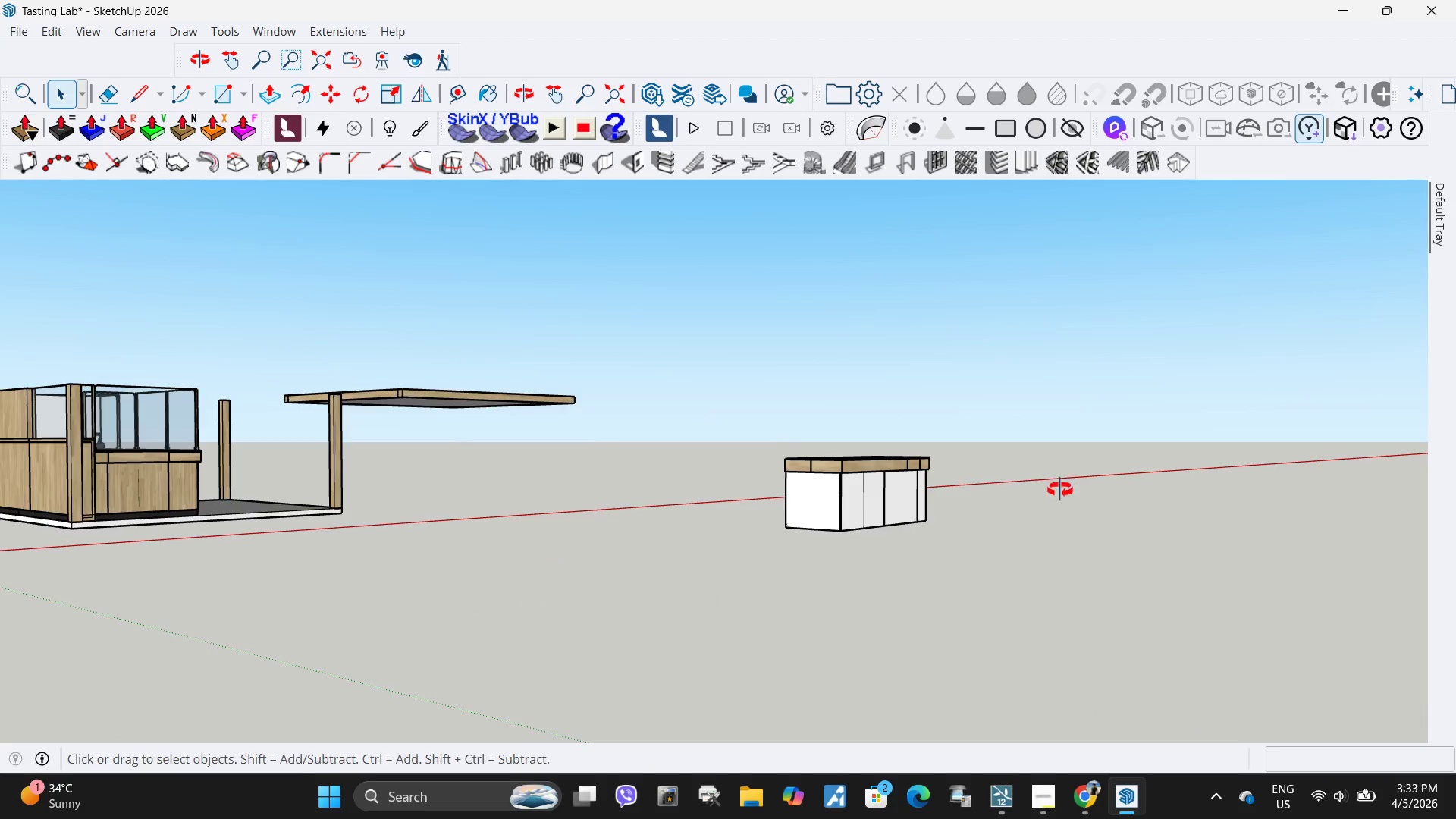 
scroll: coordinate [1038, 463], scroll_direction: down, amount: 5.0
 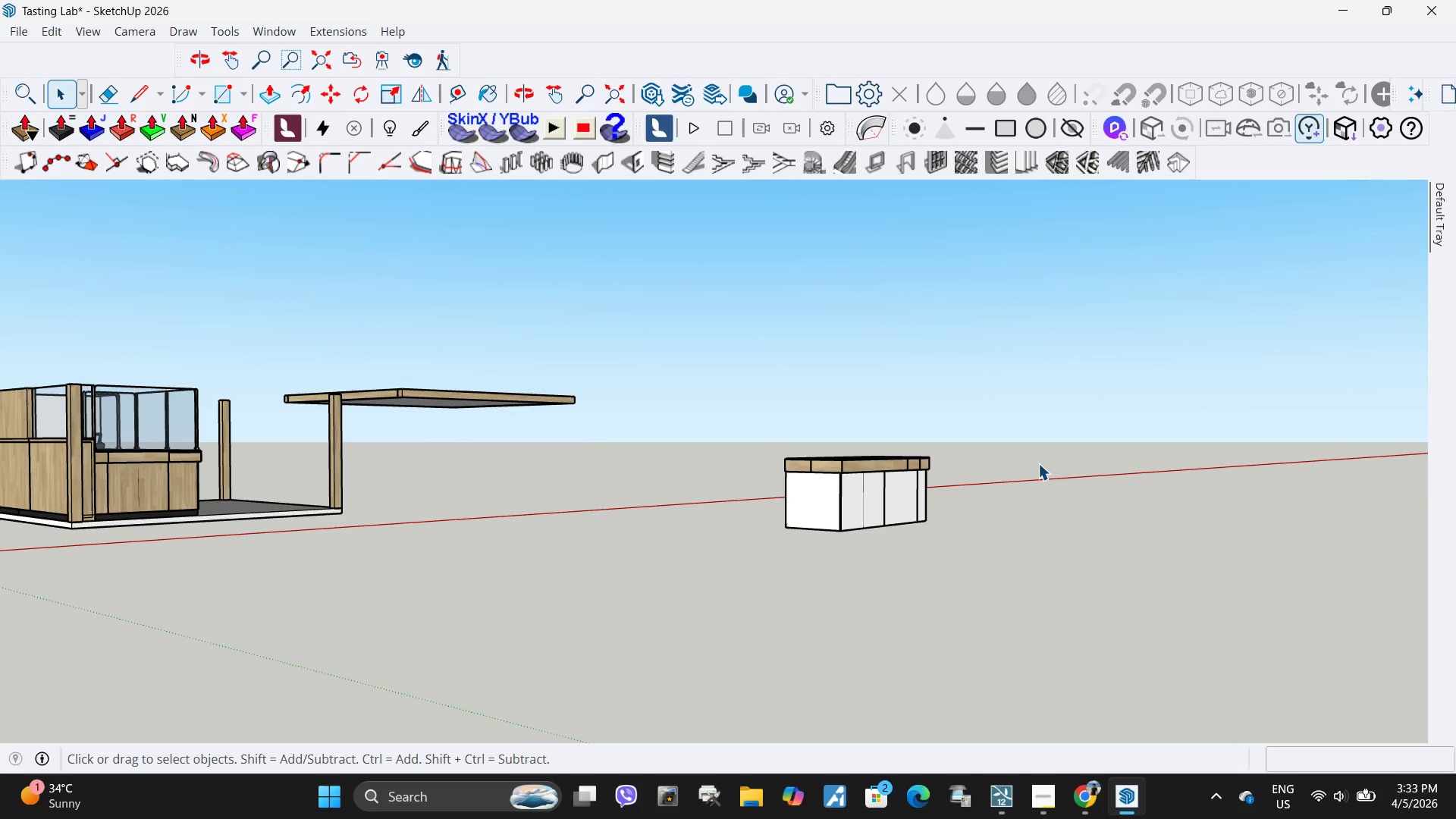 
scroll: coordinate [592, 551], scroll_direction: up, amount: 14.0
 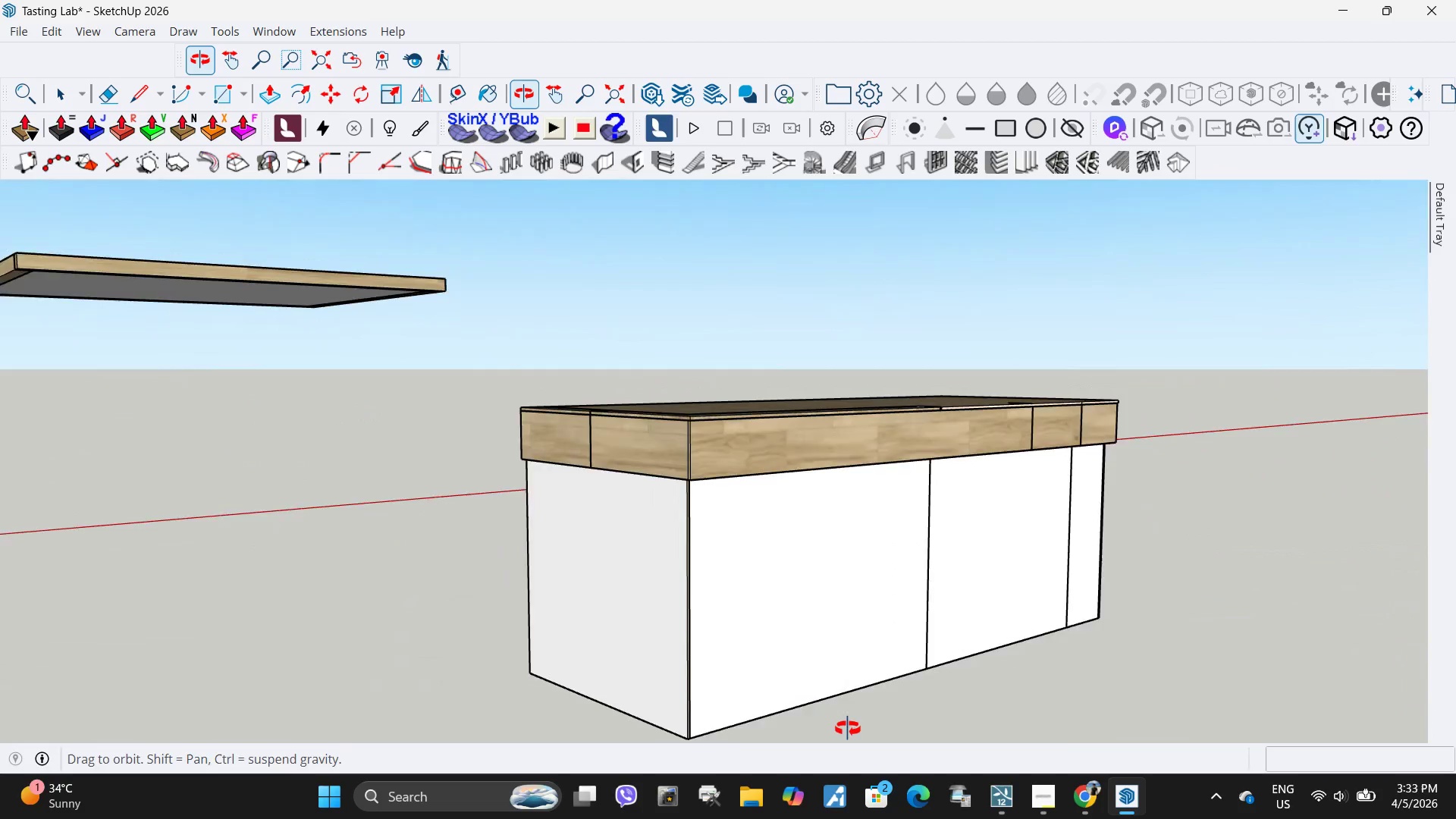 
left_click([655, 460])
 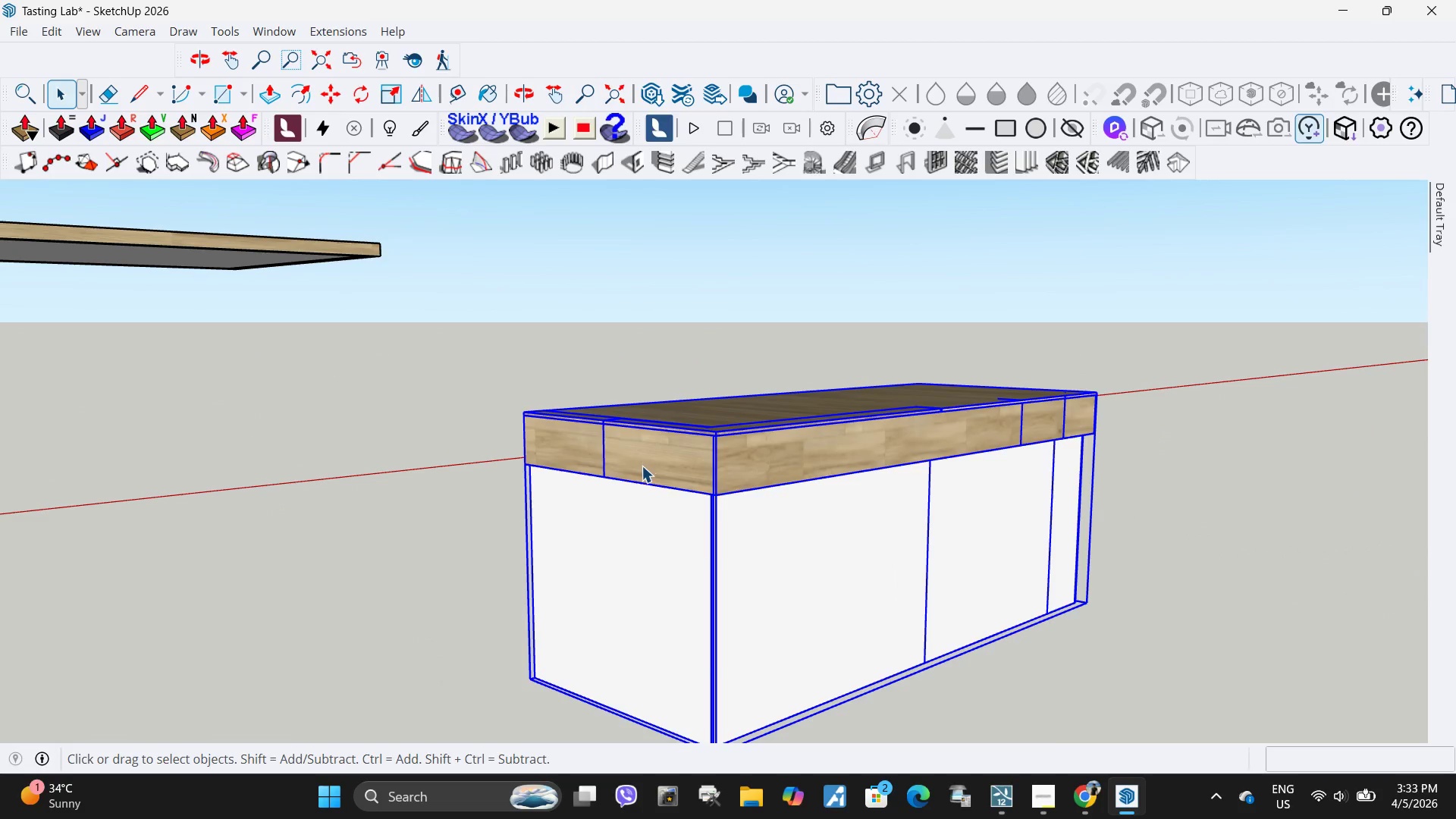 
double_click([642, 466])
 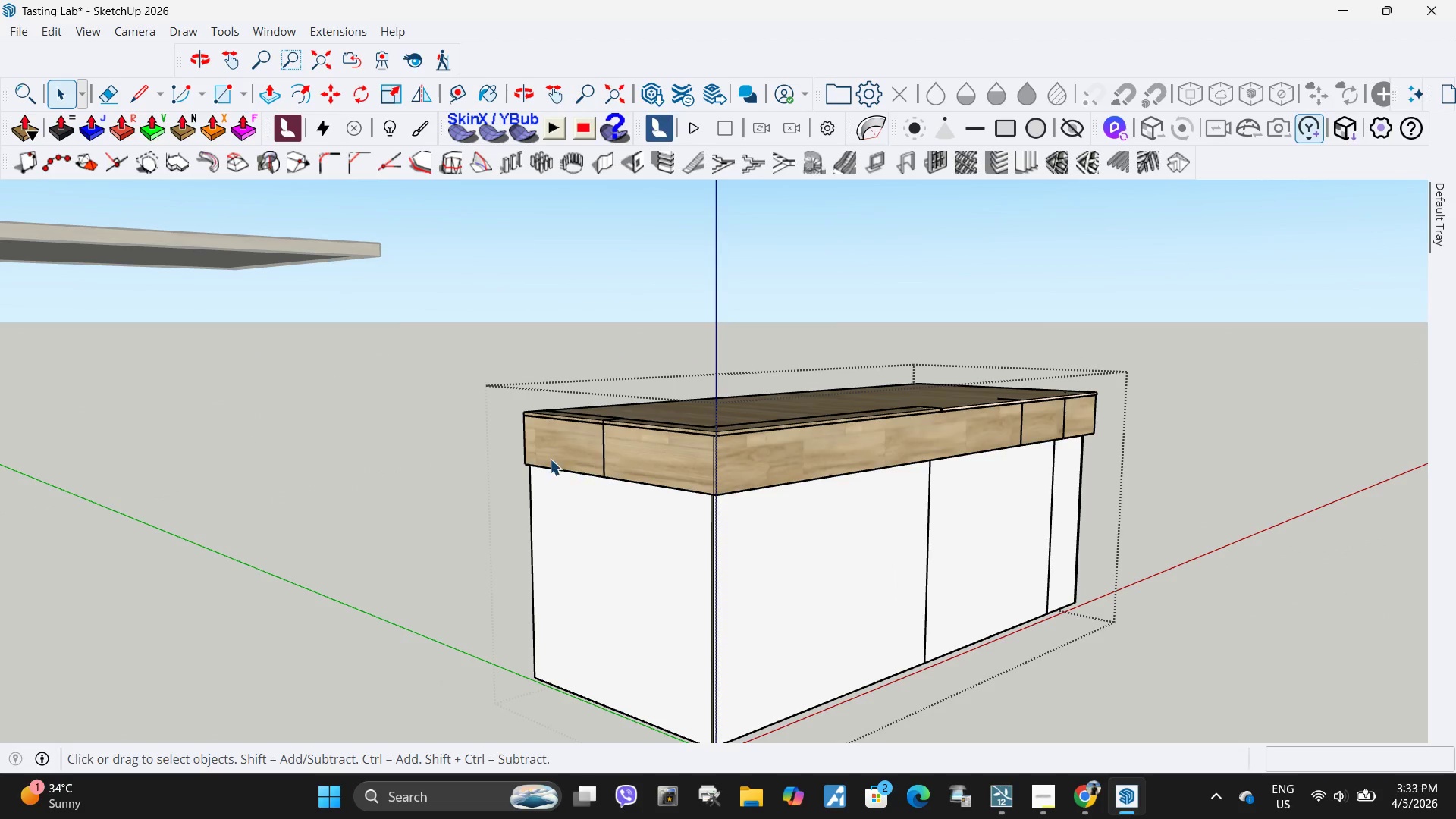 
hold_key(key=ControlLeft, duration=1.5)
left_click([551, 457])
 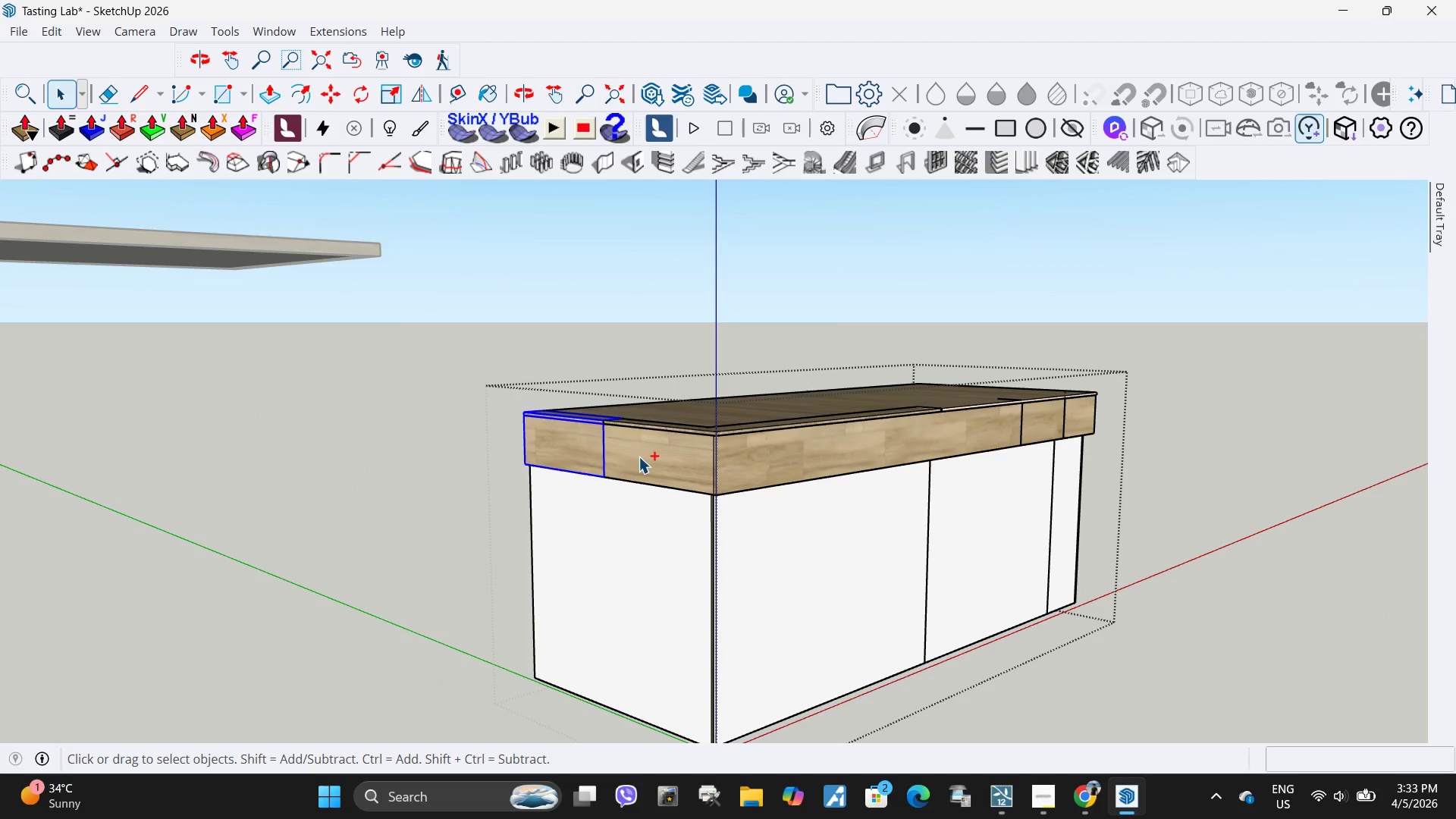 
double_click([639, 457])
 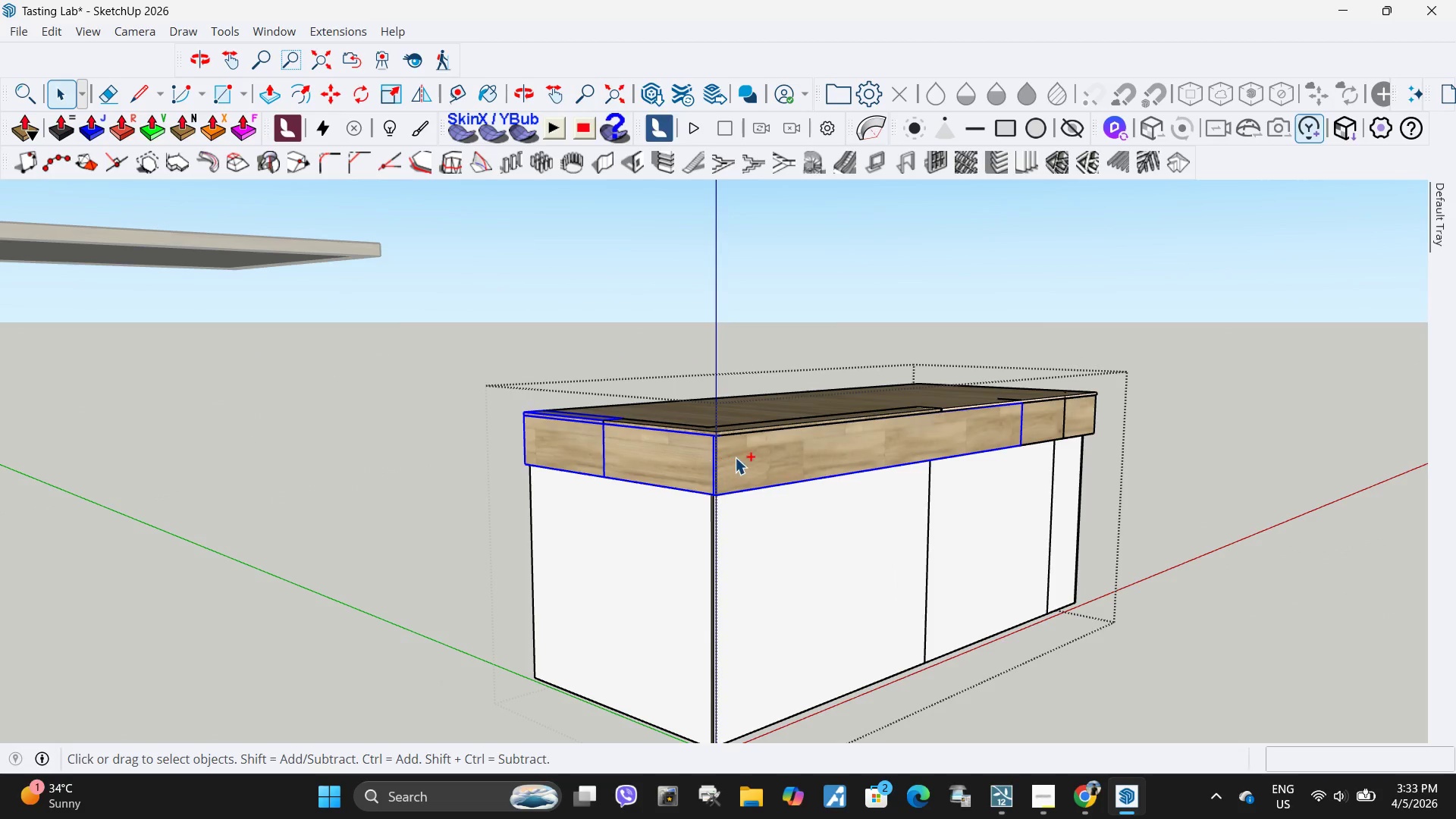 
triple_click([735, 457])
 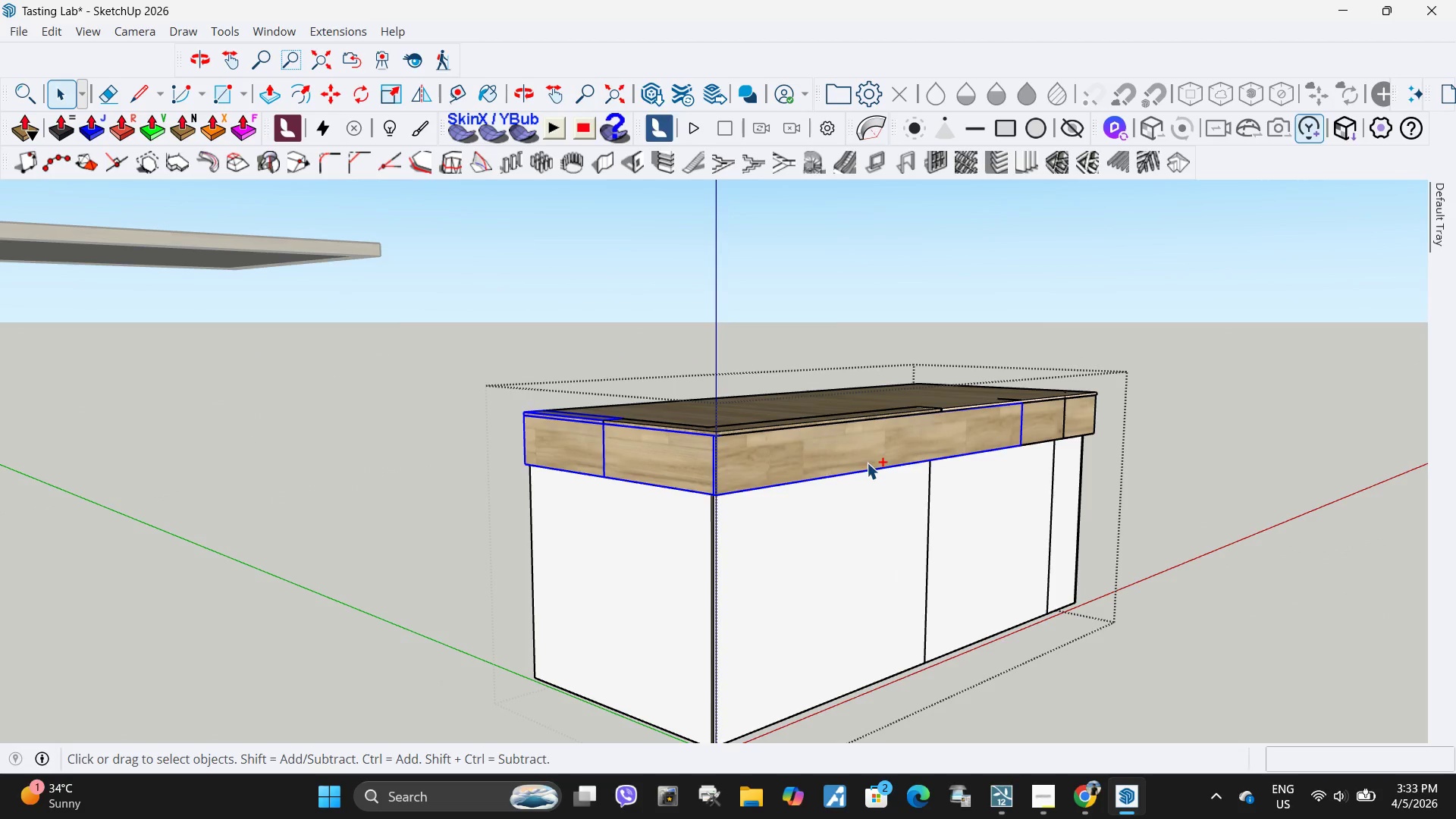 
key(Control+ControlLeft)
 